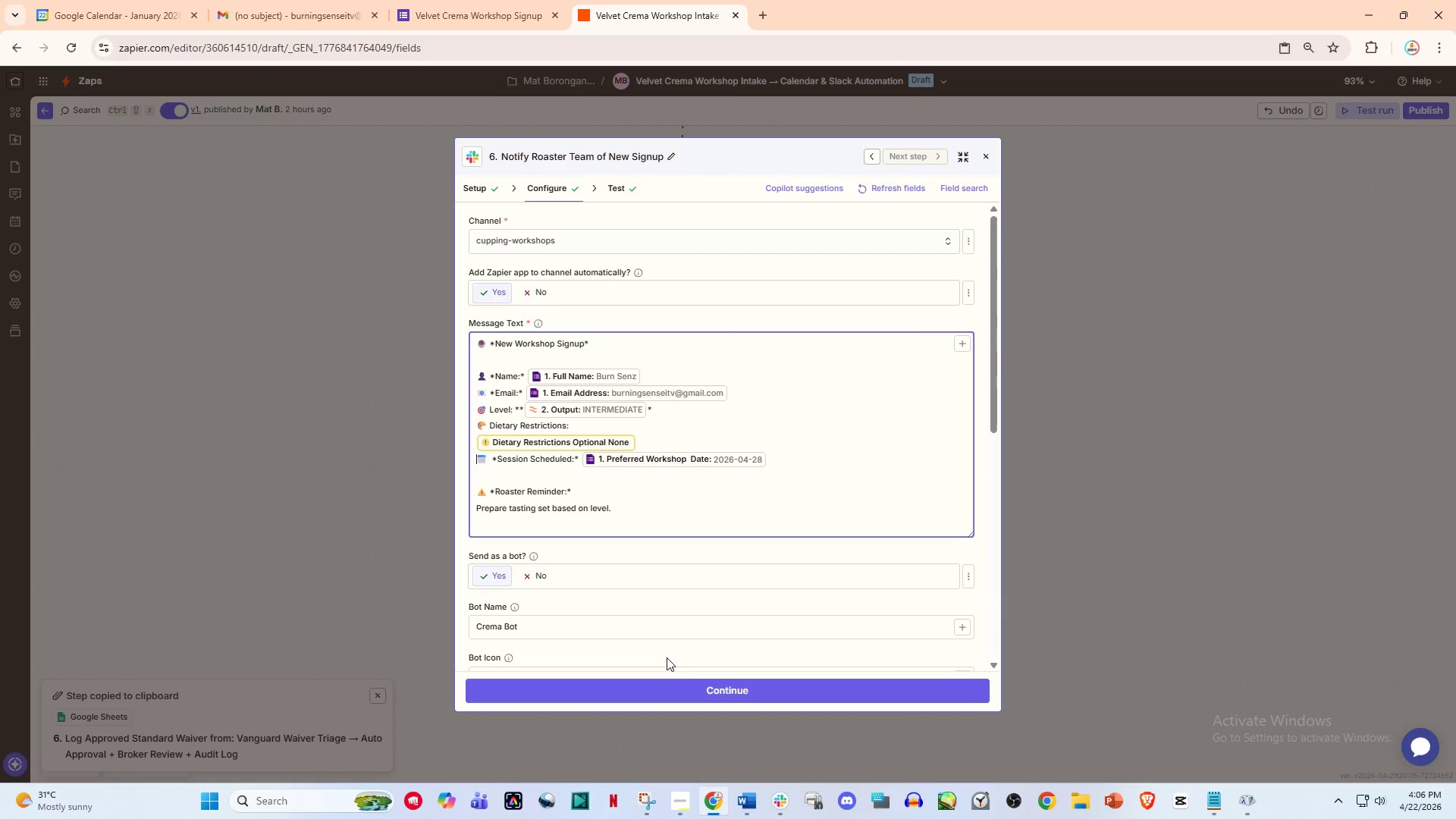 
left_click([692, 680])
 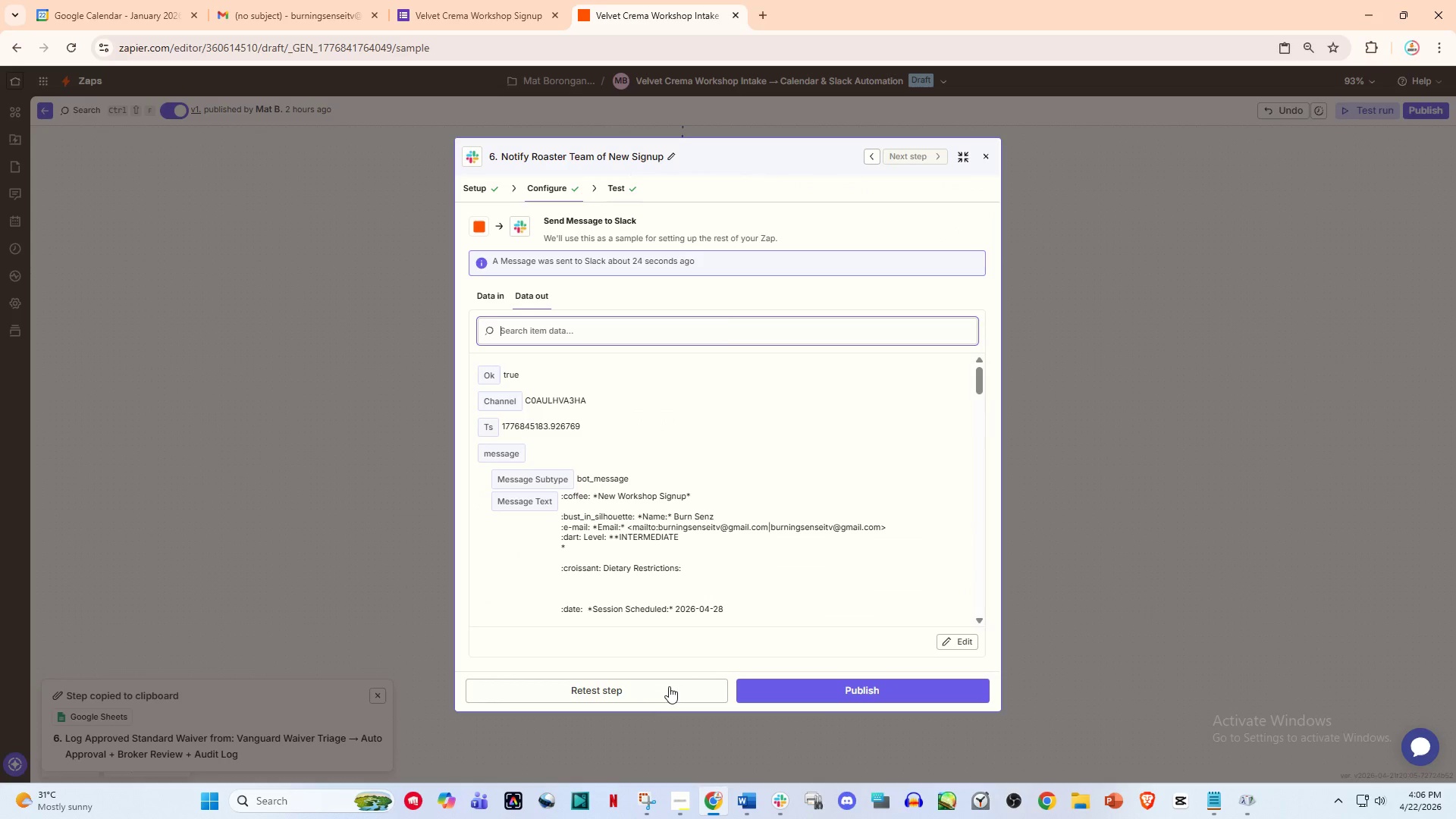 
left_click([667, 686])
 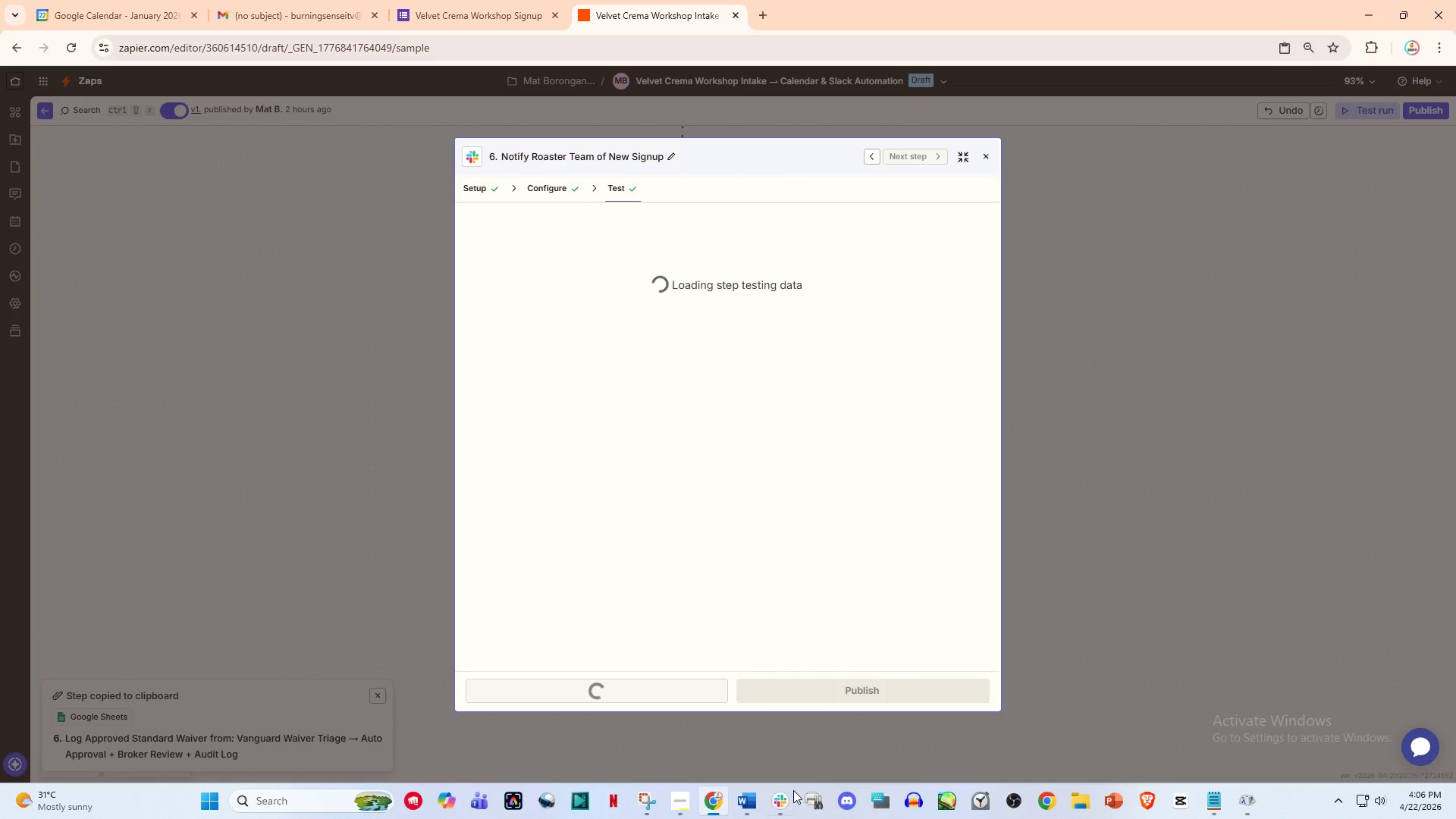 
left_click([780, 803])
 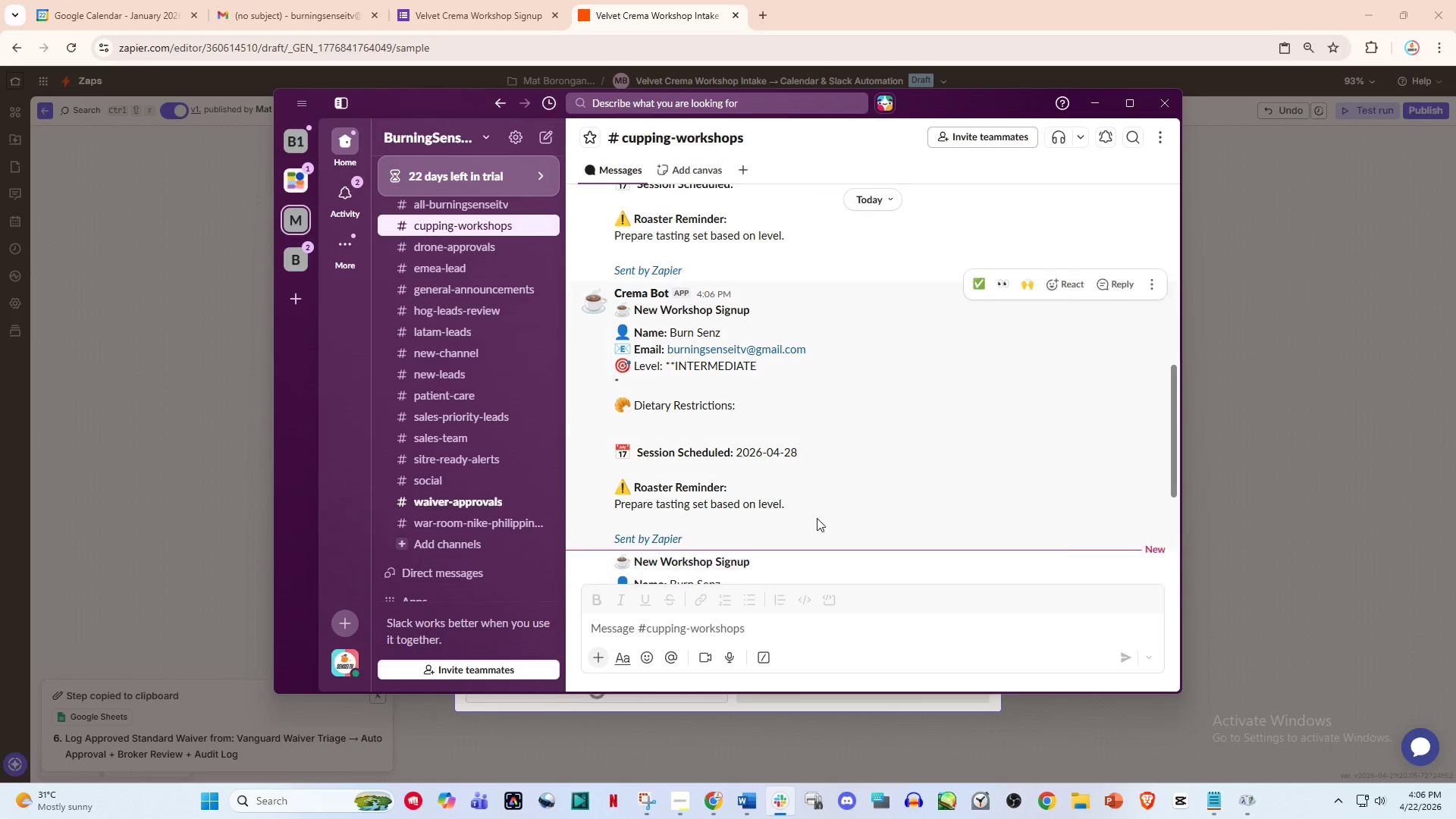 
scroll: coordinate [833, 462], scroll_direction: down, amount: 5.0
 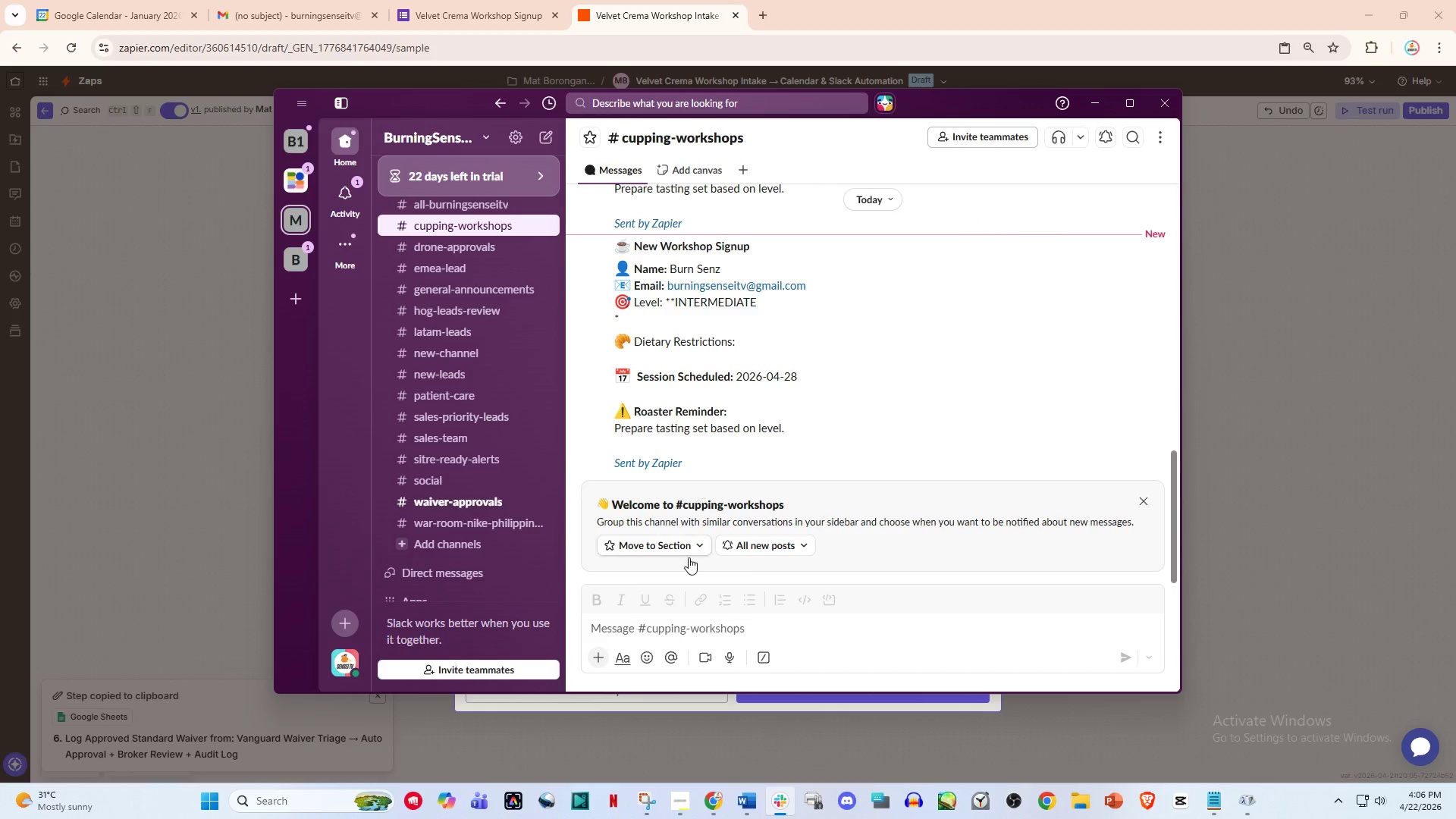 
left_click([717, 804])
 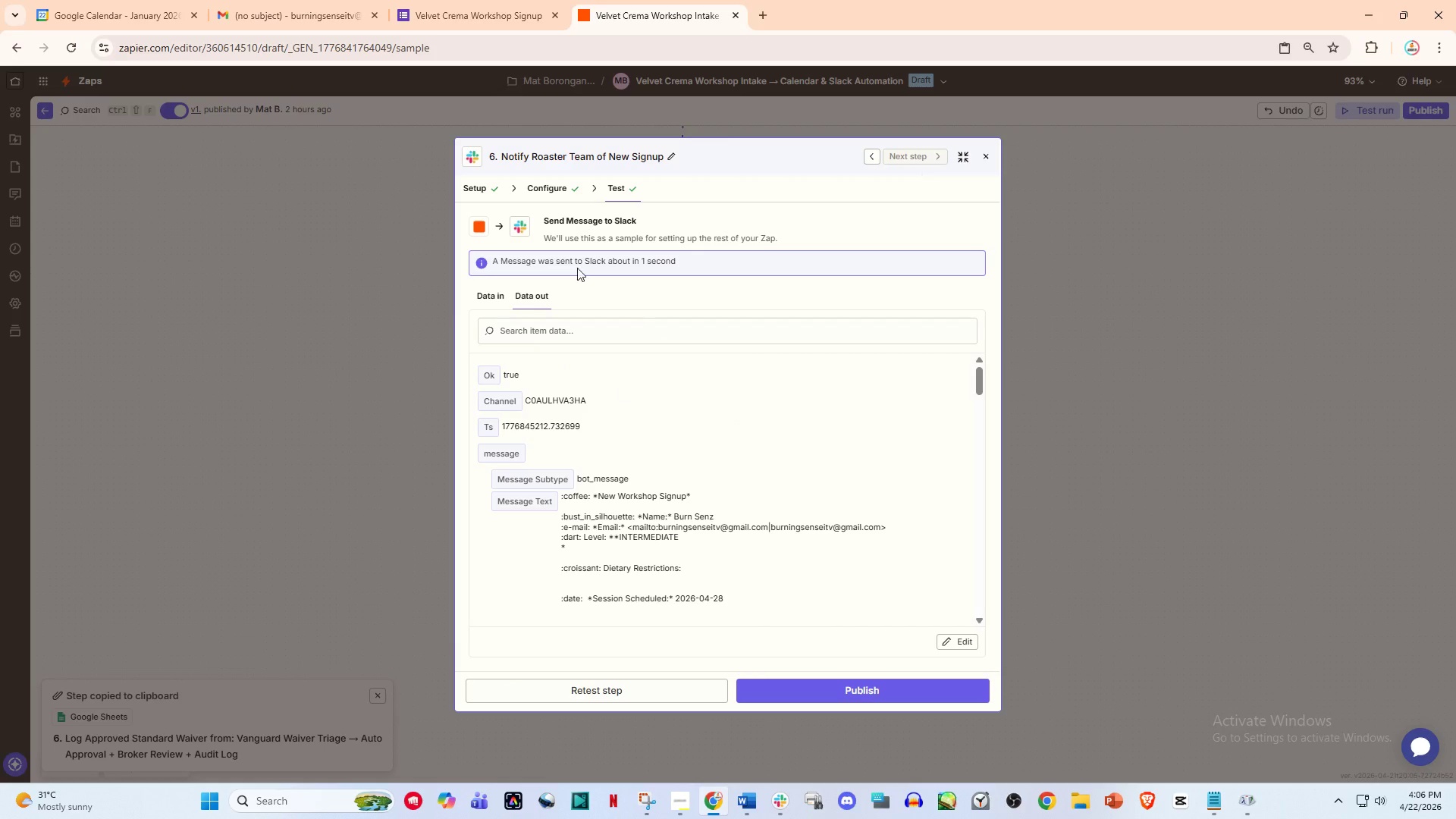 
left_click([557, 193])
 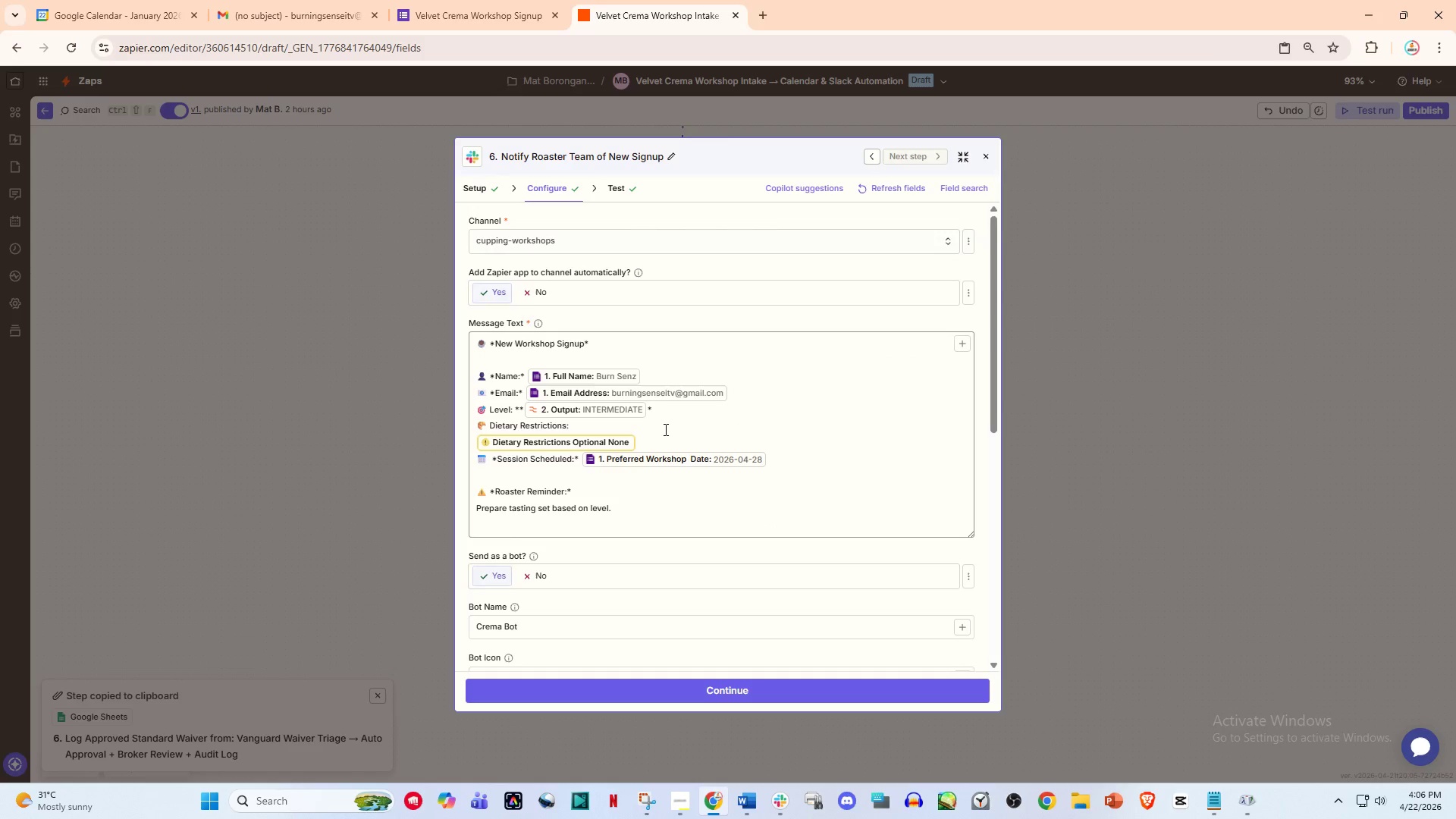 
left_click([664, 410])
 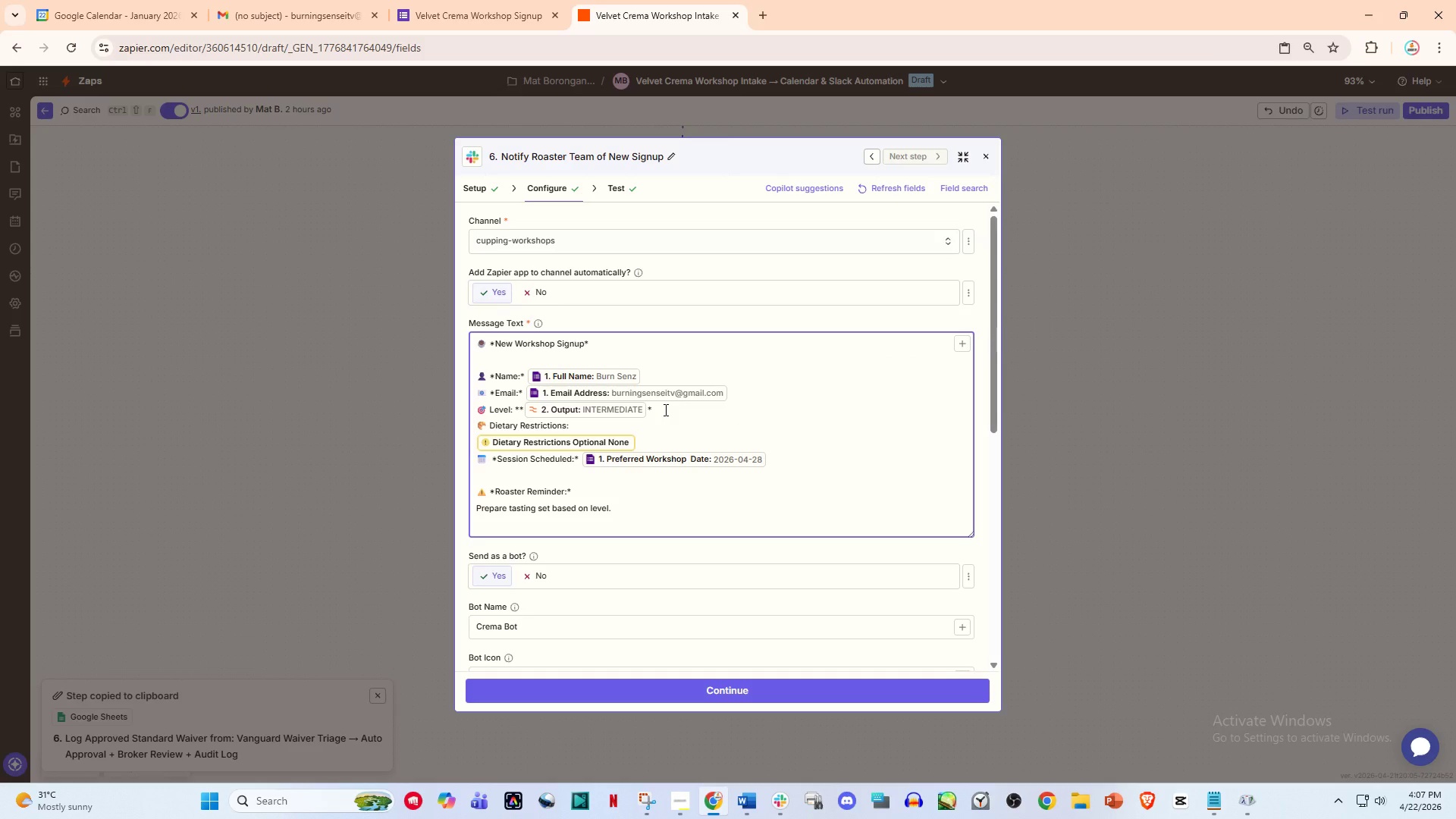 
key(Backspace)
 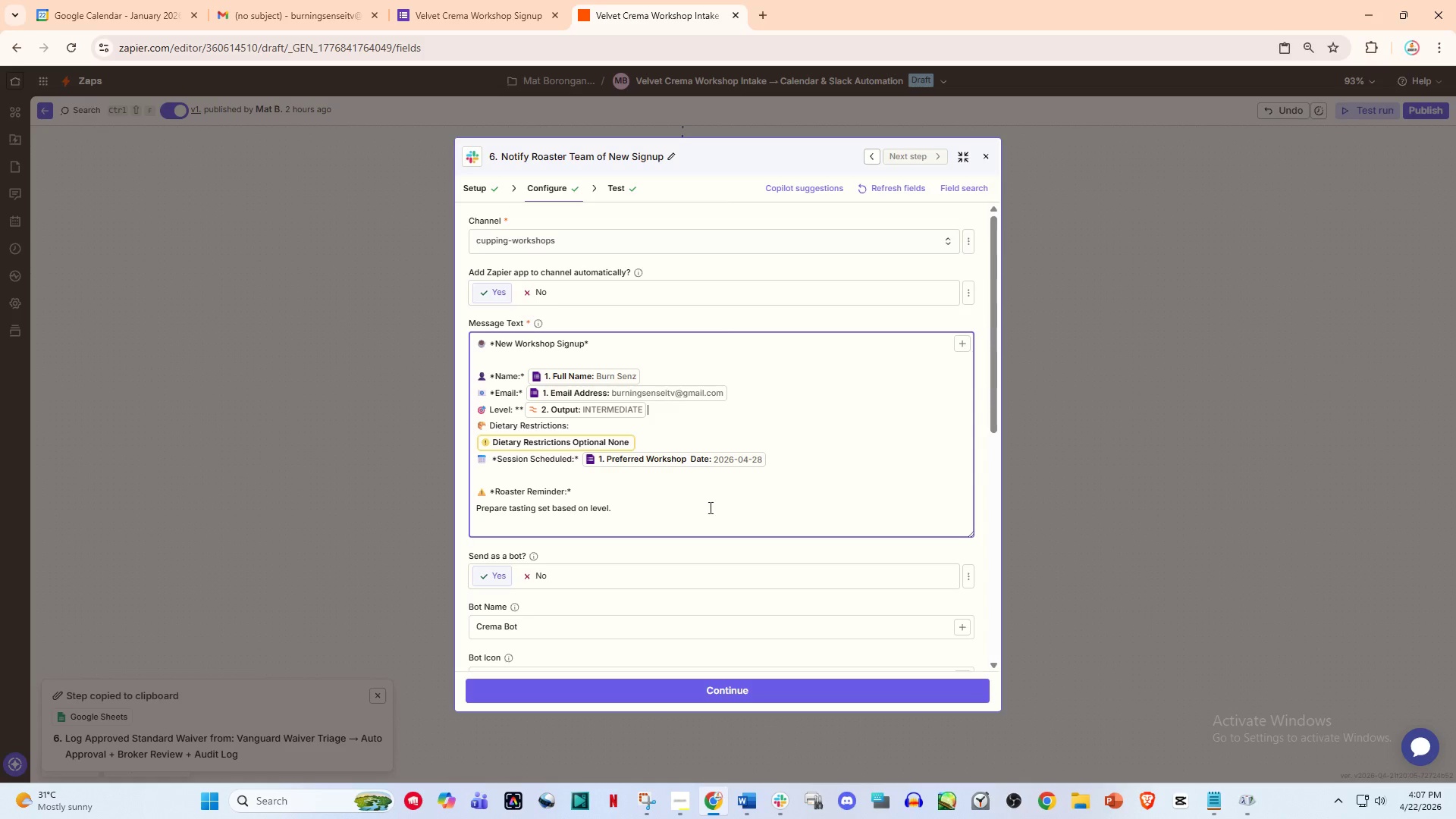 
left_click([780, 490])
 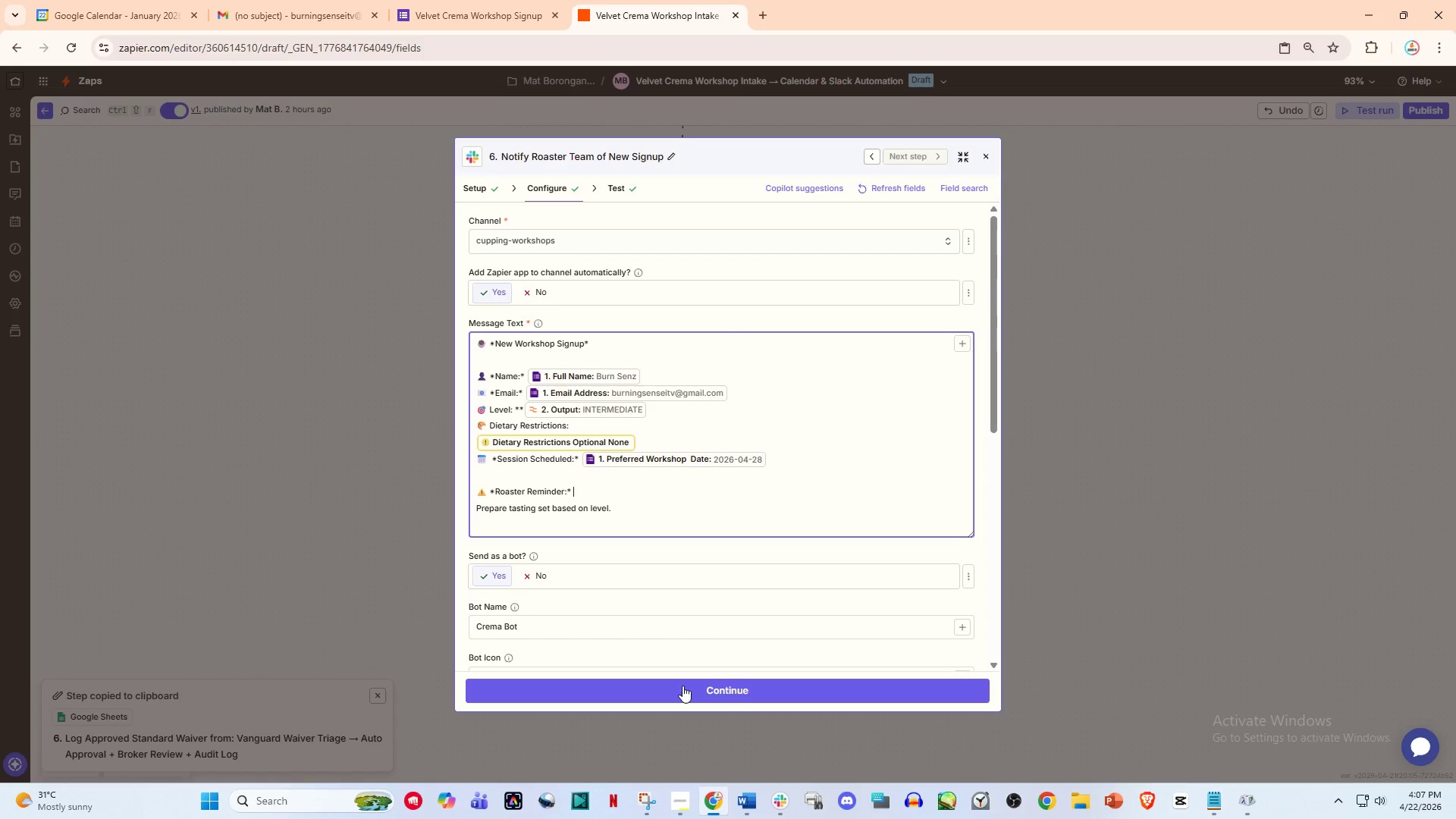 
left_click([682, 701])
 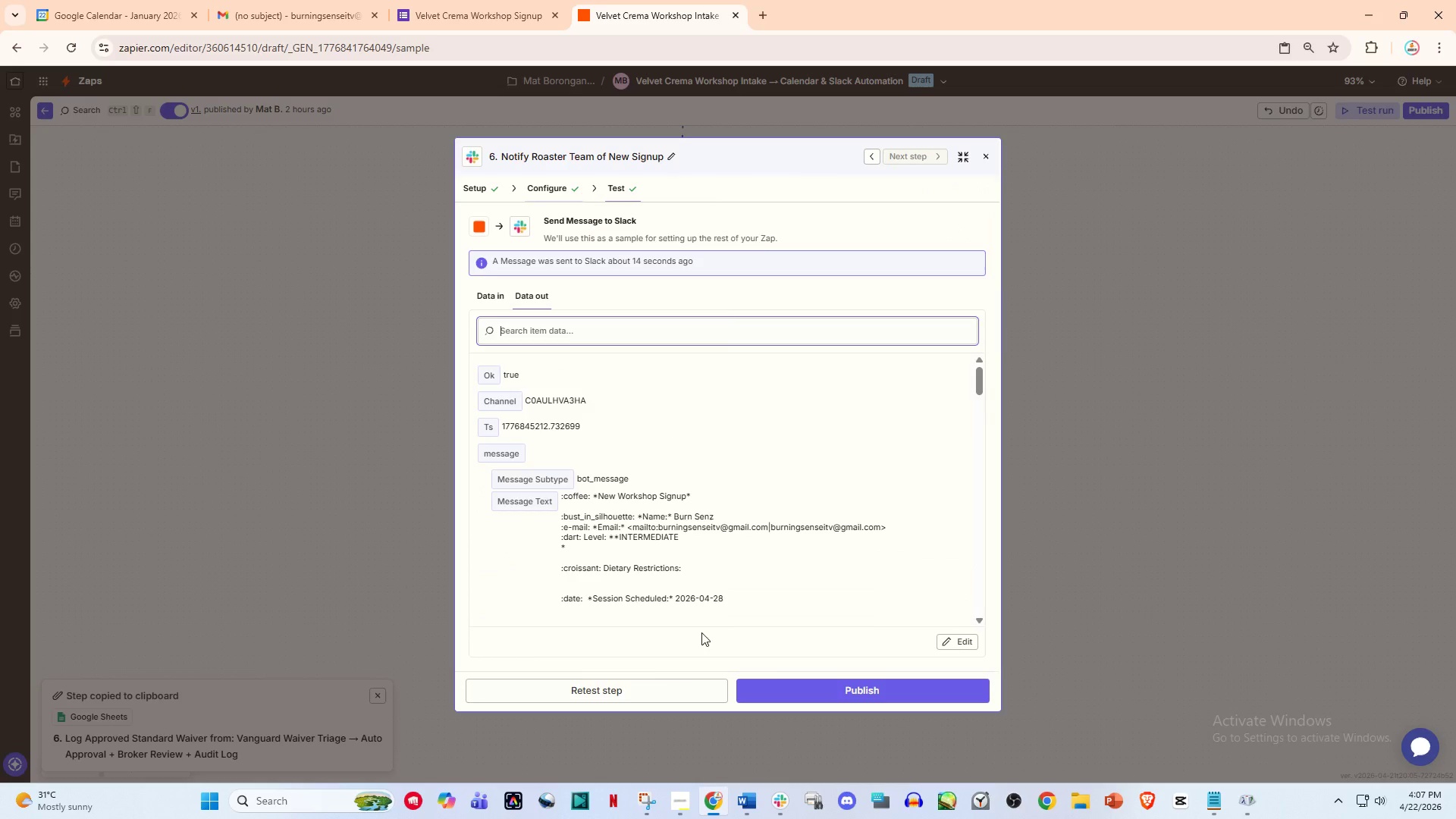 
left_click([609, 697])
 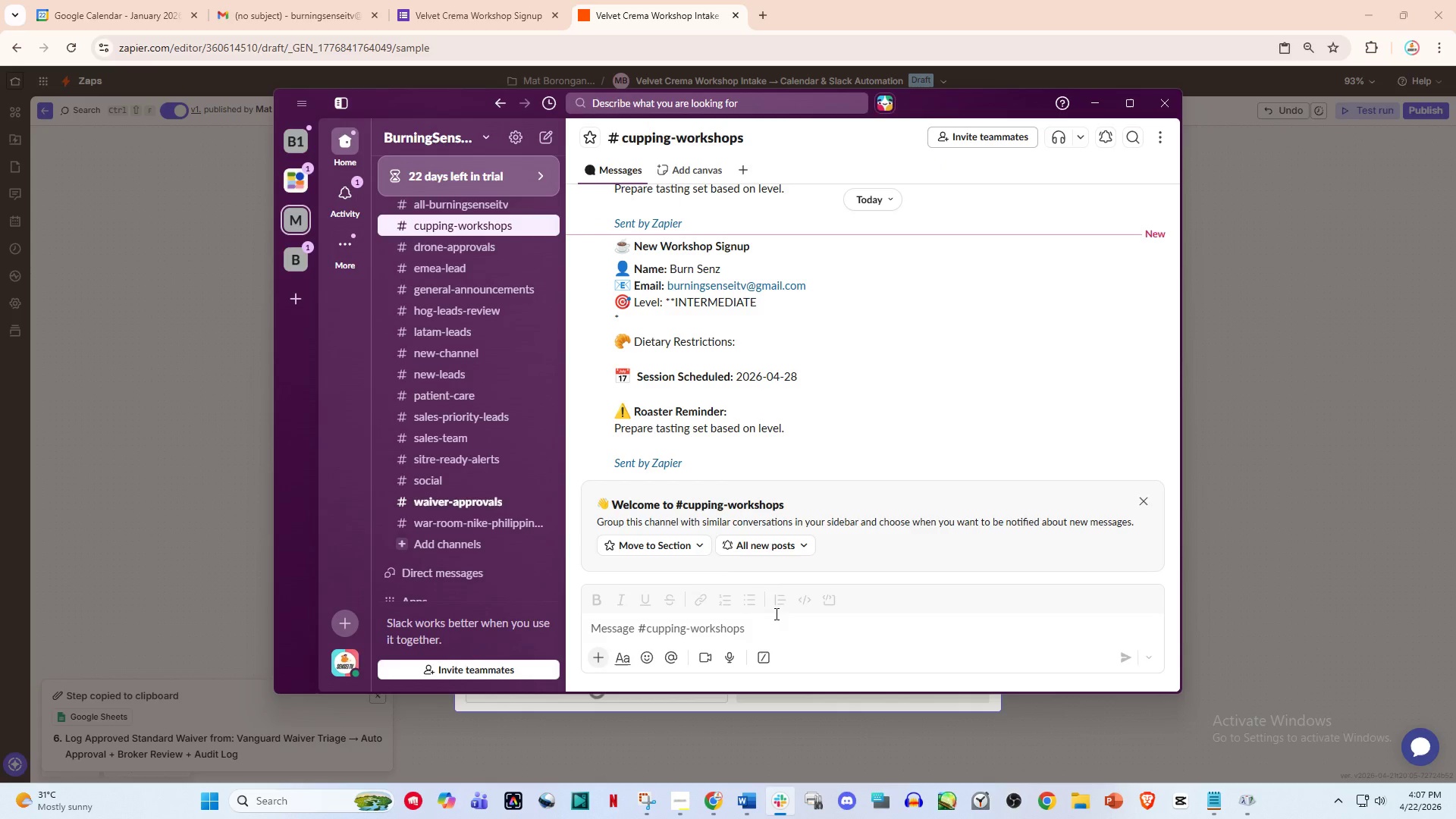 
scroll: coordinate [816, 541], scroll_direction: down, amount: 8.0
 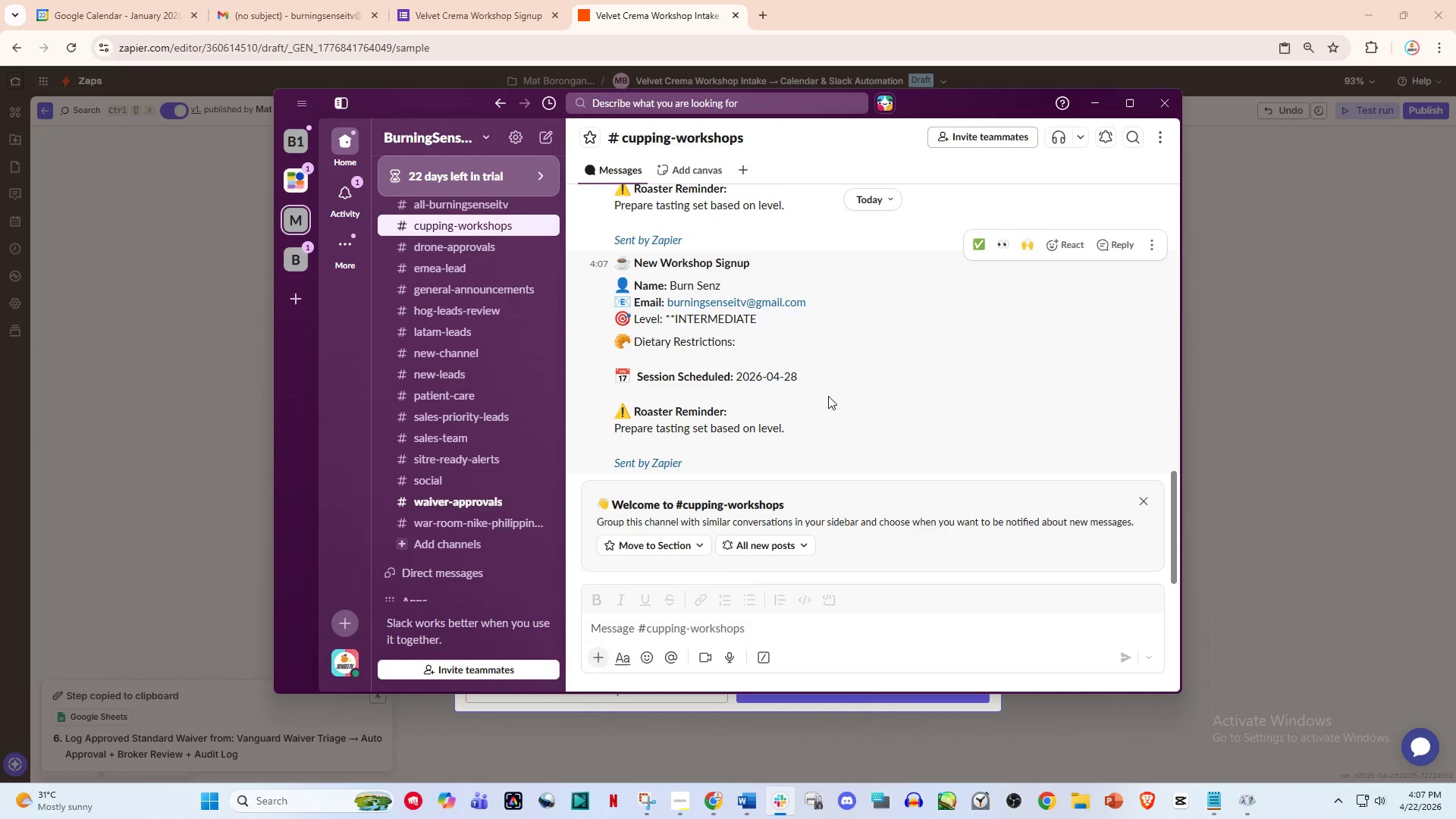 
scroll: coordinate [828, 396], scroll_direction: up, amount: 1.0
 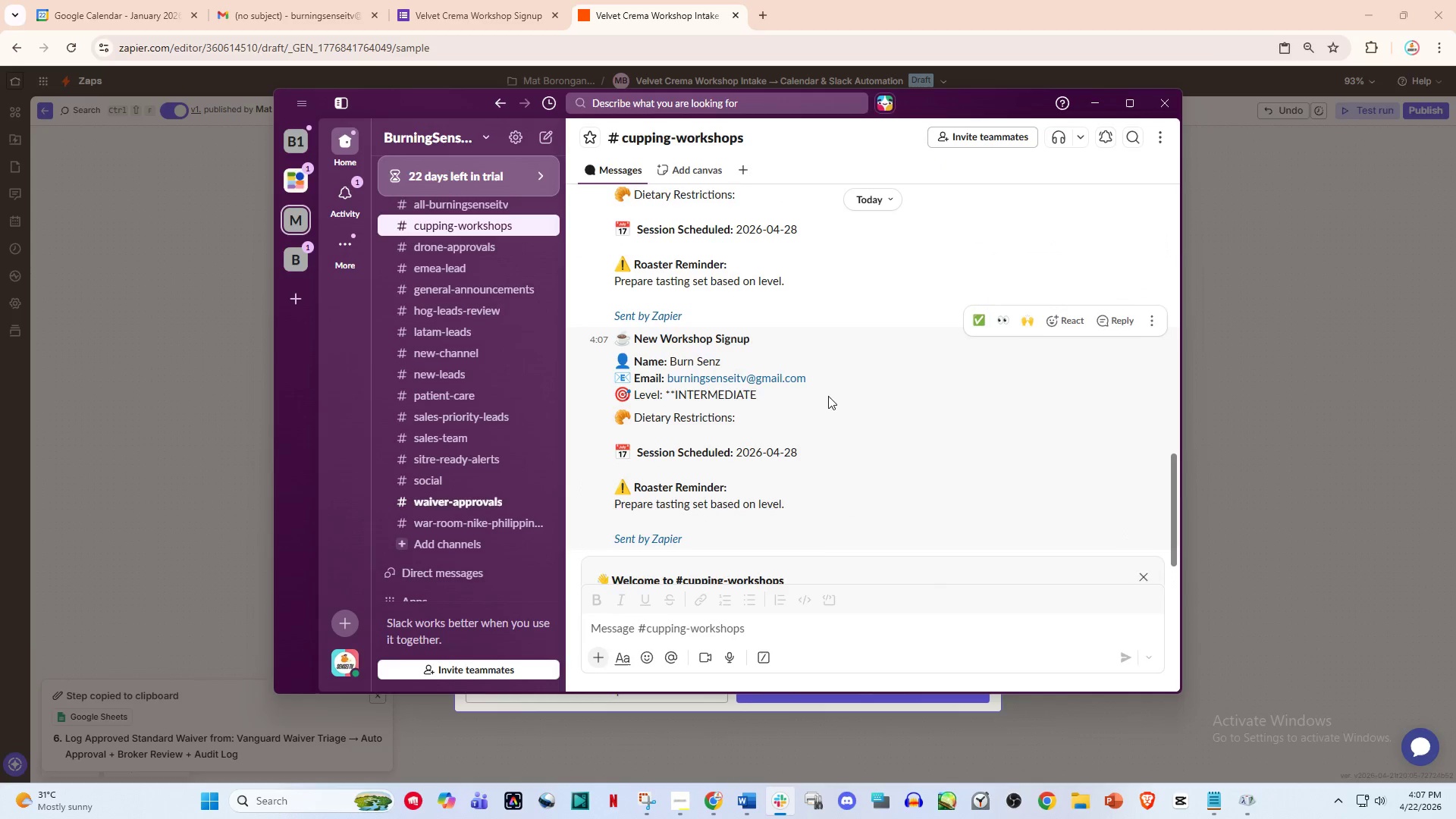 
scroll: coordinate [828, 396], scroll_direction: down, amount: 2.0
 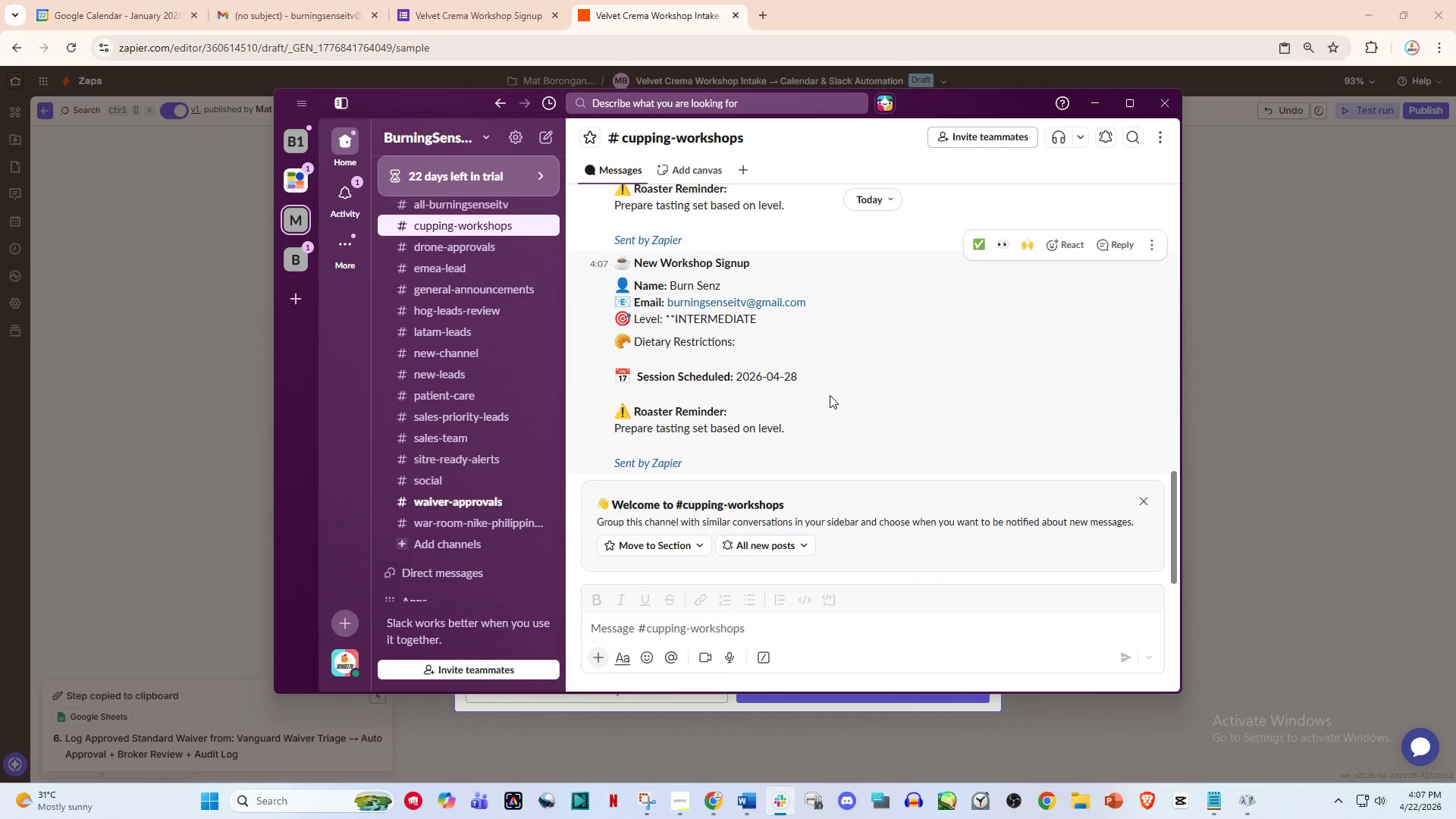 
left_click([766, 339])
 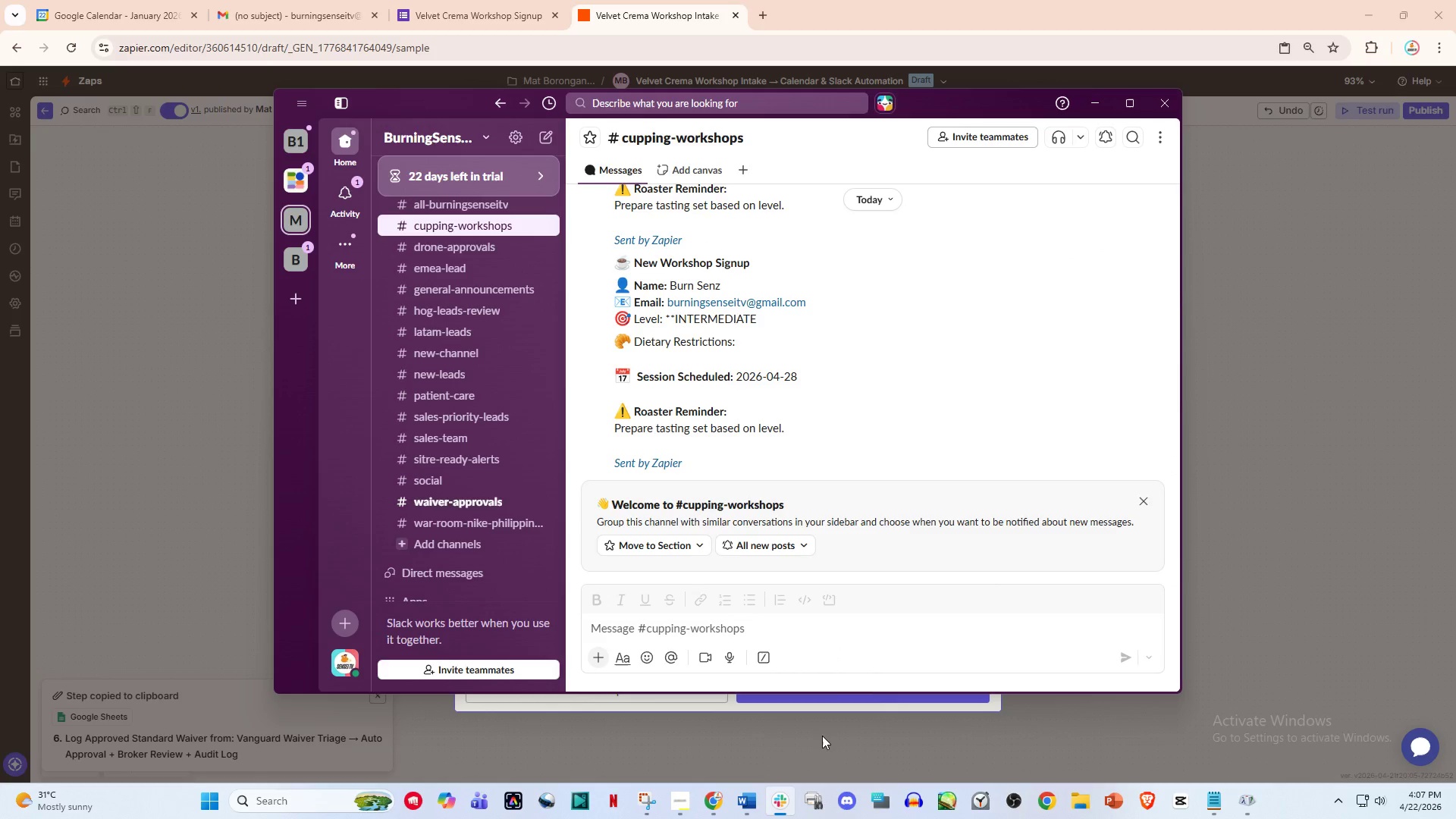 
left_click([711, 810])
 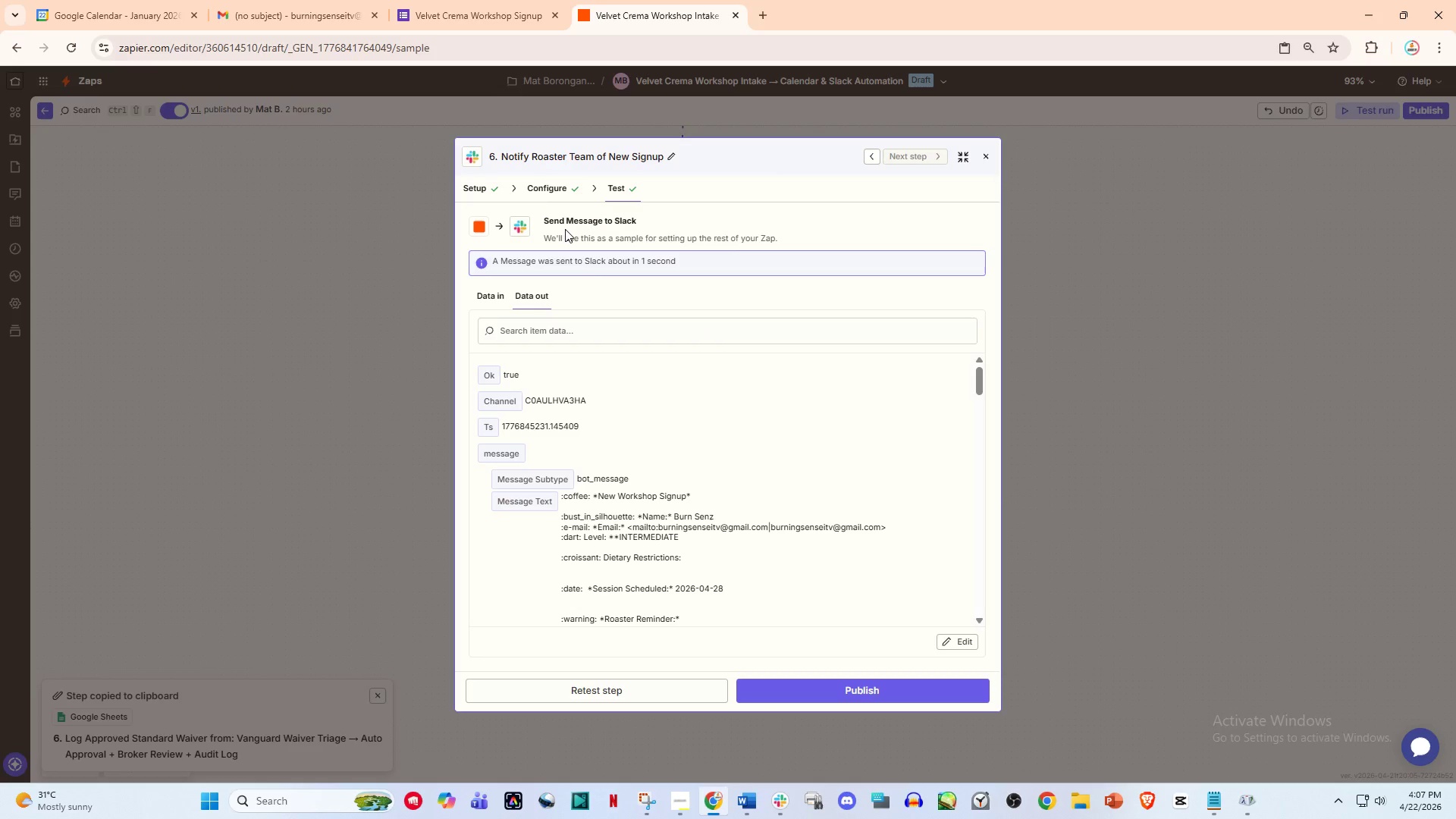 
left_click([540, 195])
 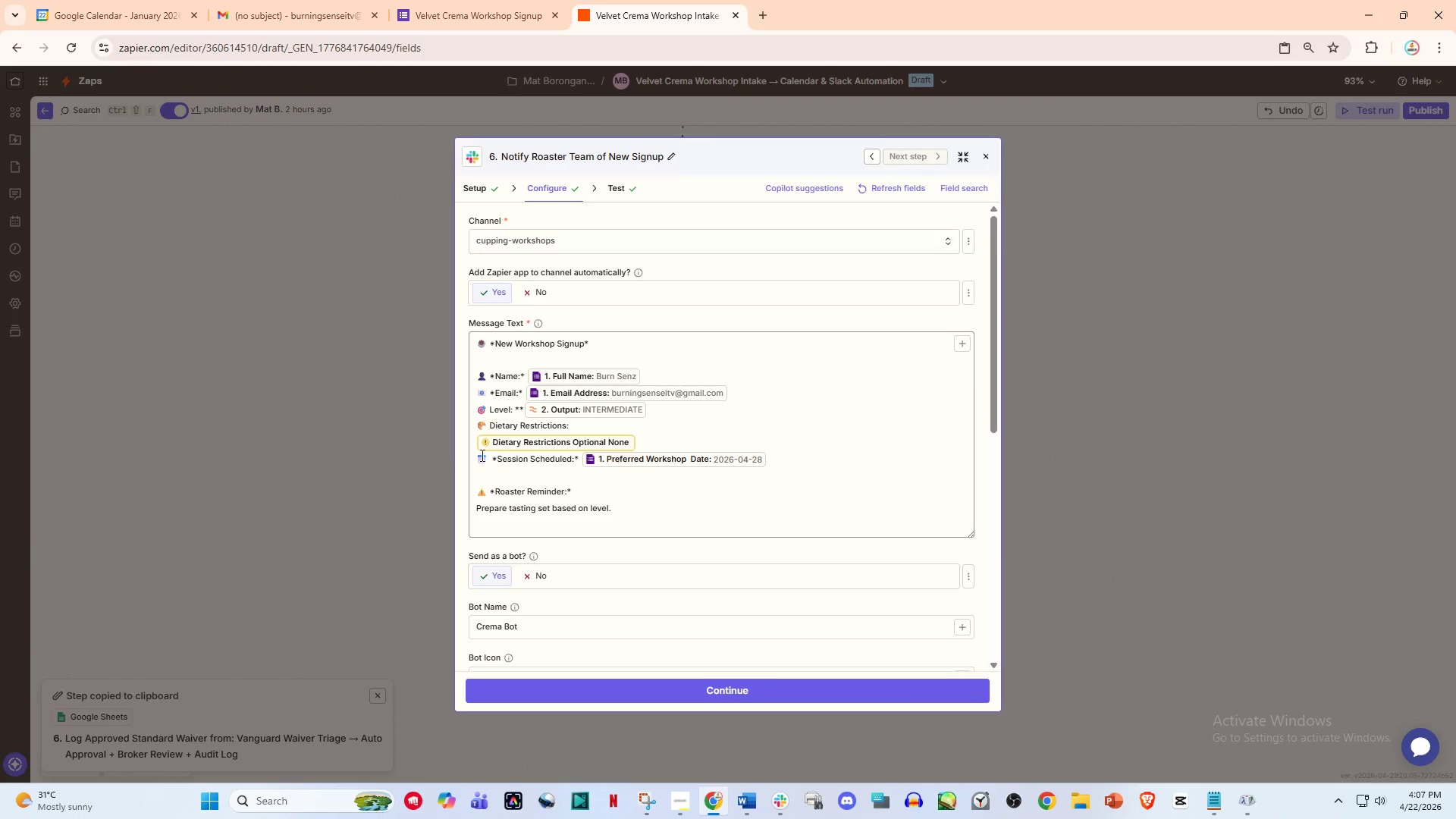 
left_click([476, 445])
 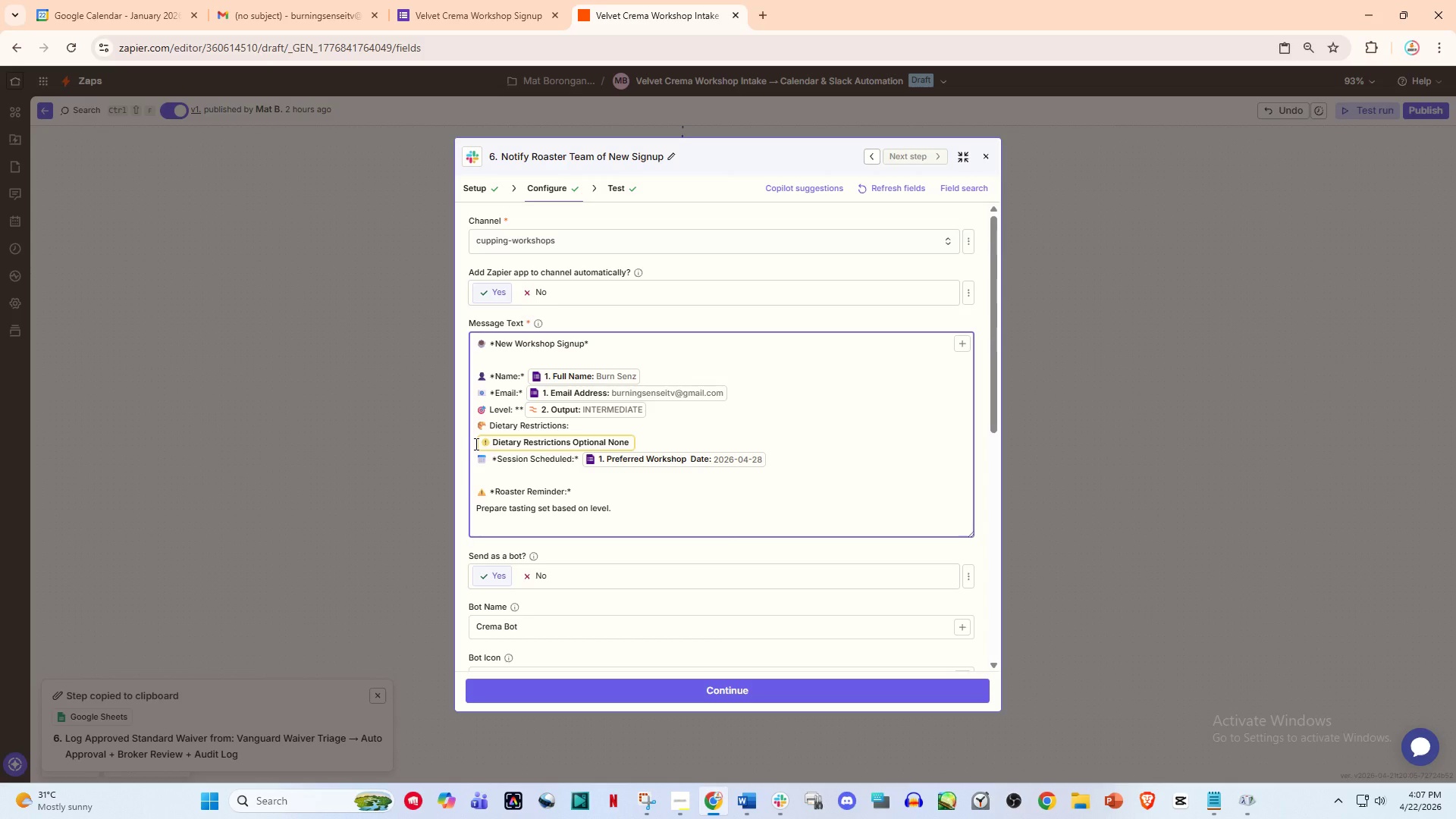 
left_click([475, 443])
 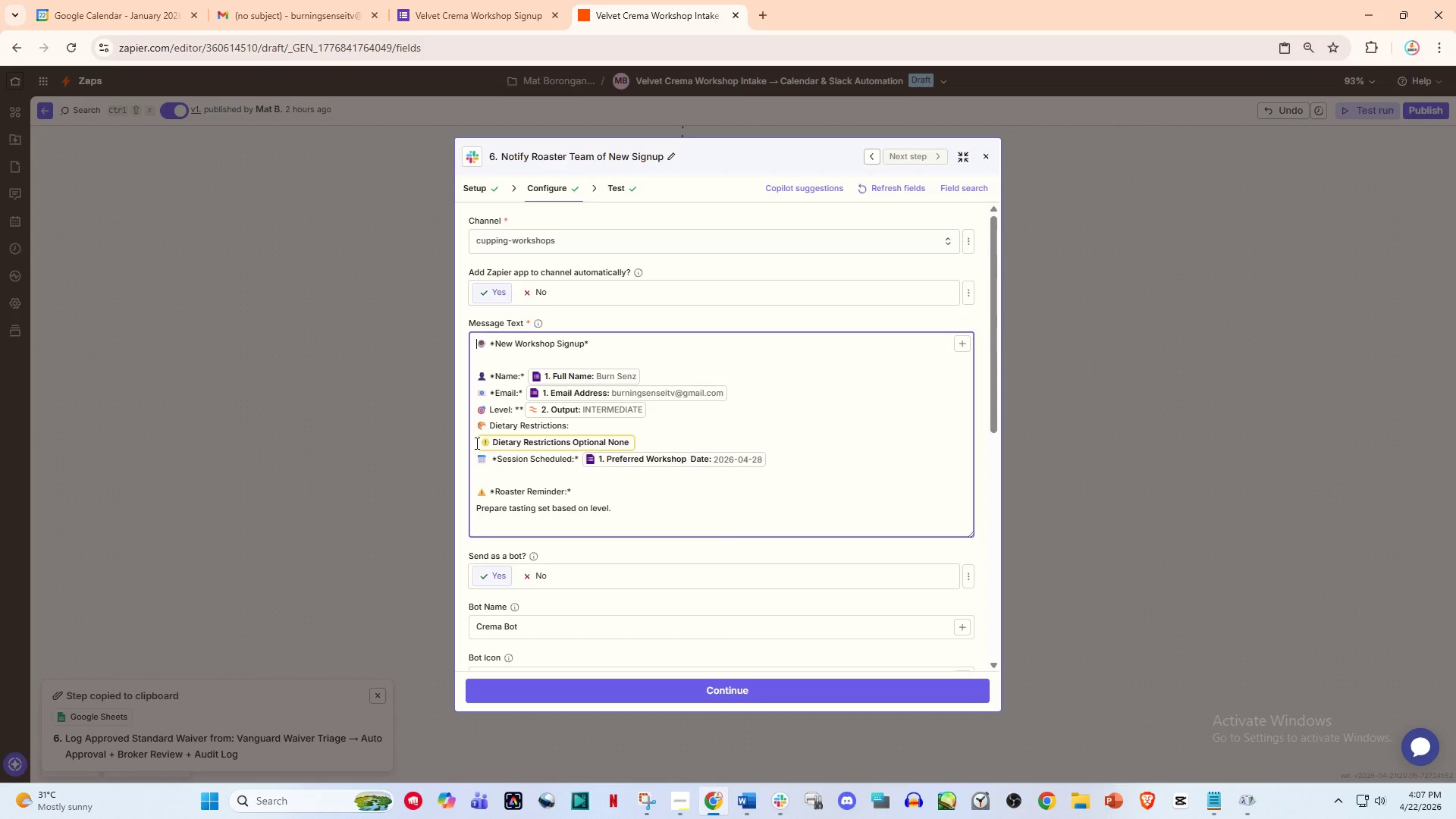 
key(Backspace)
 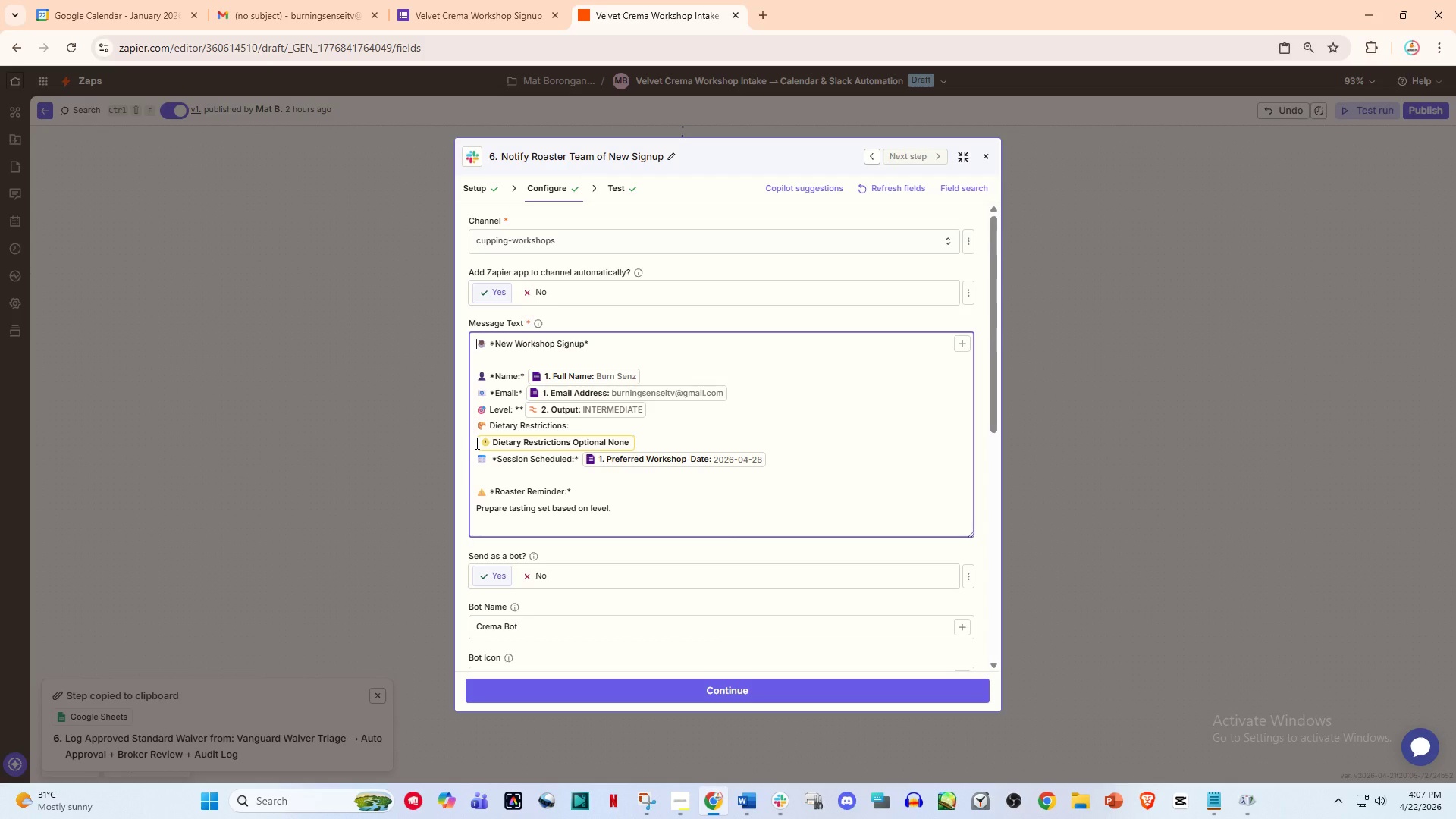 
key(Backspace)
 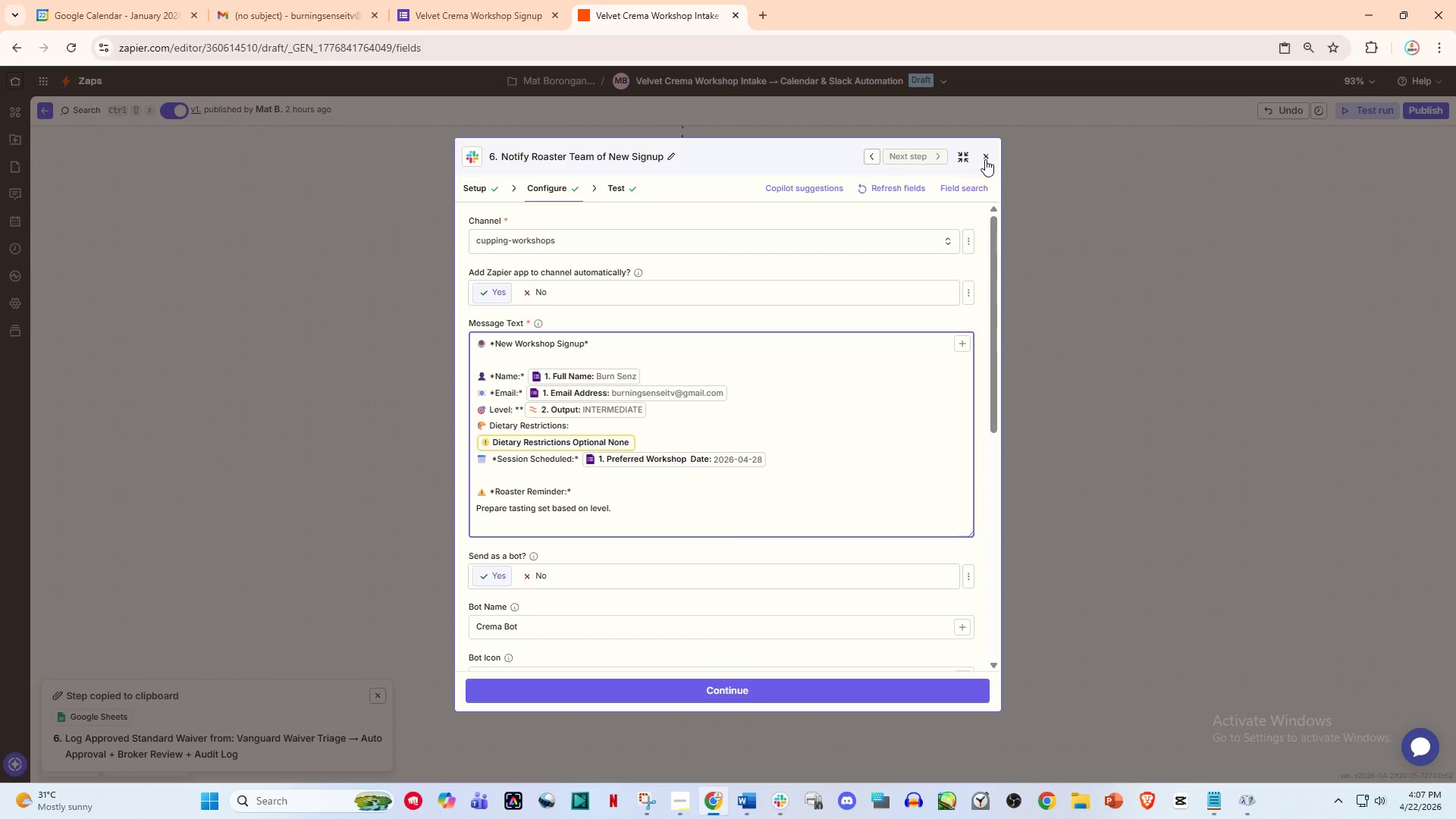 
left_click([985, 159])
 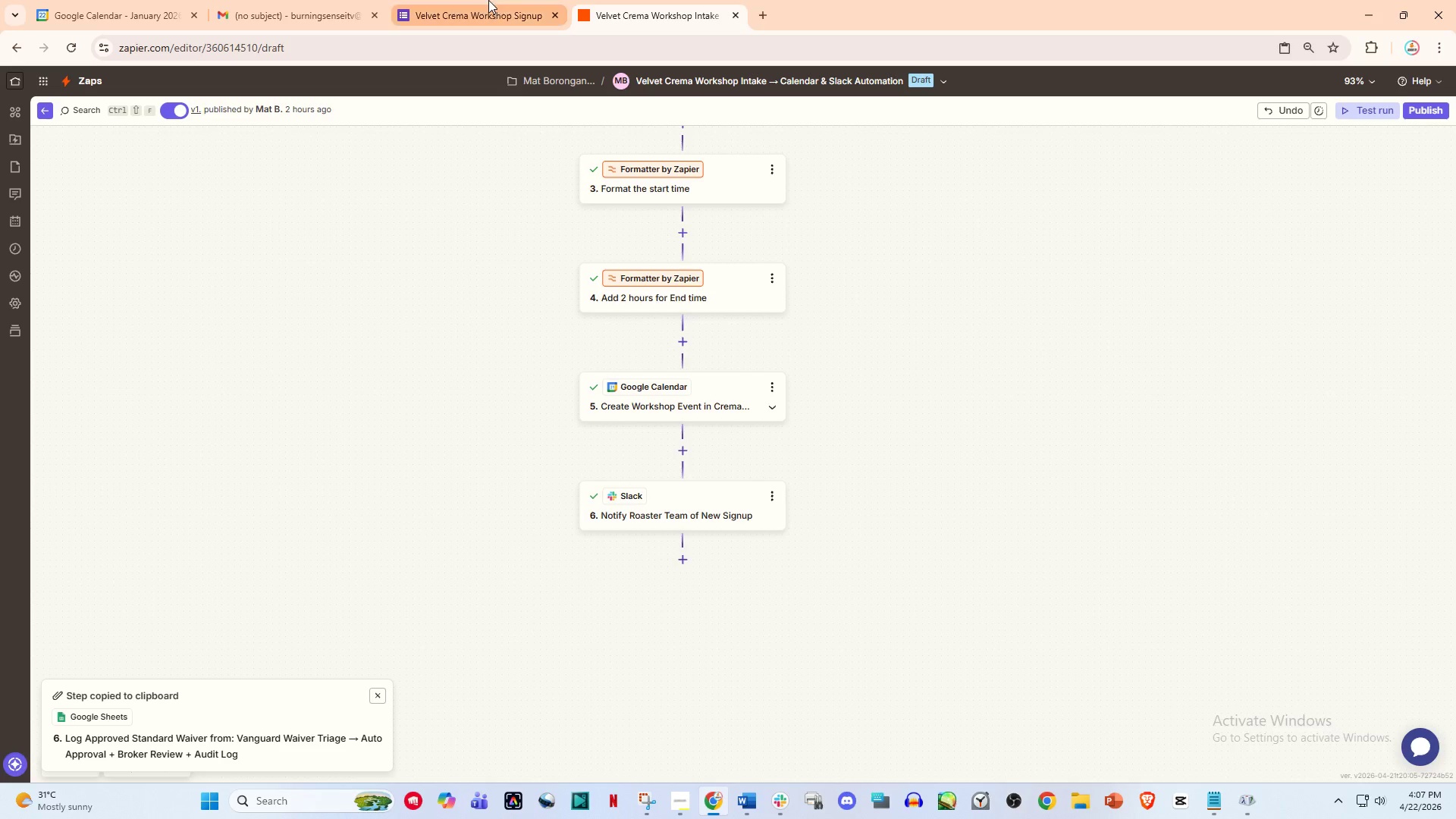 
scroll: coordinate [639, 256], scroll_direction: up, amount: 4.0
 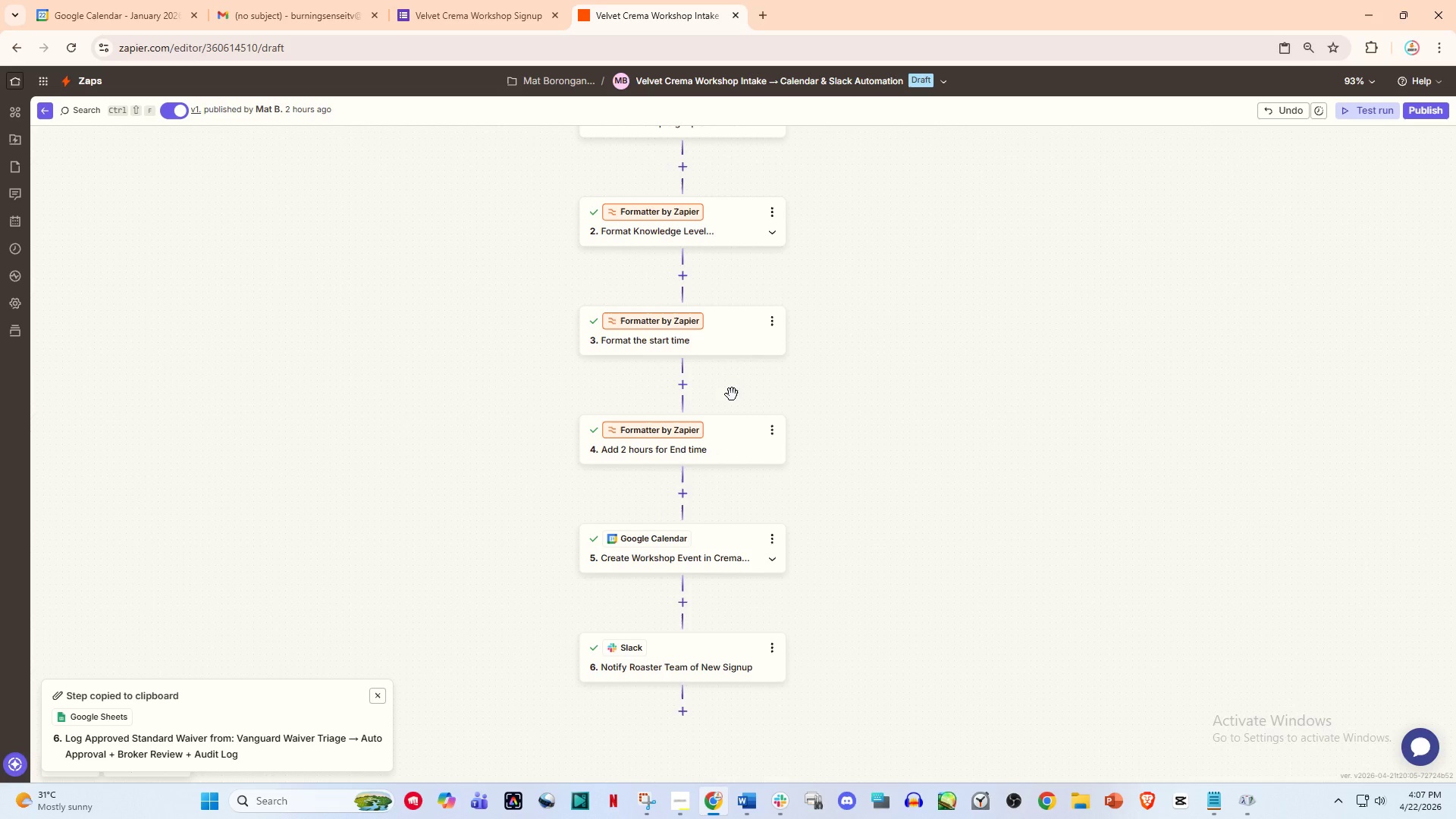 
hold_key(key=ControlLeft, duration=0.8)
scroll: coordinate [732, 410], scroll_direction: down, amount: 4.0
 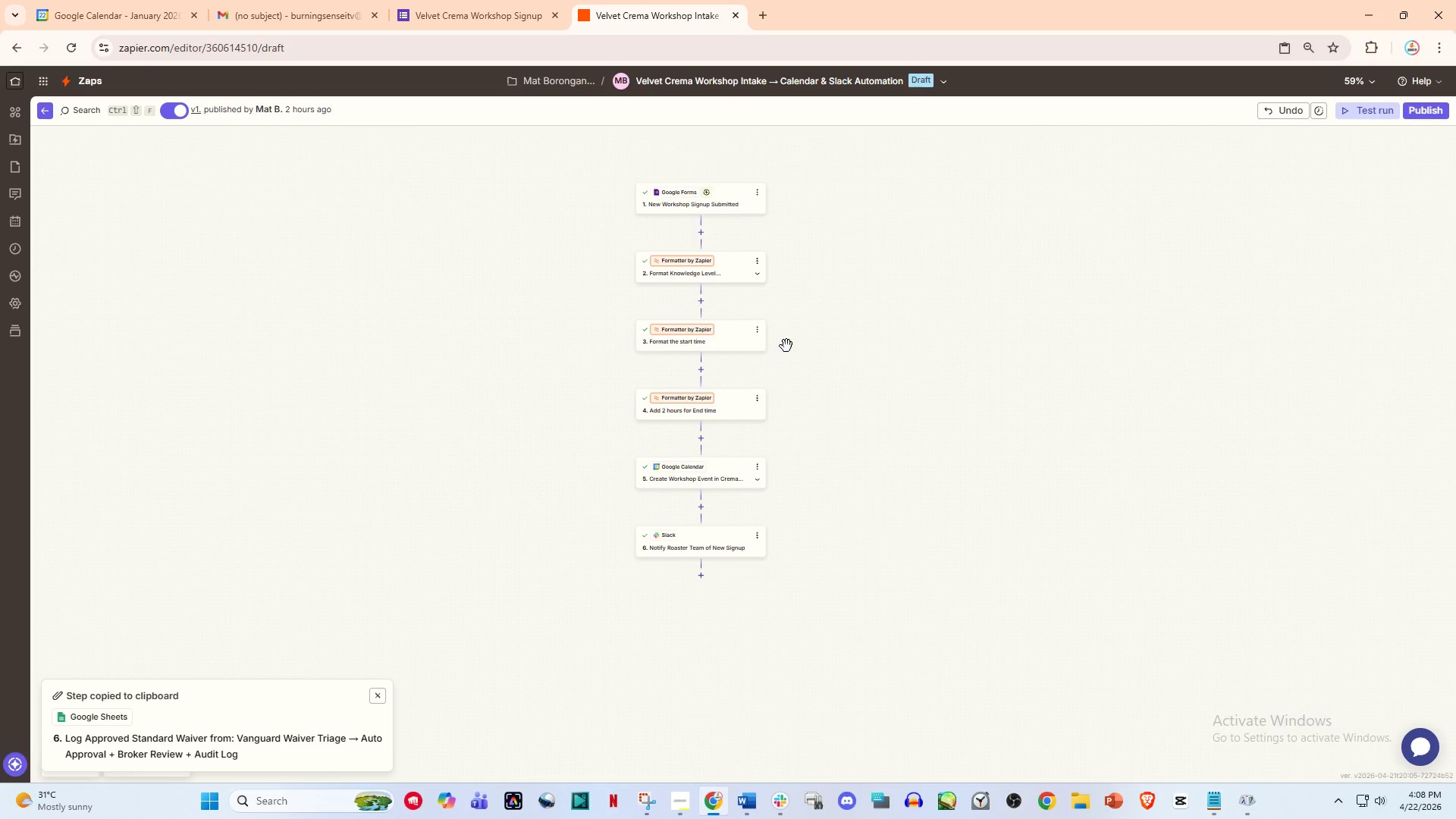 
wait(42.83)
 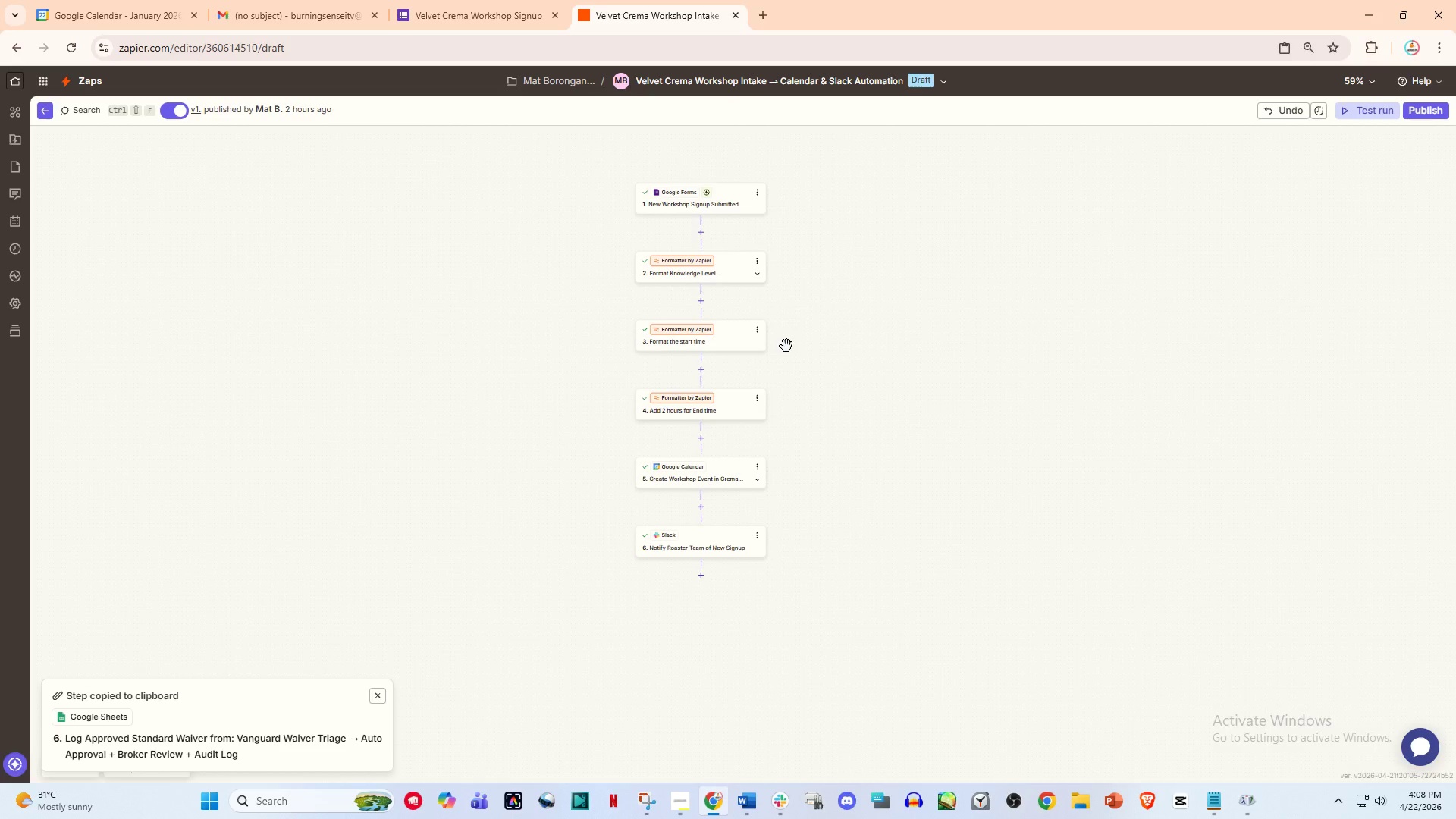 
left_click([570, 0])
 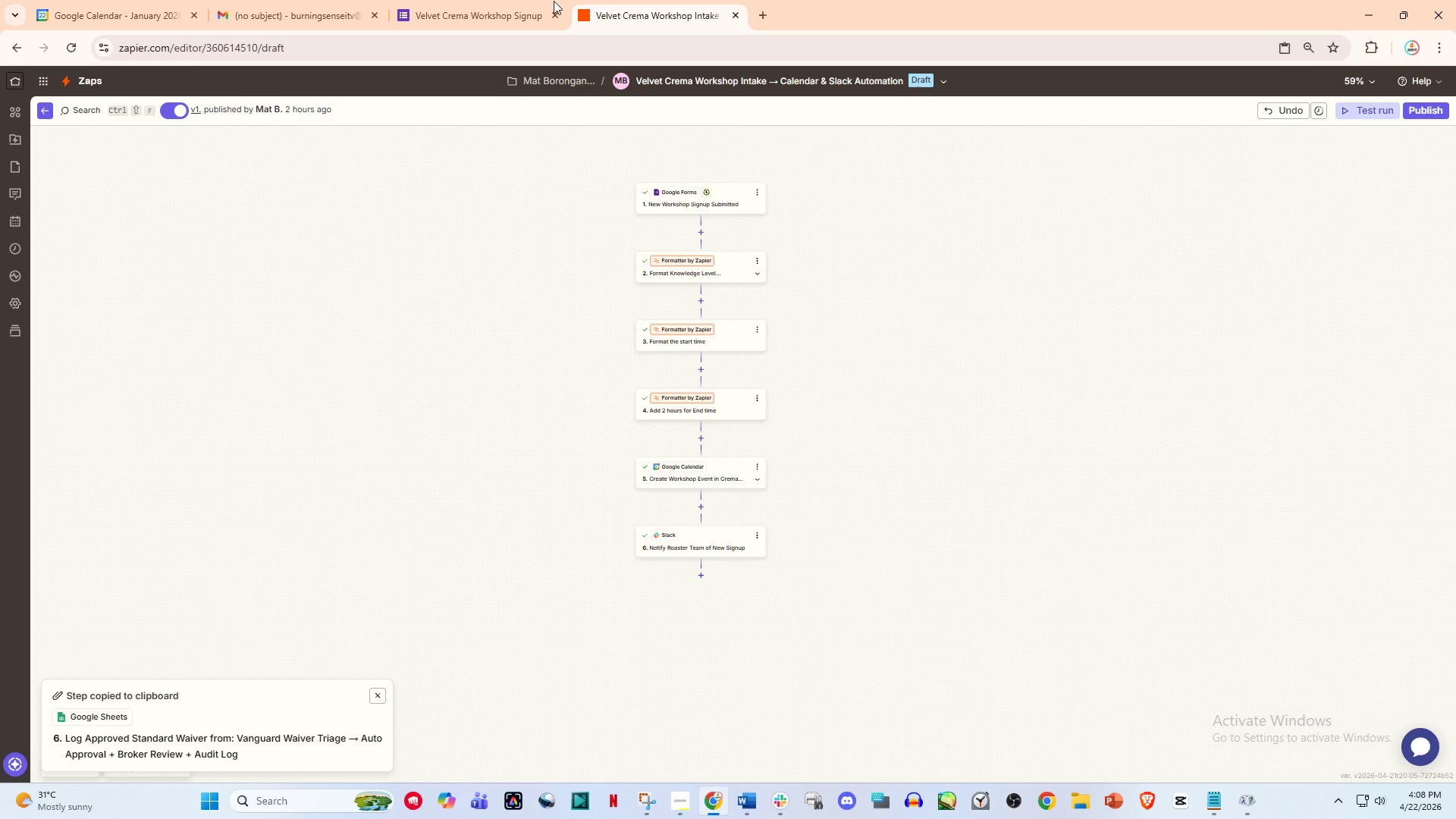 
left_click([524, 0])
 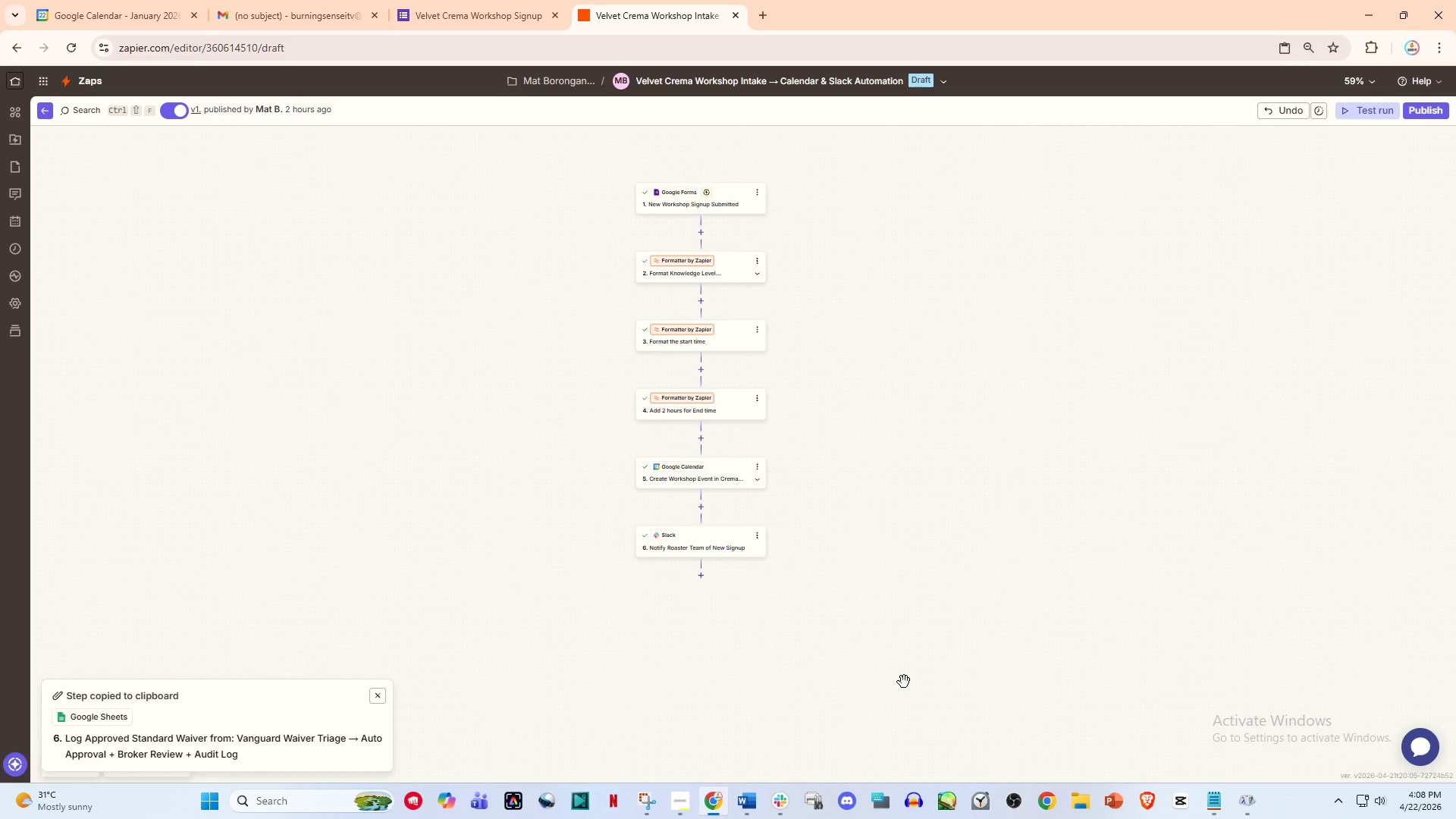 
wait(34.19)
 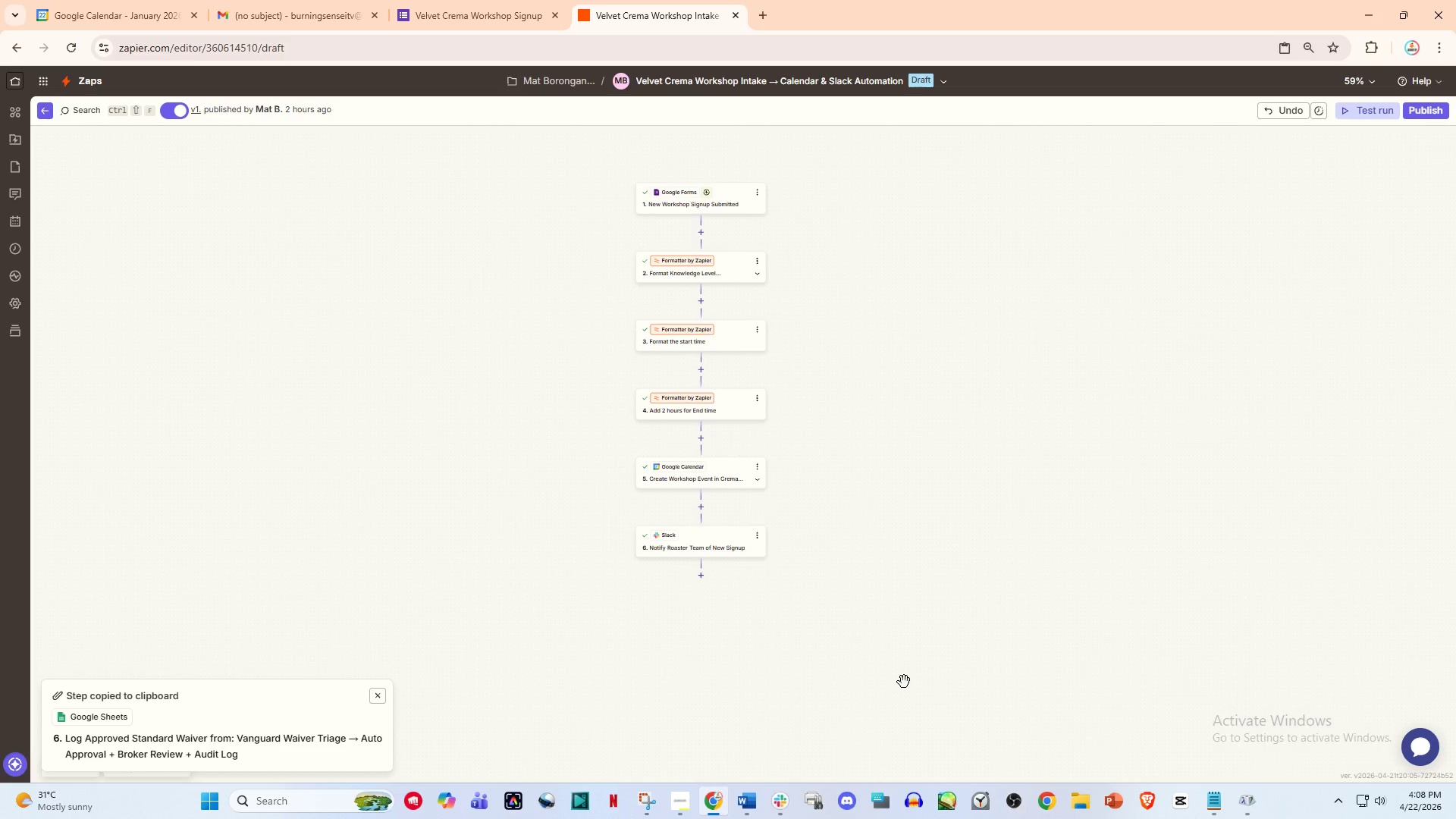 
left_click([1367, 112])
 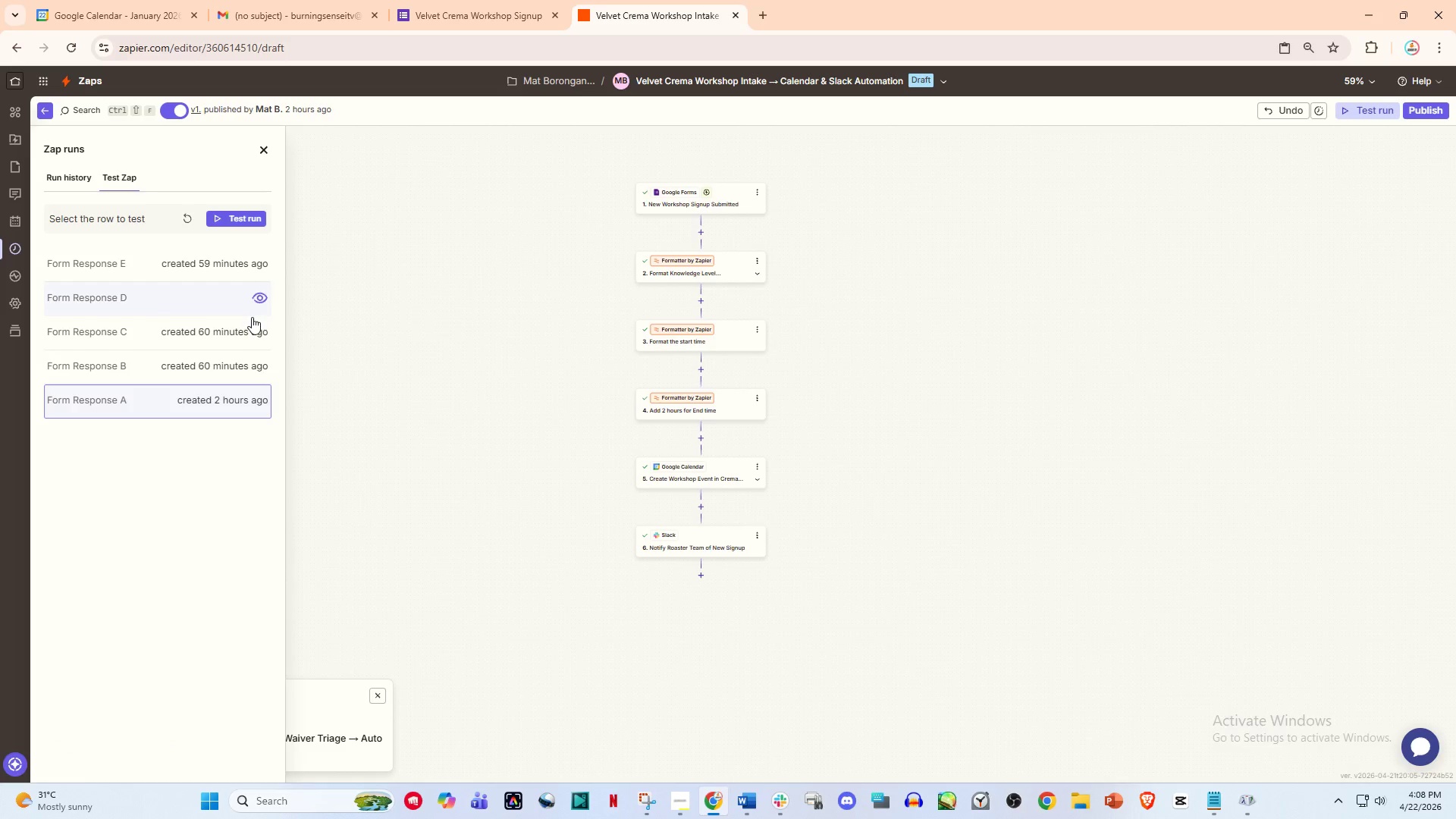 
left_click([215, 354])
 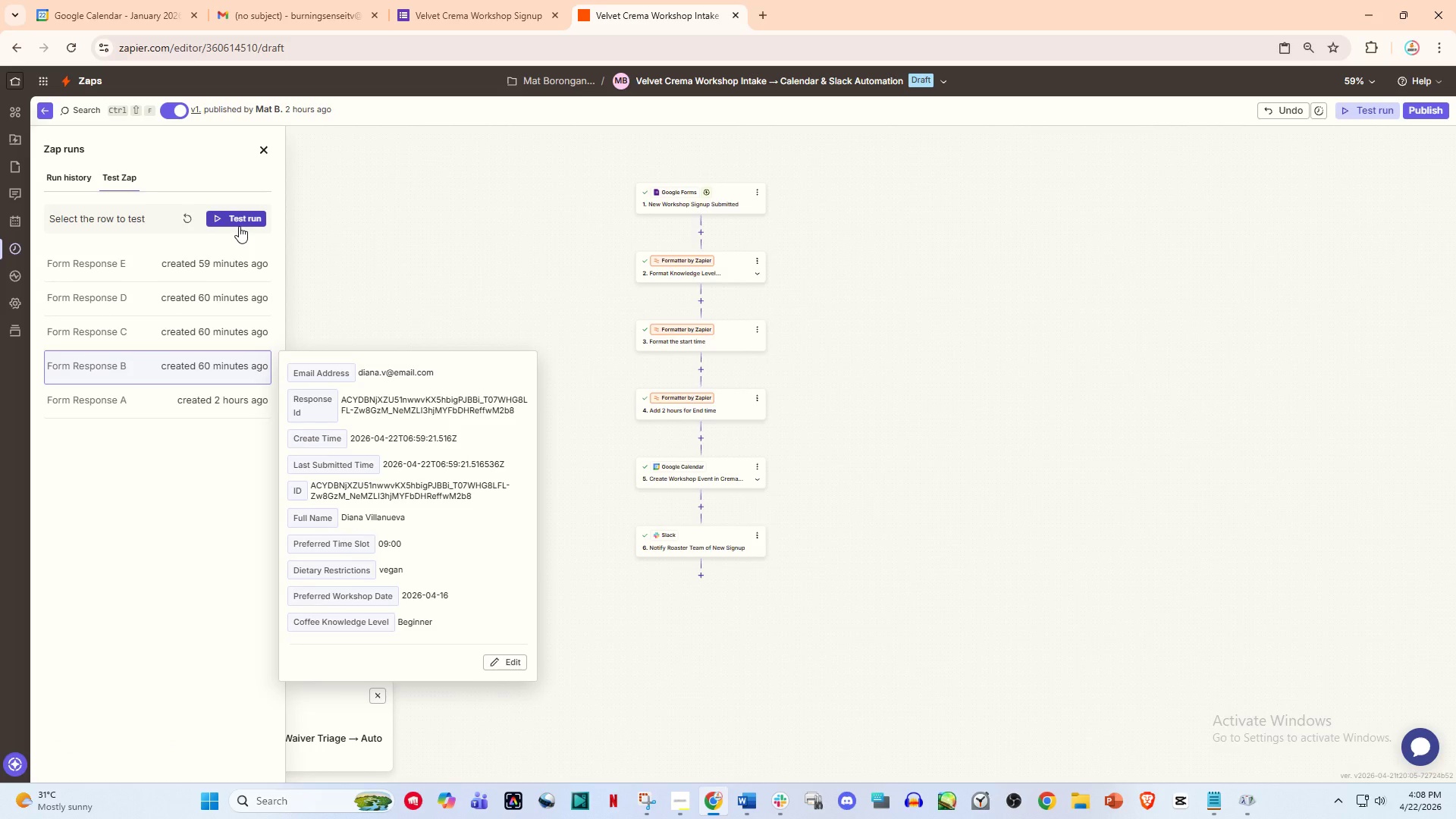 
left_click([245, 216])
 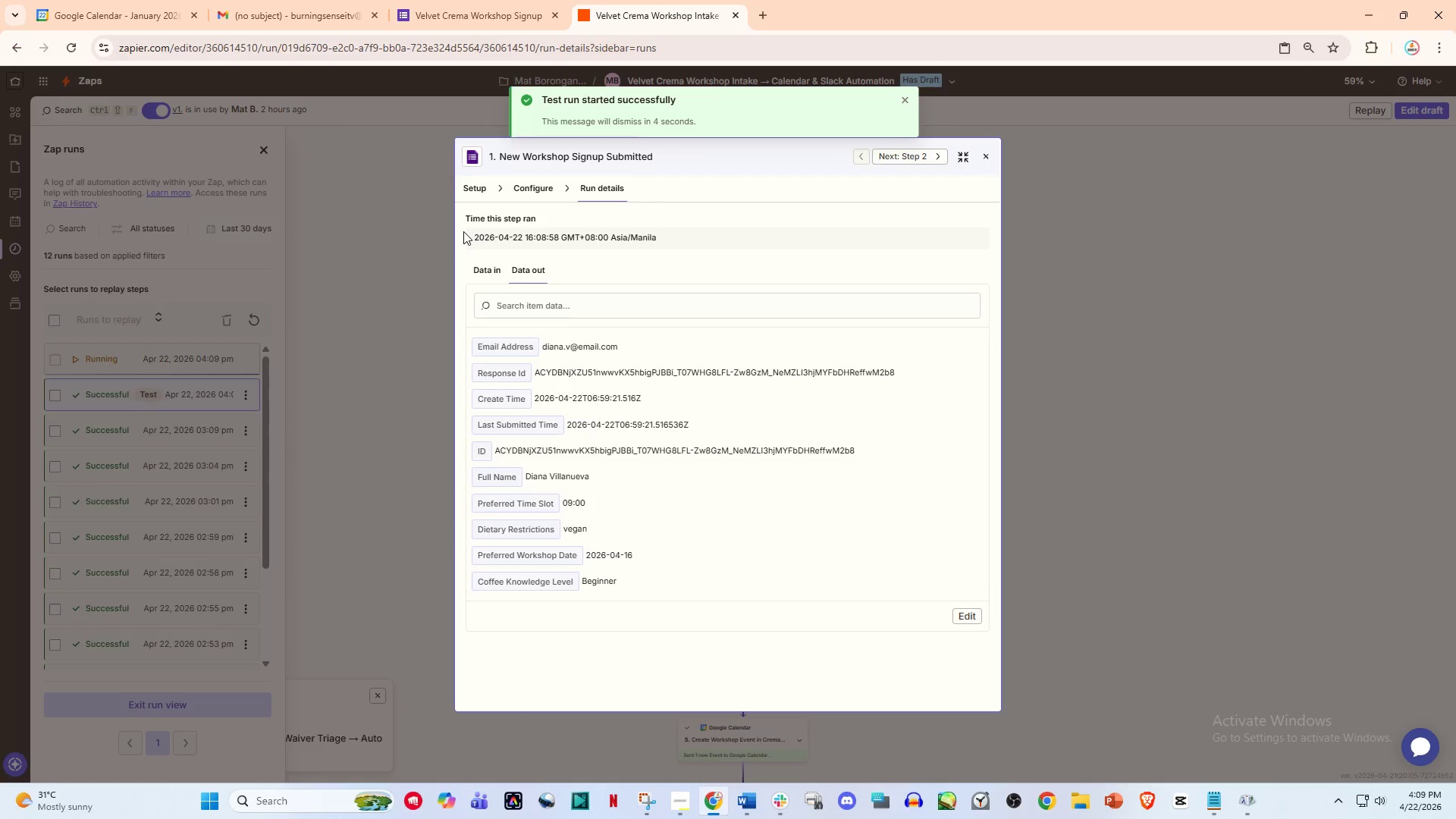 
wait(13.12)
 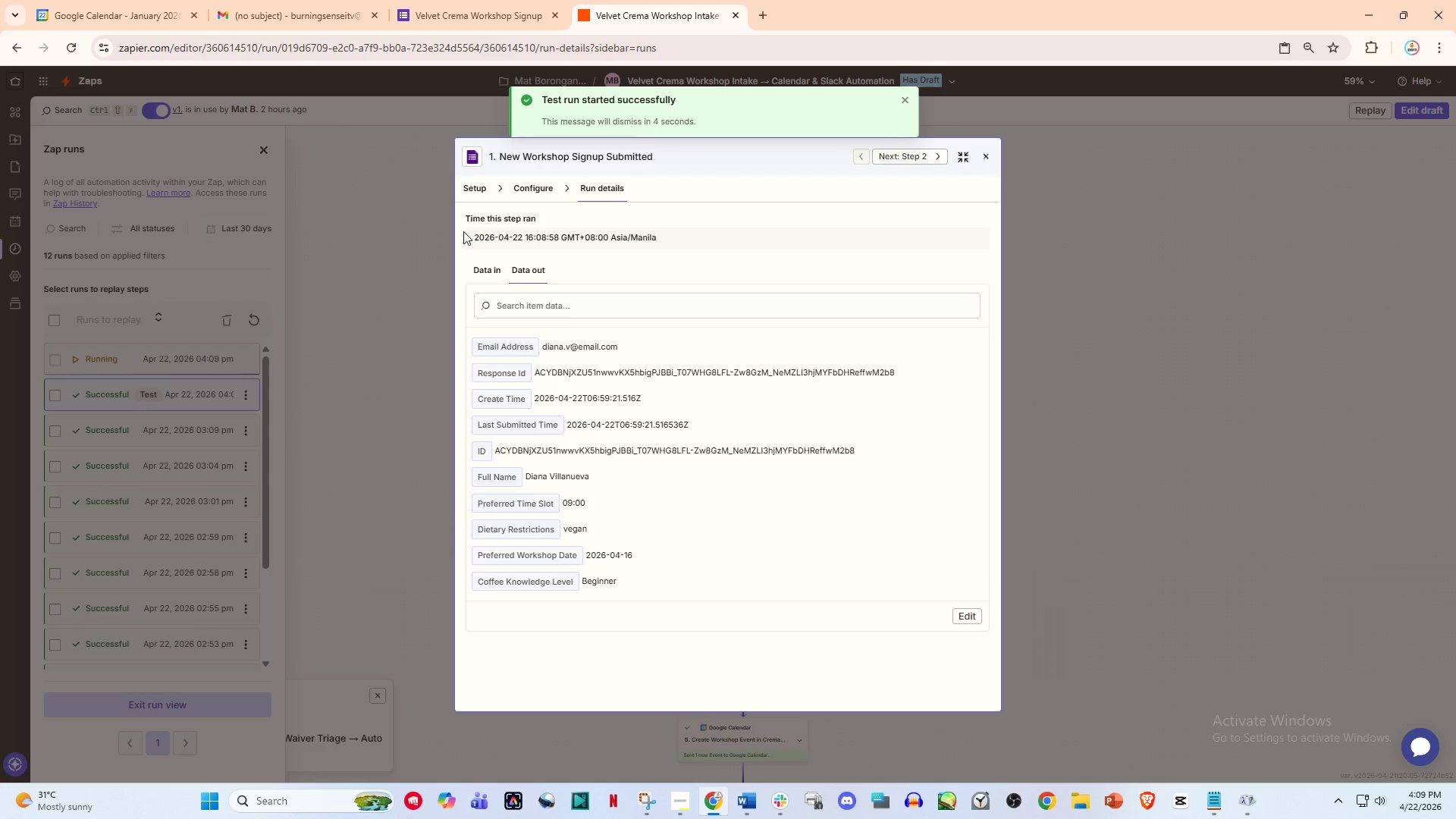 
left_click([983, 157])
 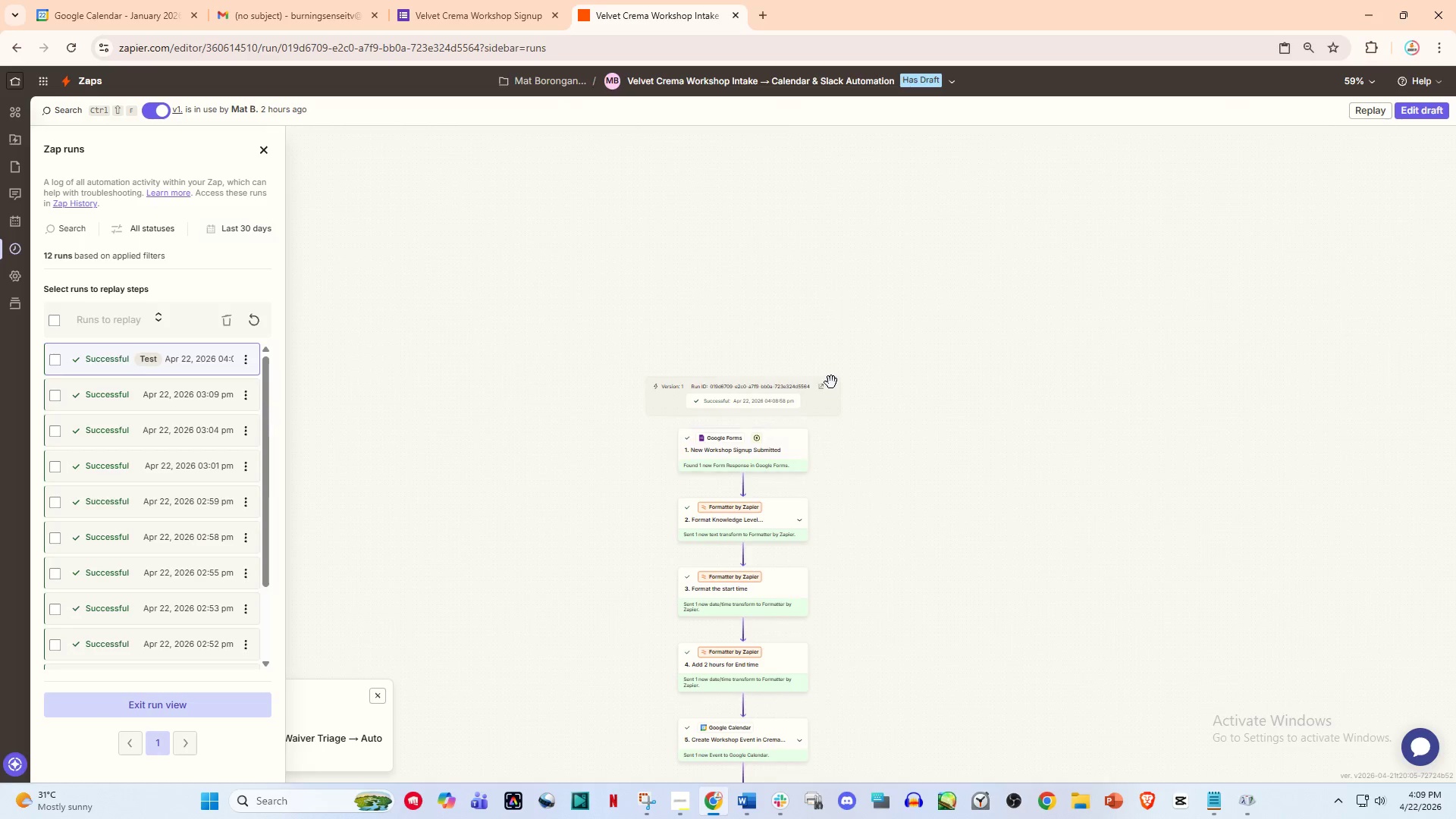 
scroll: coordinate [831, 382], scroll_direction: down, amount: 4.0
 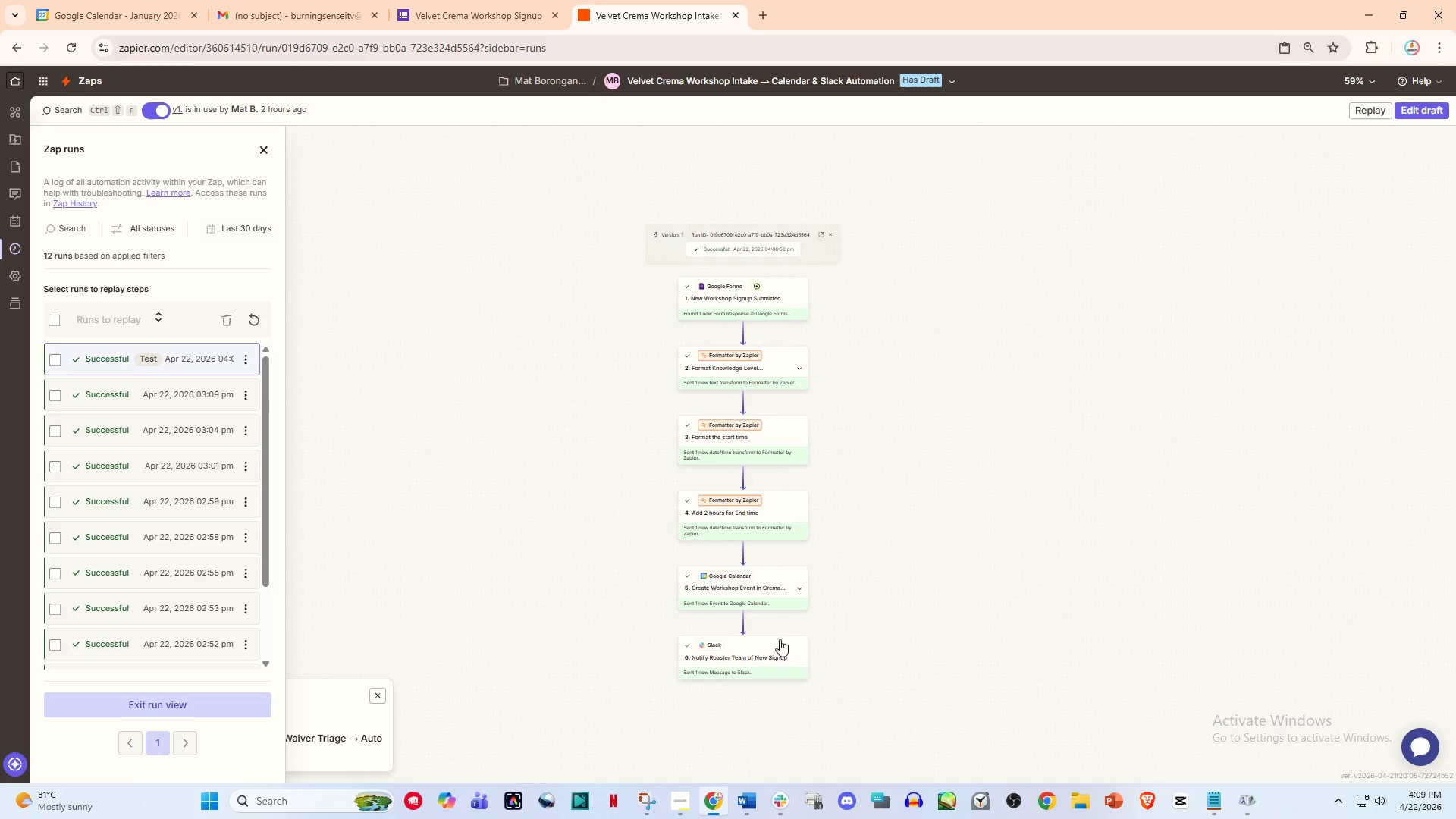 
left_click([780, 786])
 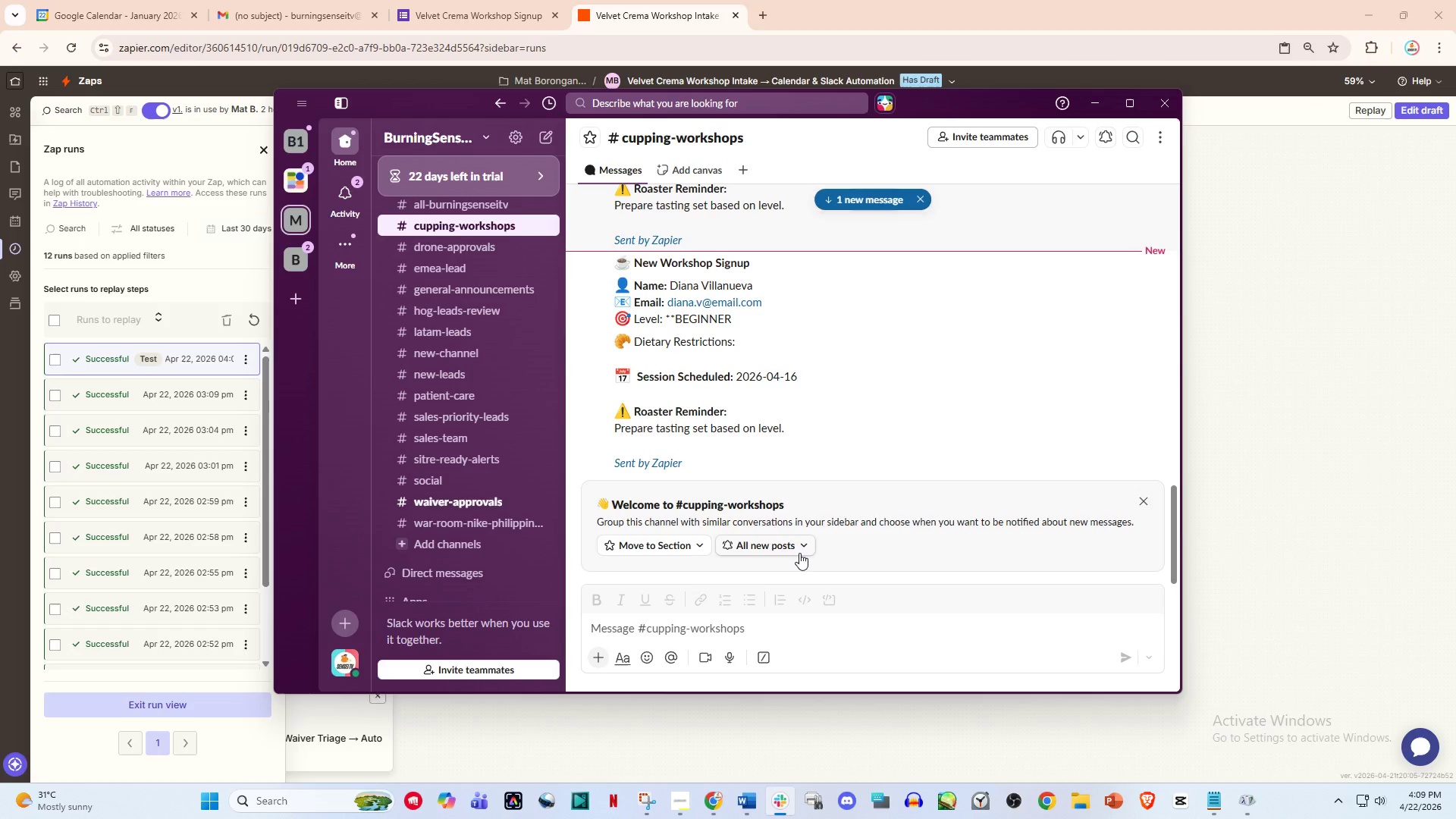 
scroll: coordinate [799, 553], scroll_direction: down, amount: 2.0
 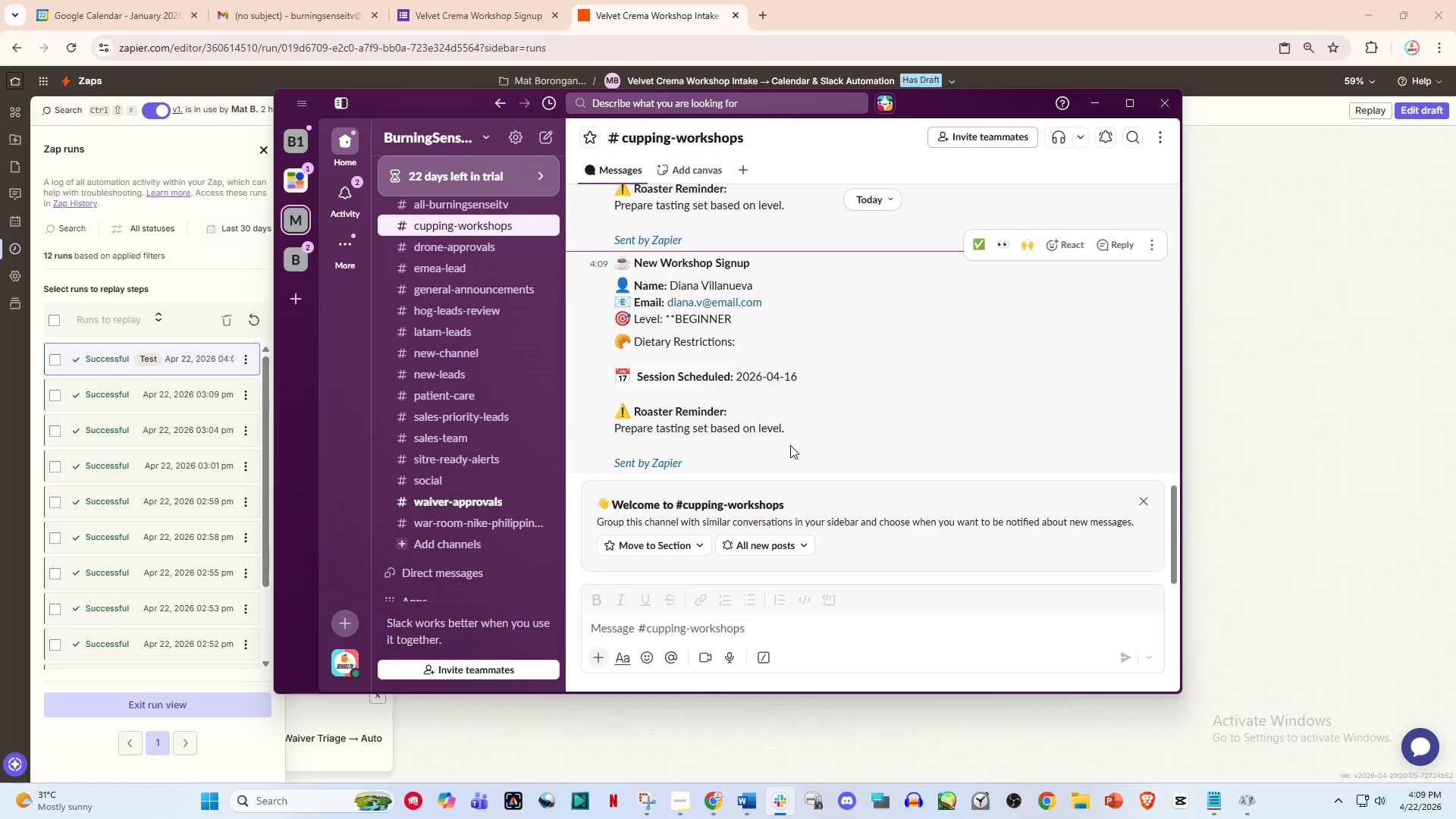 
scroll: coordinate [790, 445], scroll_direction: up, amount: 1.0
 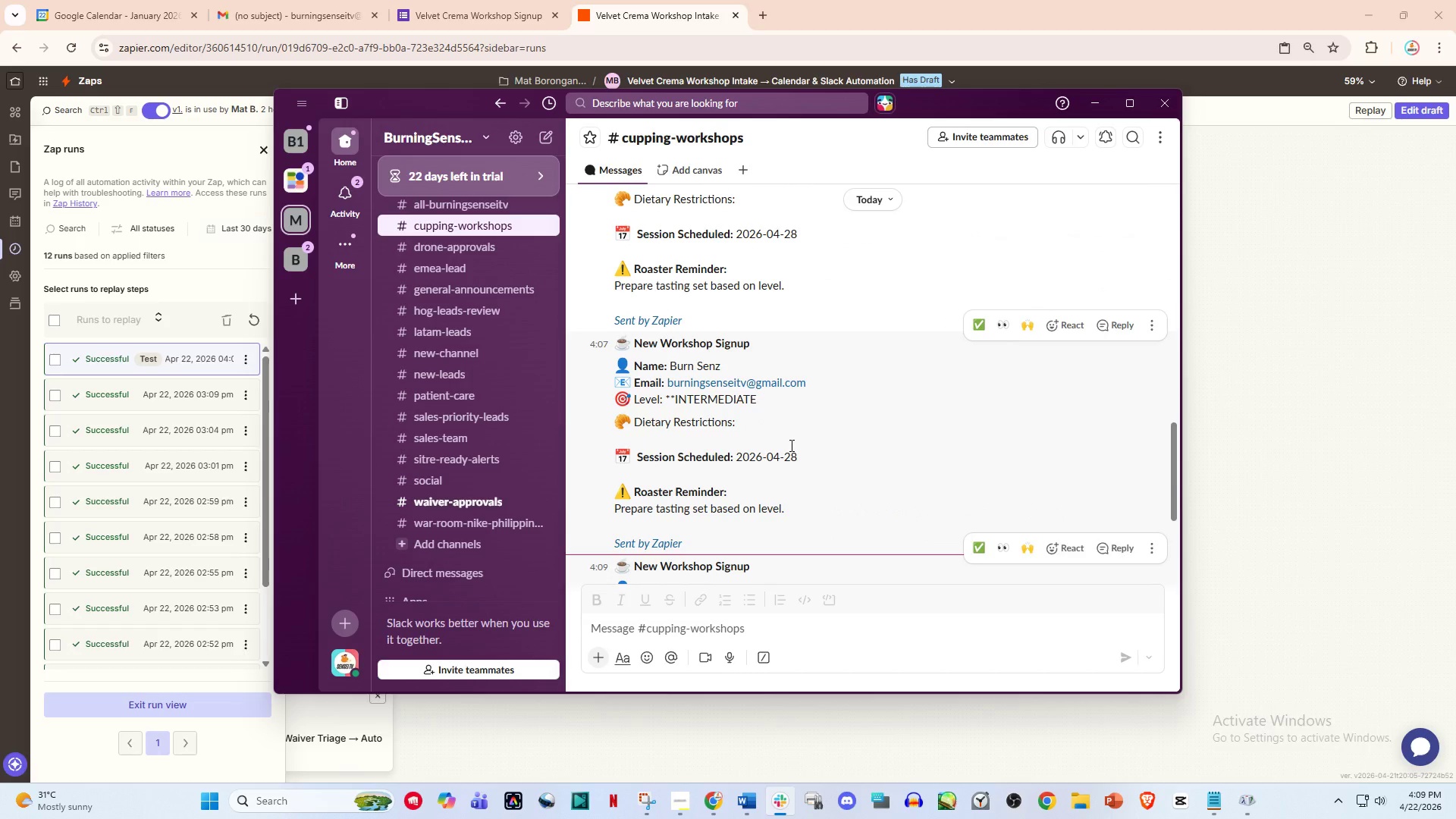 
scroll: coordinate [790, 445], scroll_direction: down, amount: 3.0
 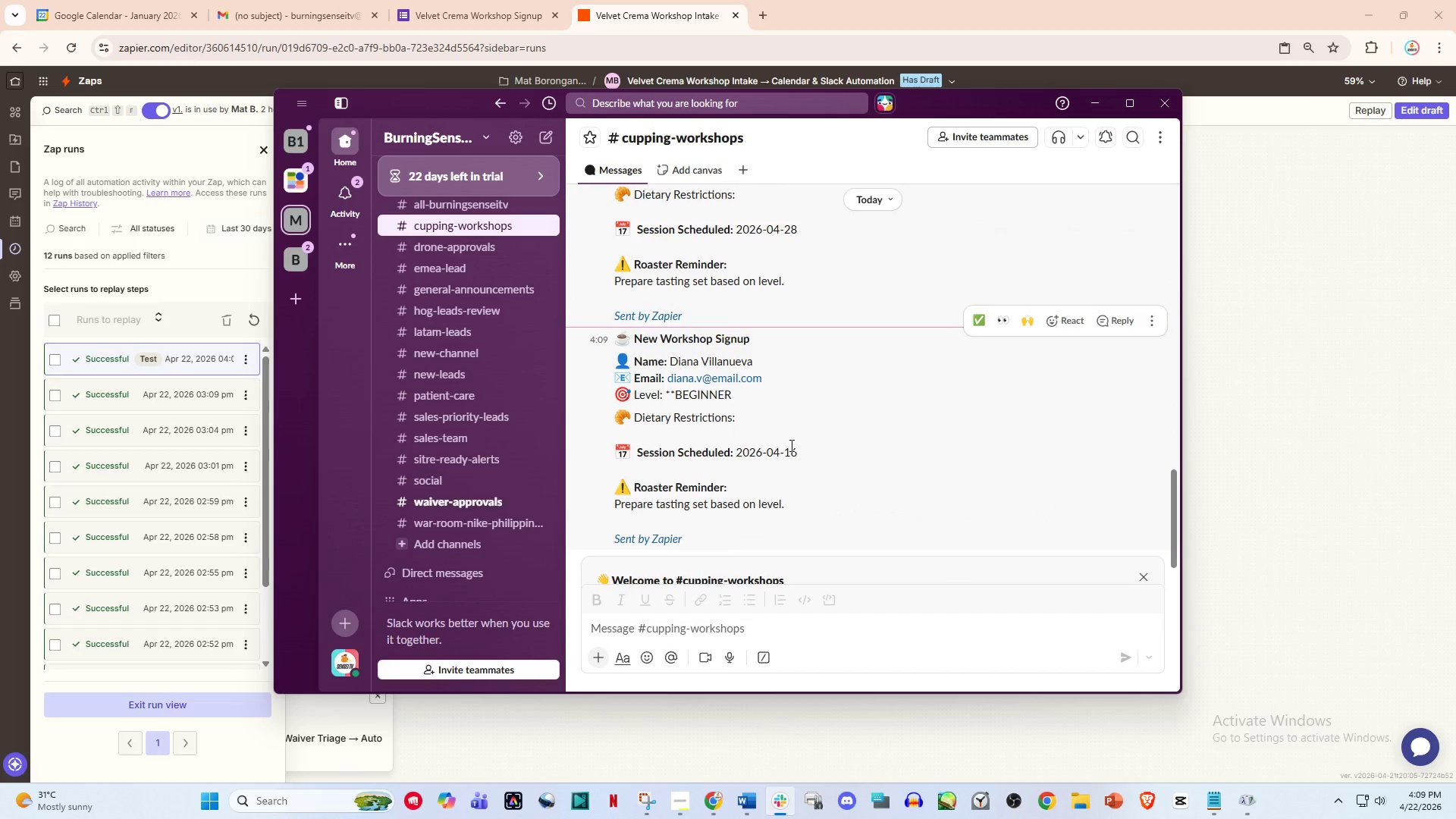 
scroll: coordinate [790, 445], scroll_direction: up, amount: 1.0
 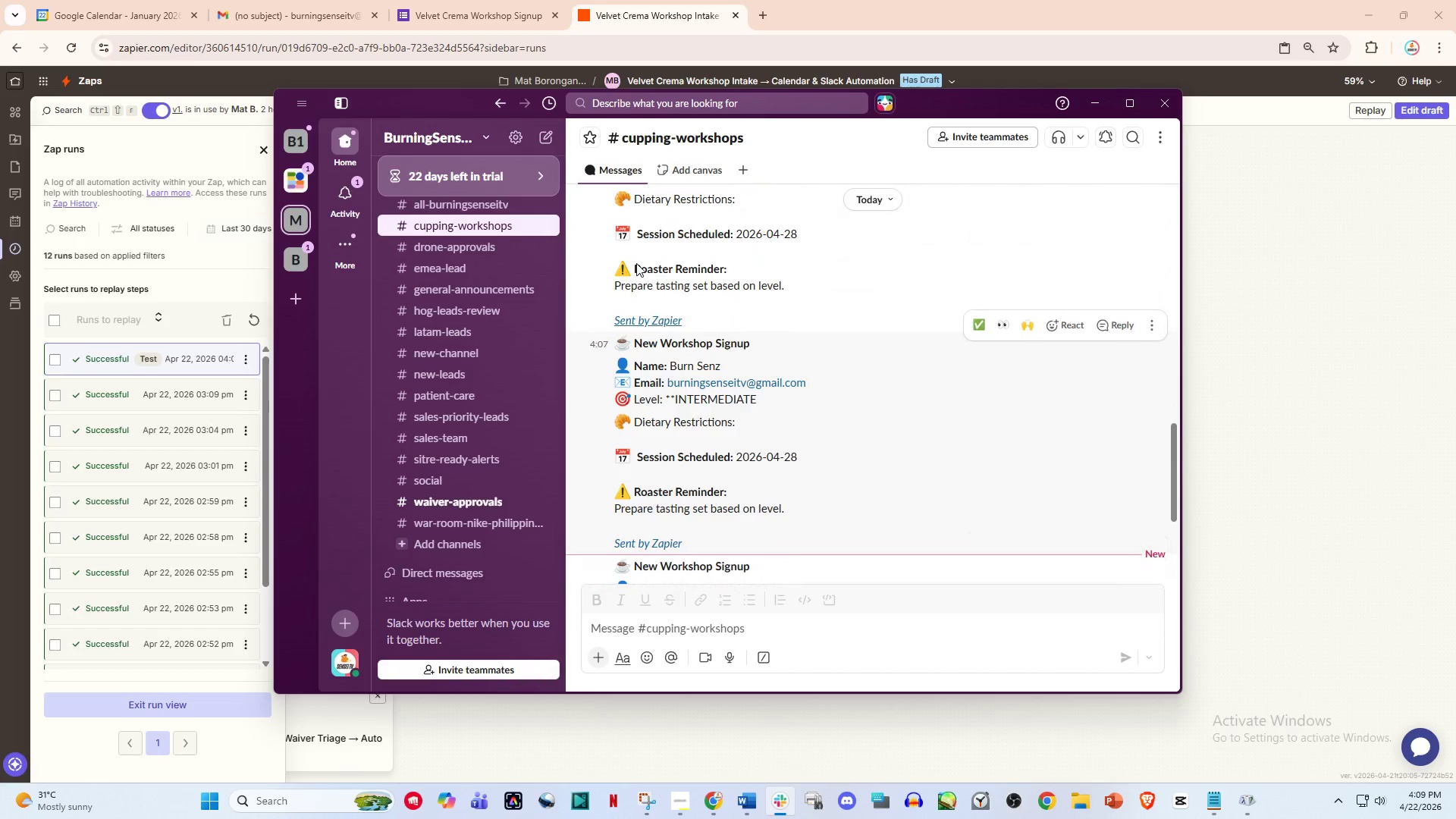 
left_click([521, 0])
 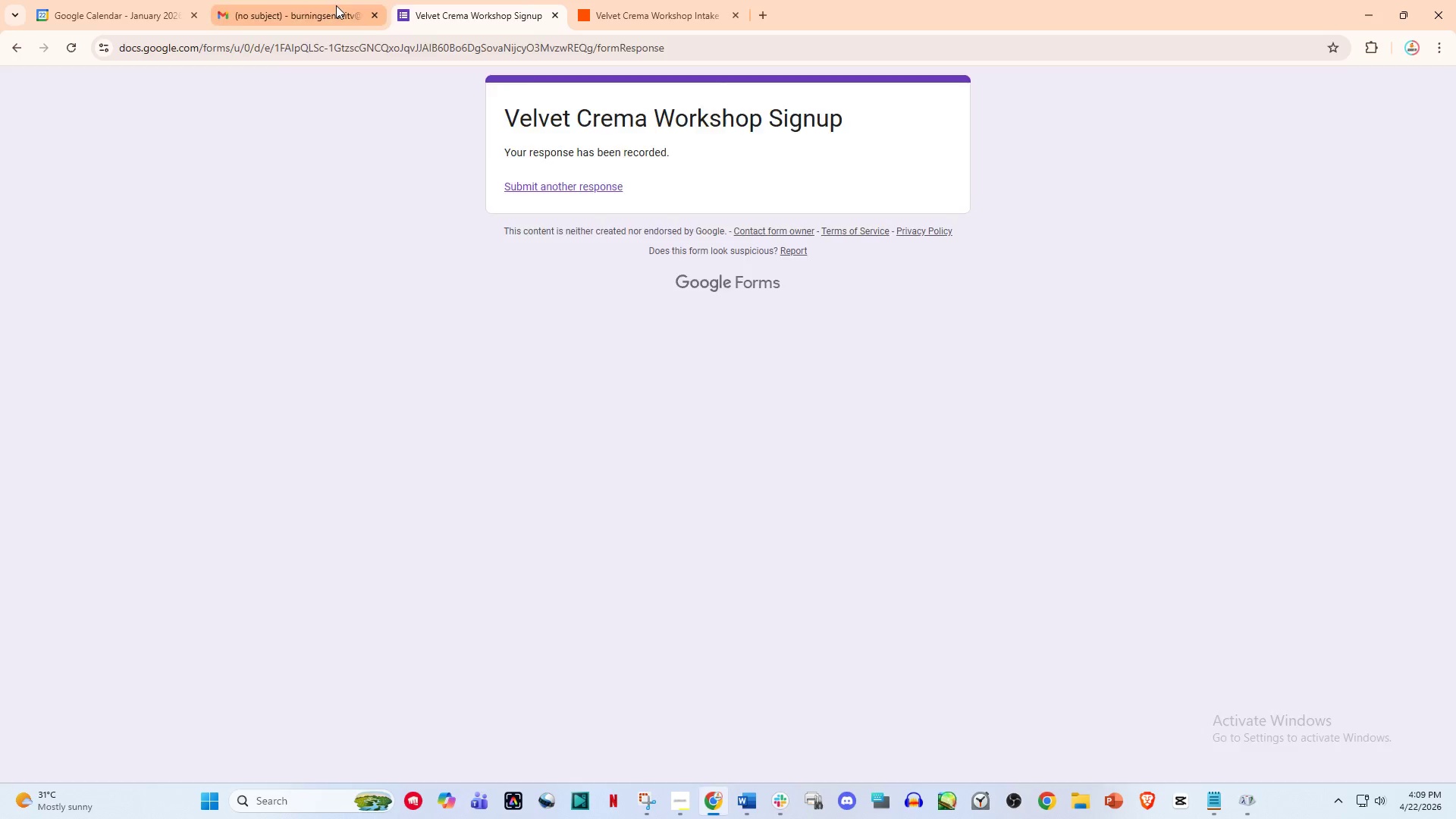 
double_click([453, 0])
 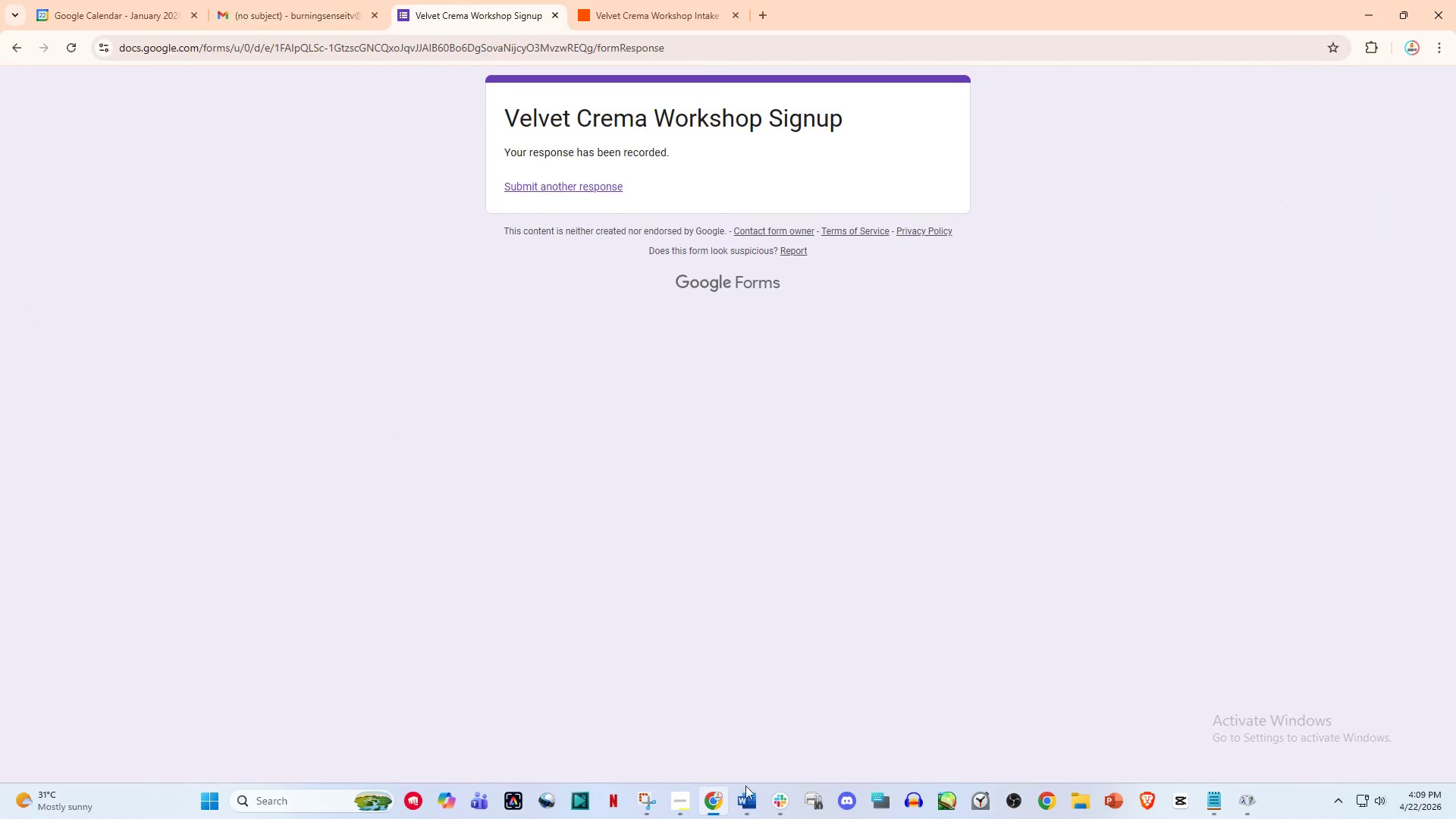 
left_click([747, 800])
 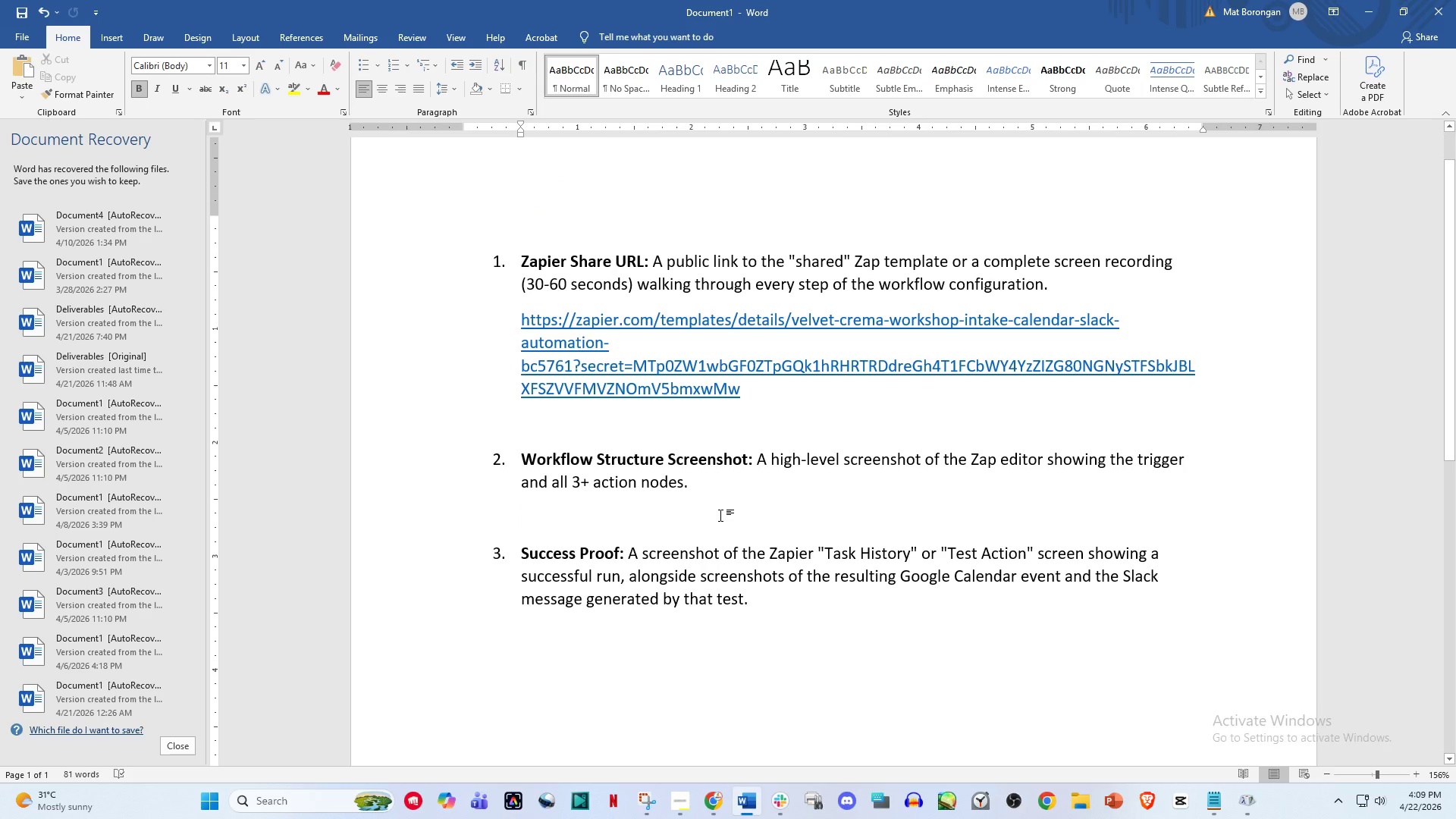 
left_click([728, 508])
 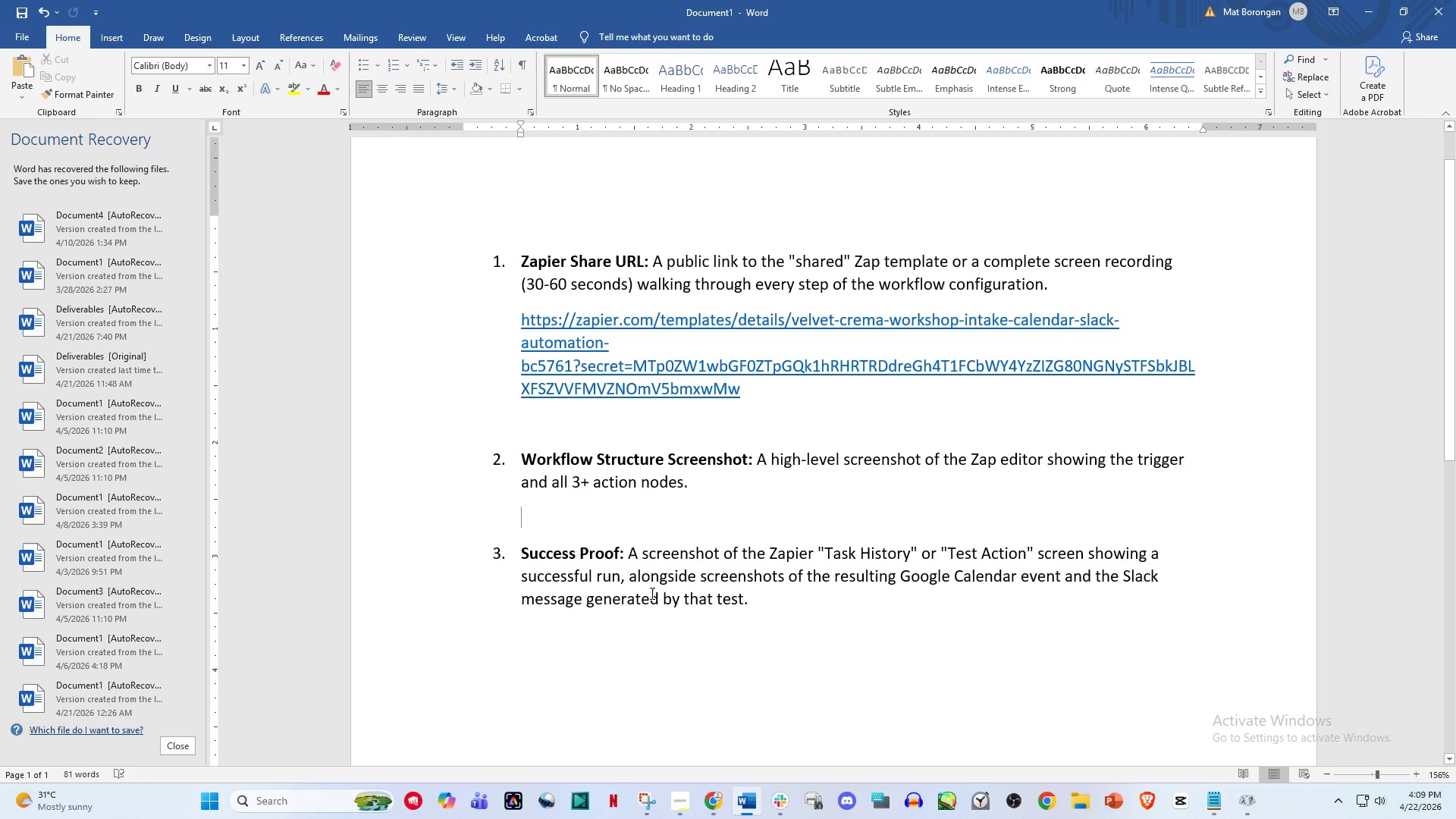 
left_click([801, 598])
 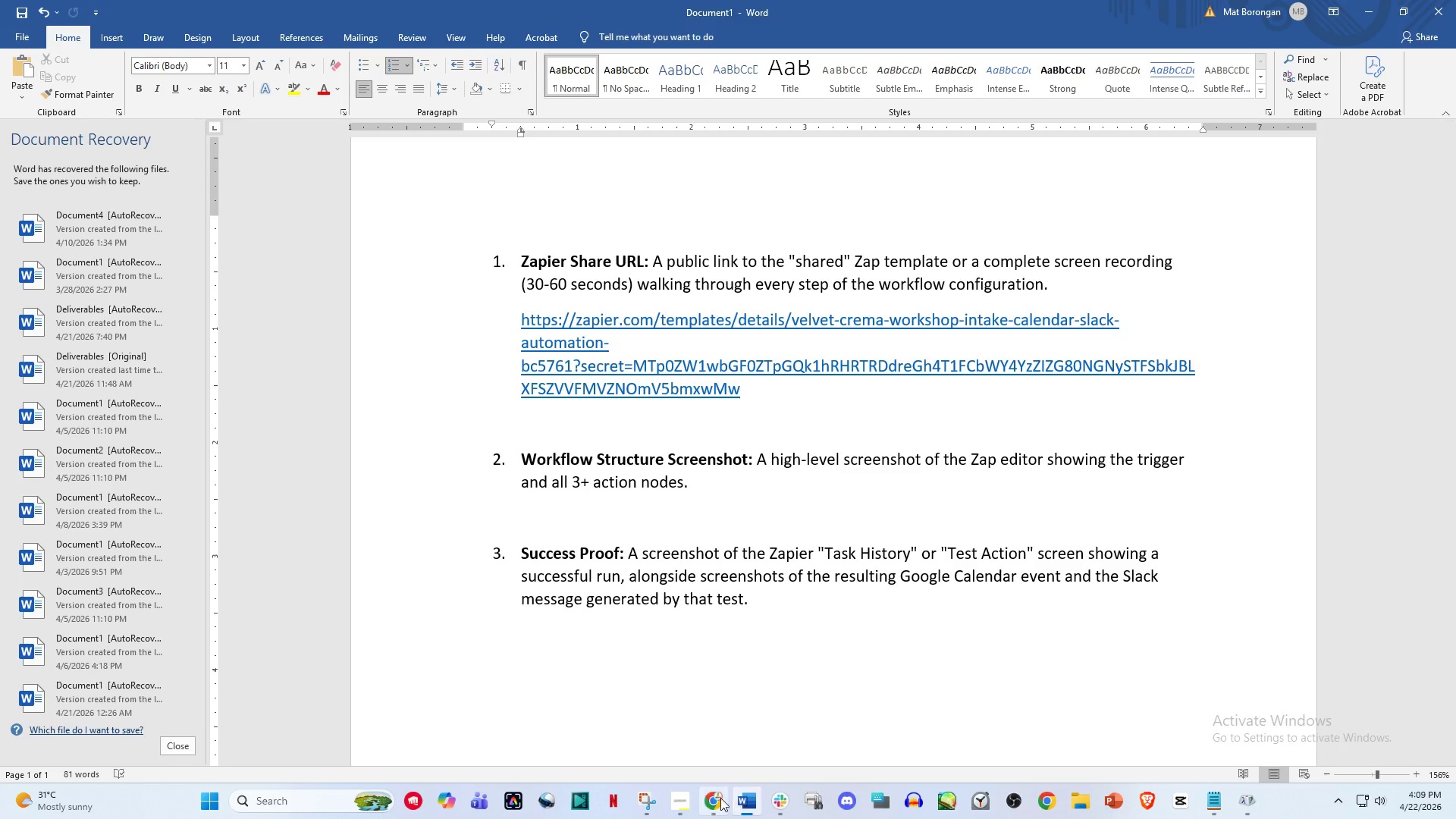 
wait(5.55)
 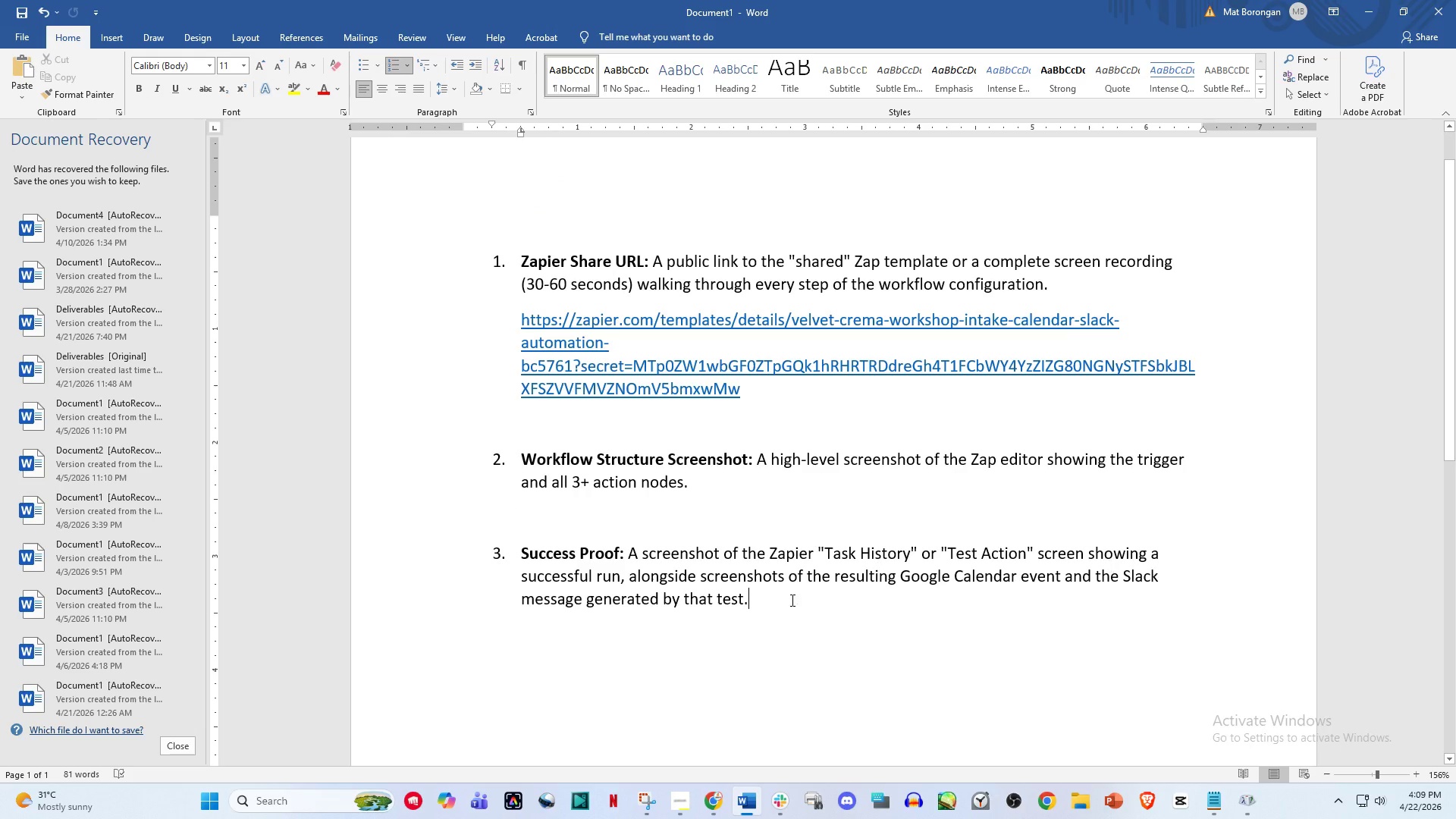 
left_click([605, 0])
 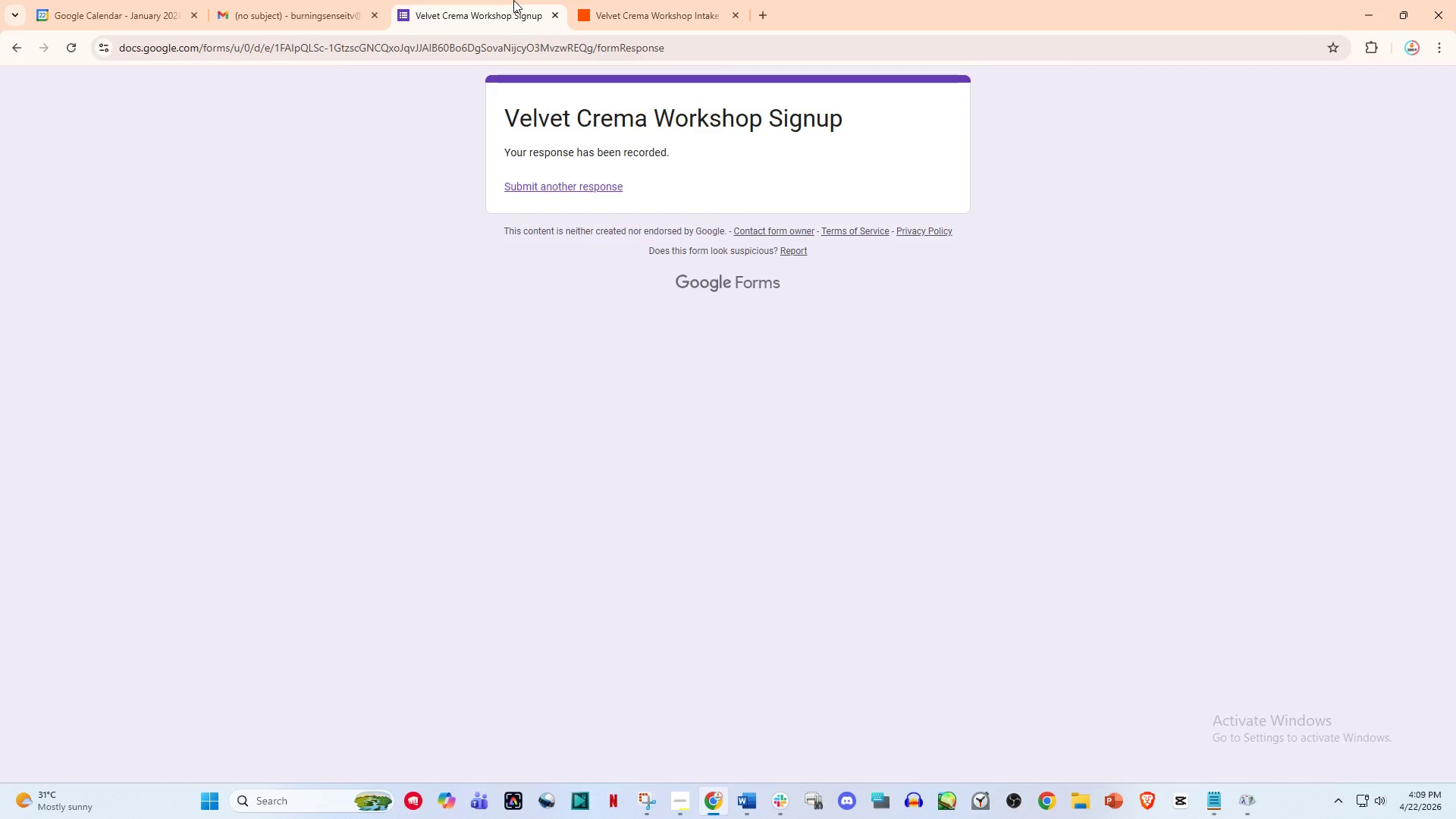 
double_click([664, 0])
 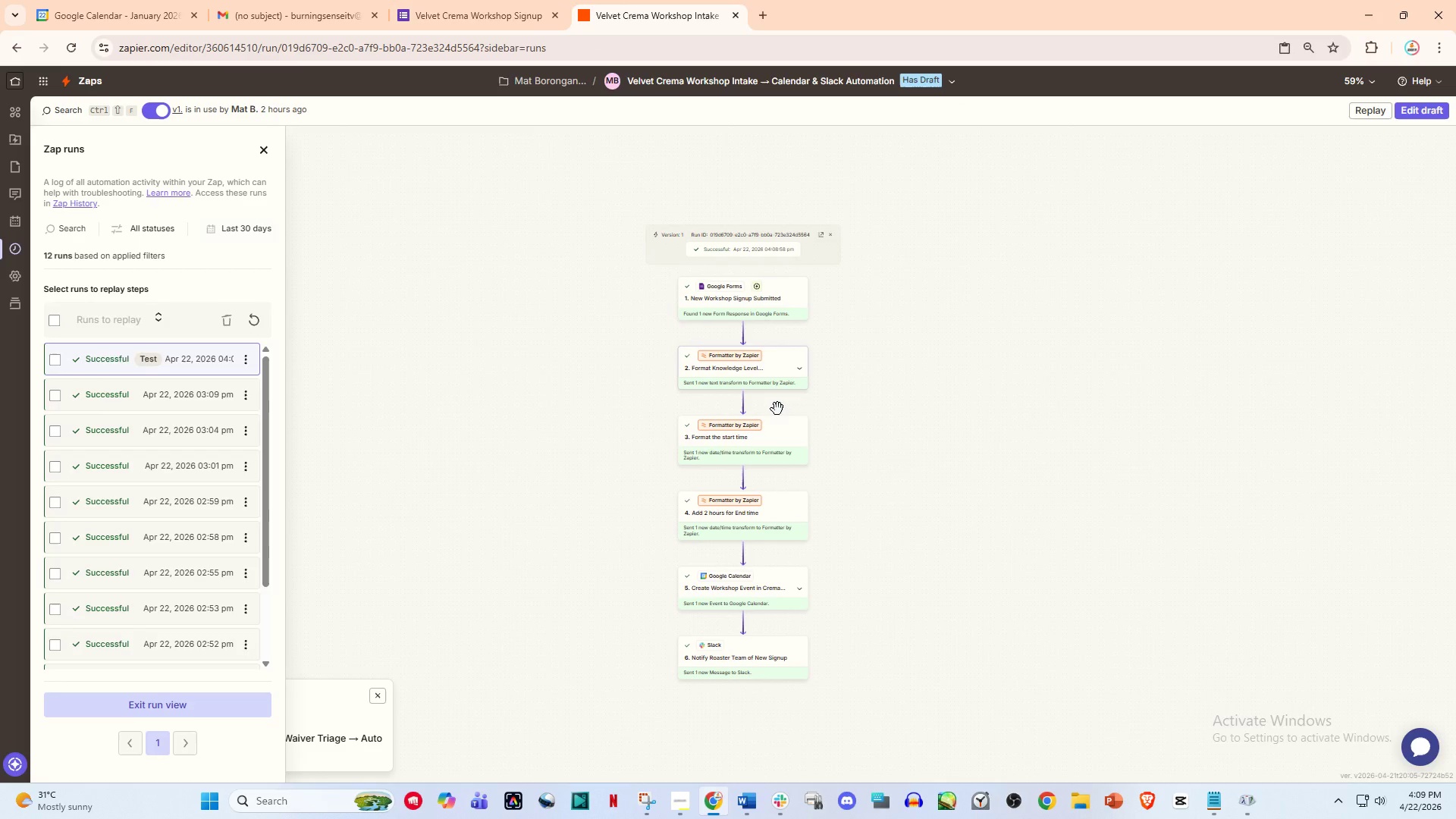 
hold_key(key=ControlLeft, duration=0.64)
left_click_drag(start_coordinate=[951, 447], to_coordinate=[1009, 415])
 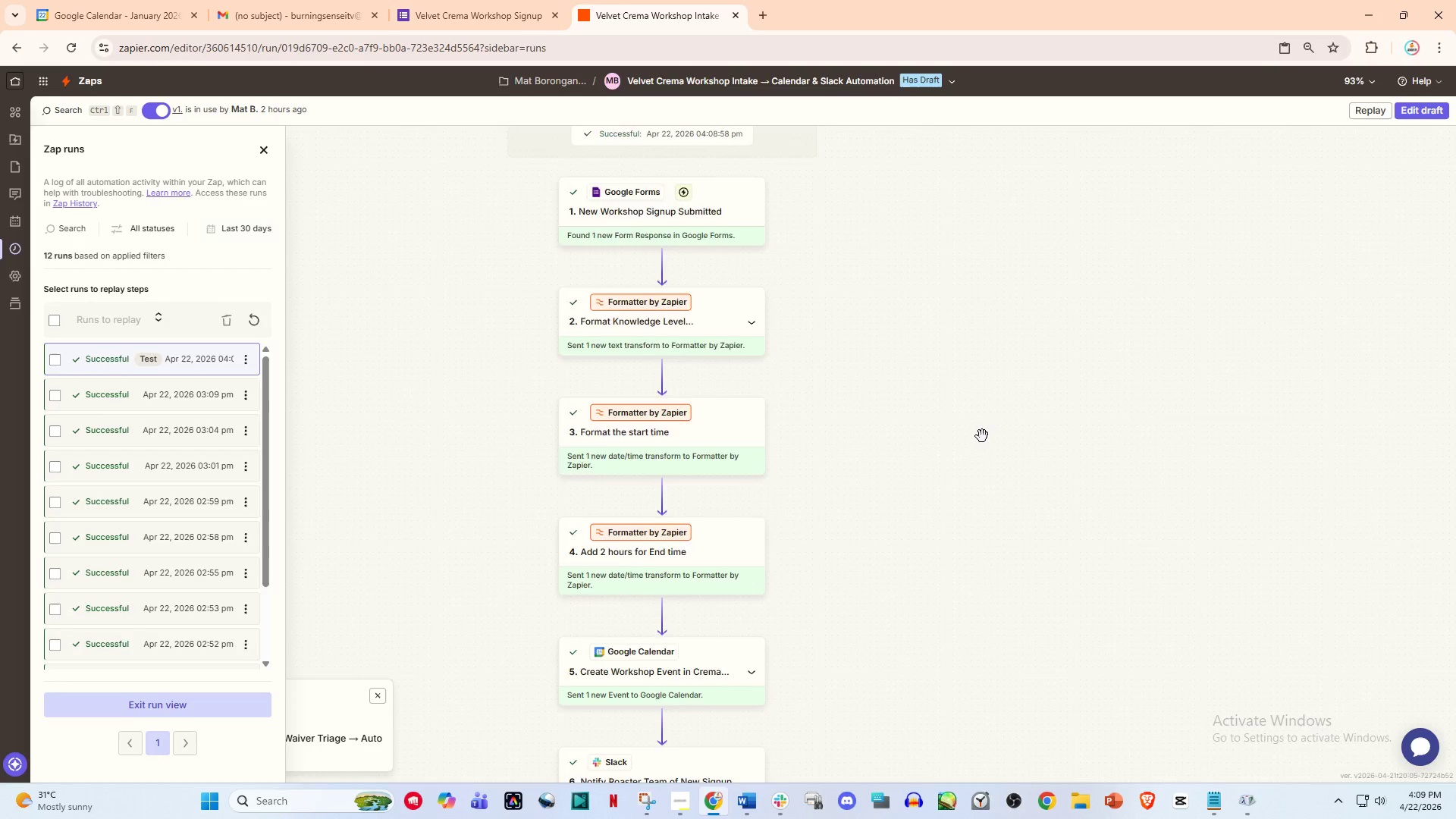 
scroll: coordinate [883, 444], scroll_direction: up, amount: 3.0
 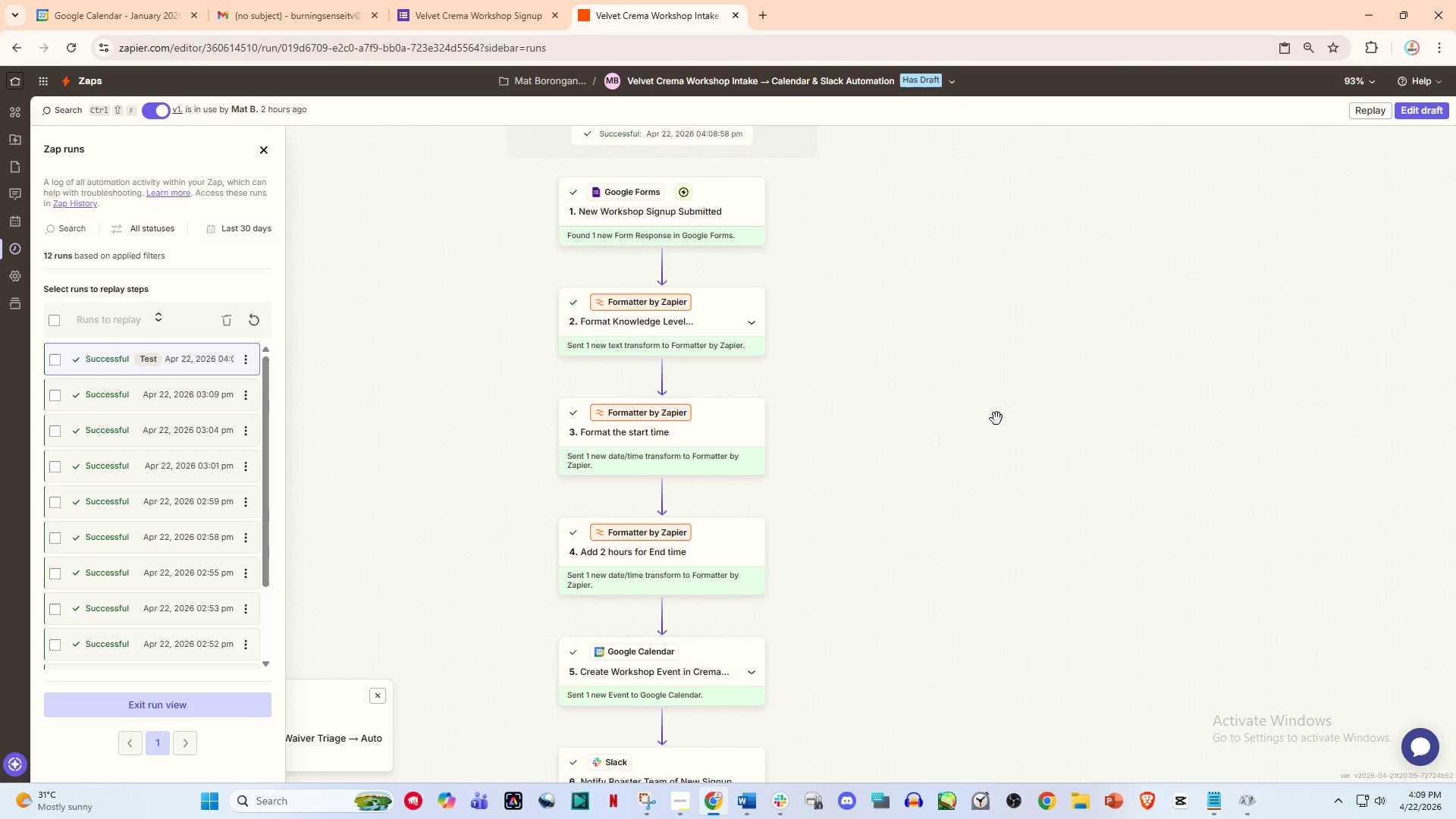 
hold_key(key=ControlLeft, duration=0.67)
 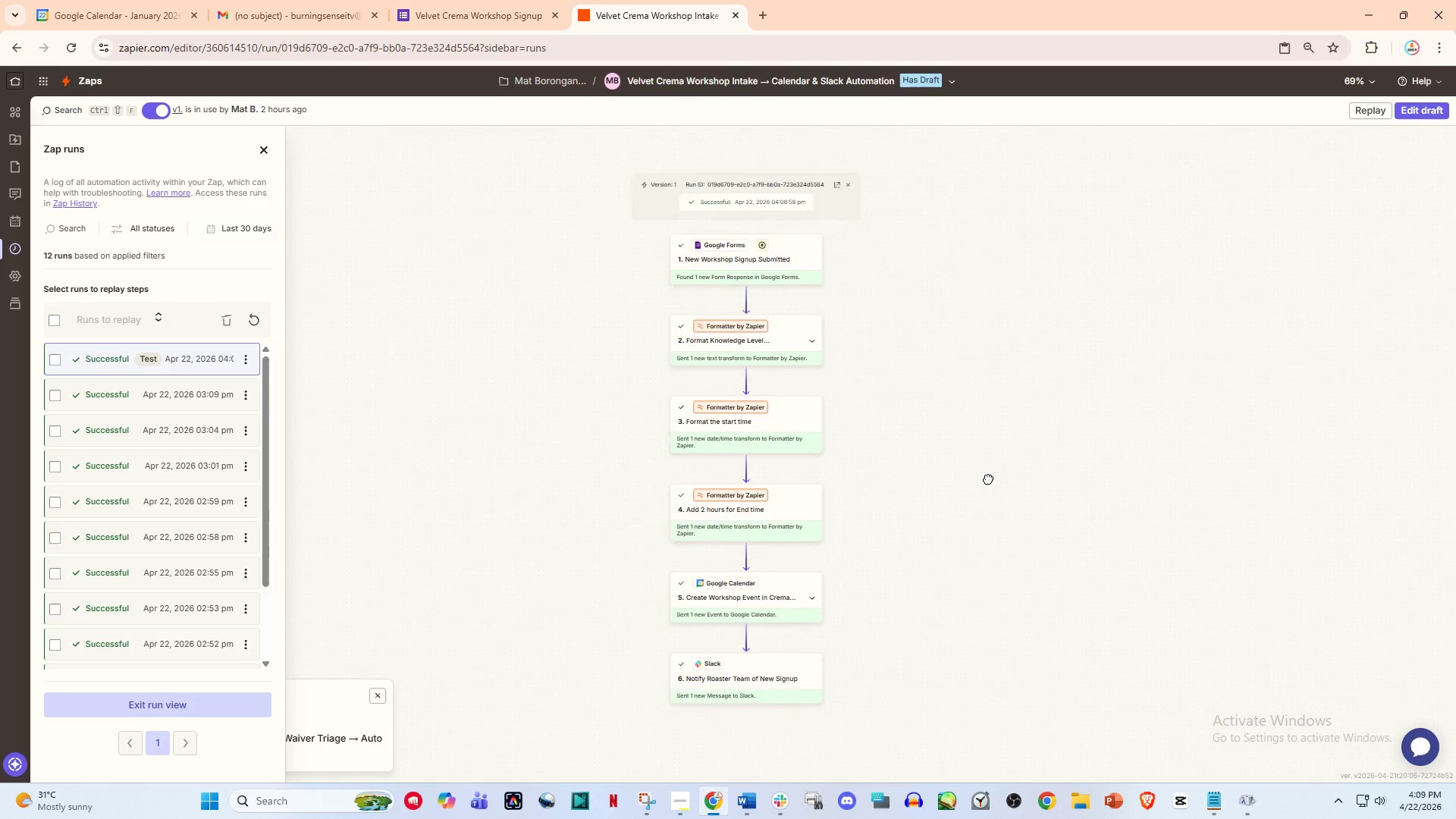 
hold_key(key=ControlLeft, duration=1.38)
 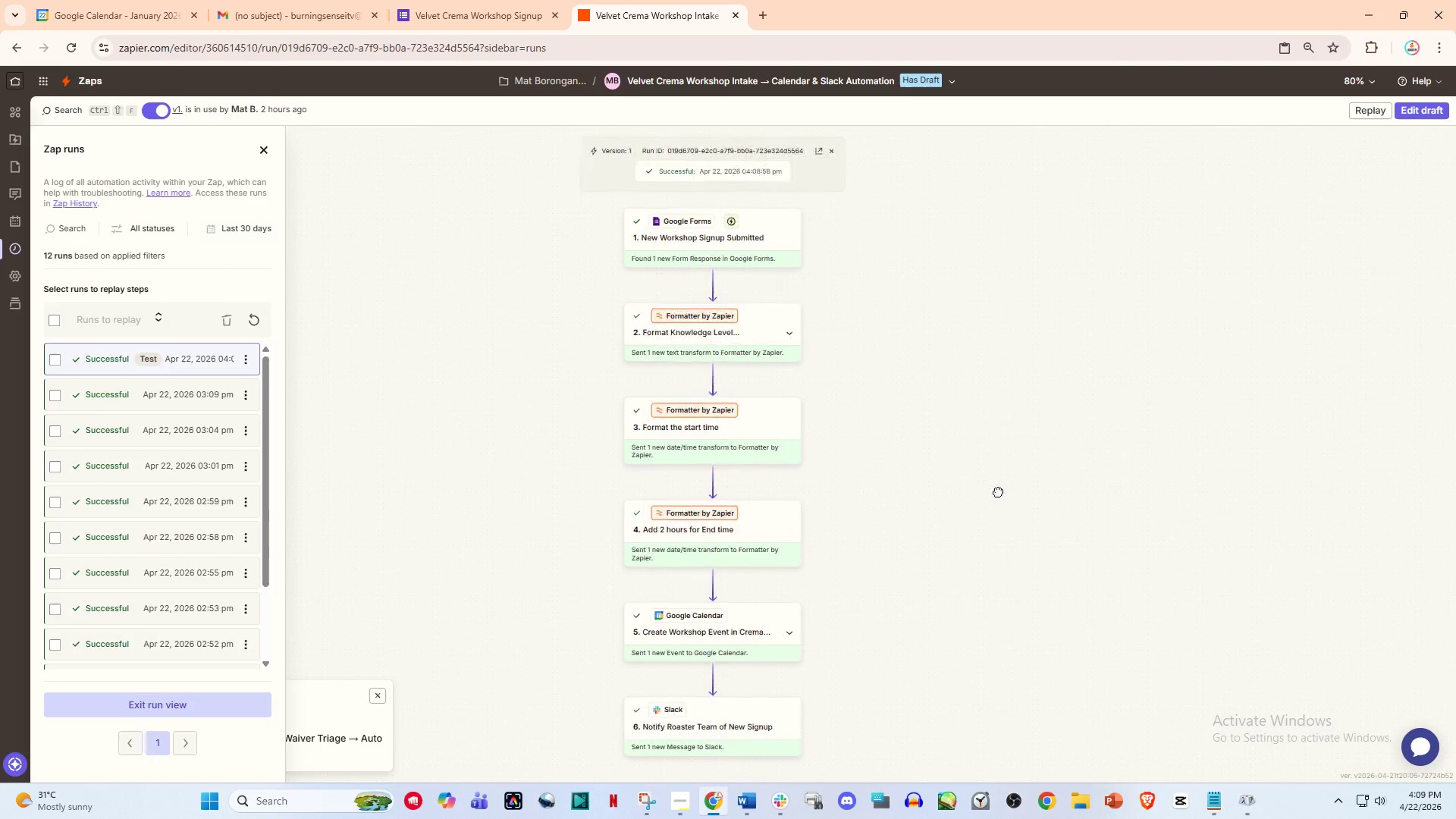 
scroll: coordinate [980, 436], scroll_direction: down, amount: 2.0
 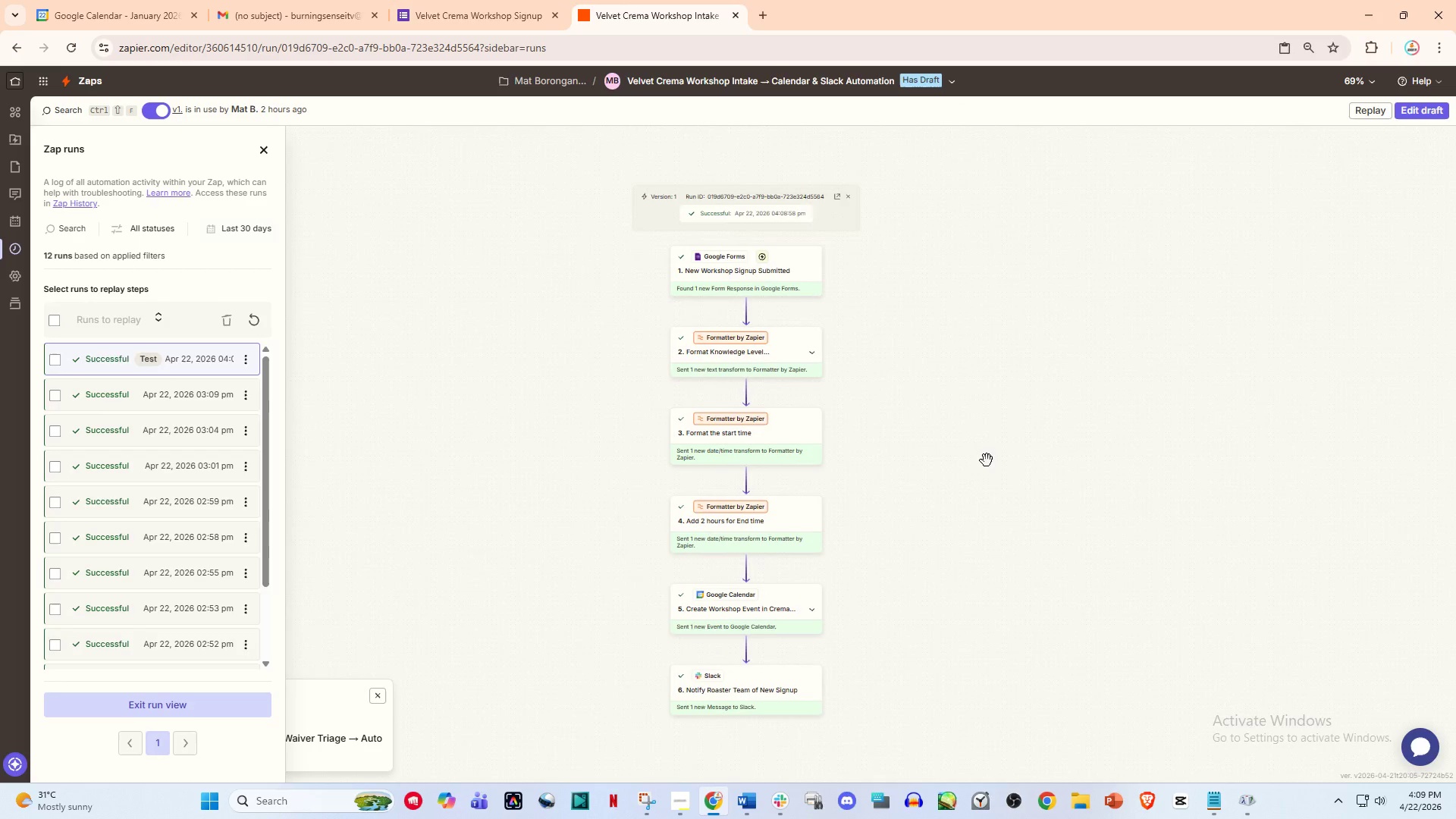 
left_click_drag(start_coordinate=[989, 486], to_coordinate=[977, 488])
 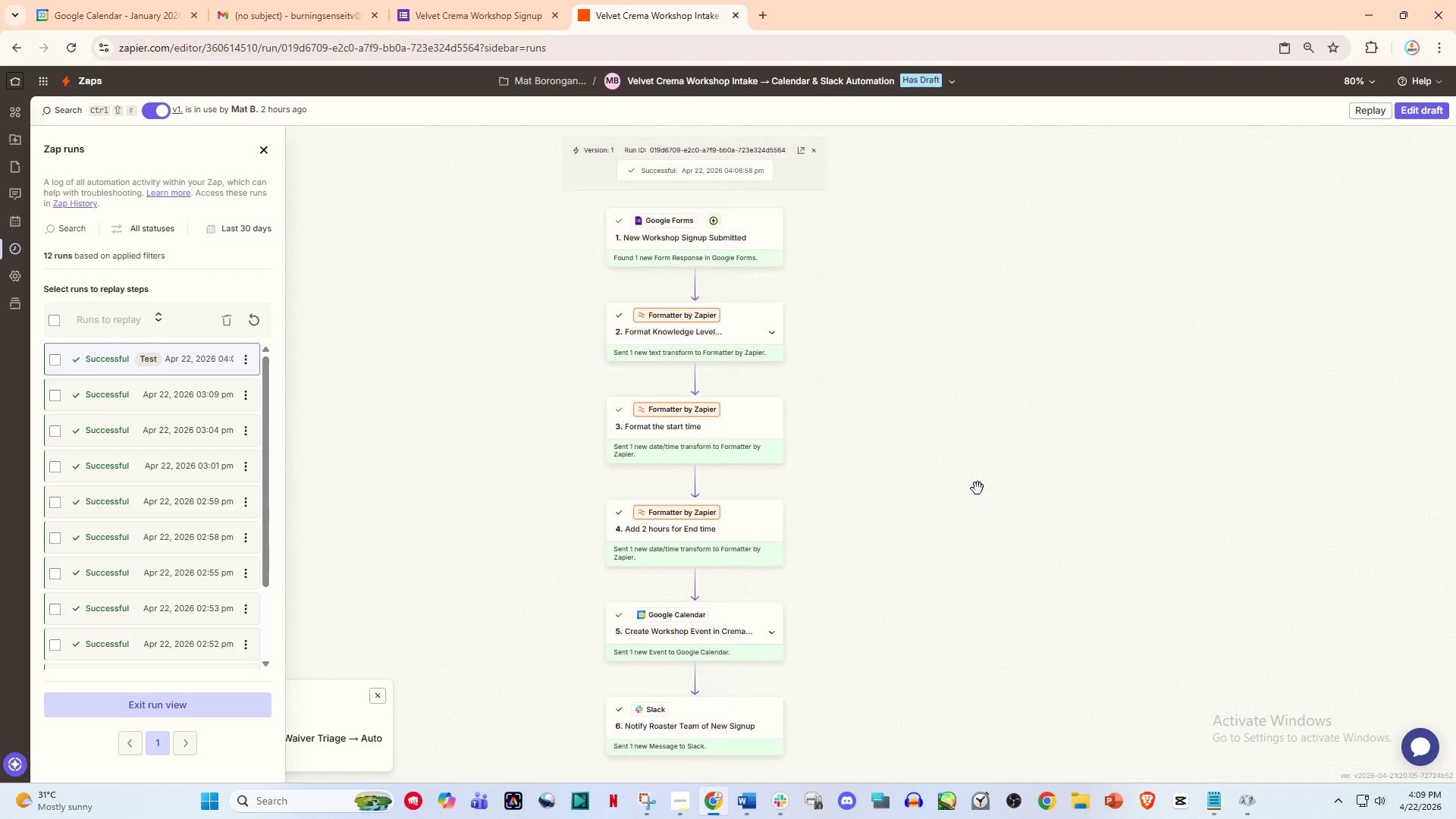 
scroll: coordinate [977, 488], scroll_direction: up, amount: 1.0
 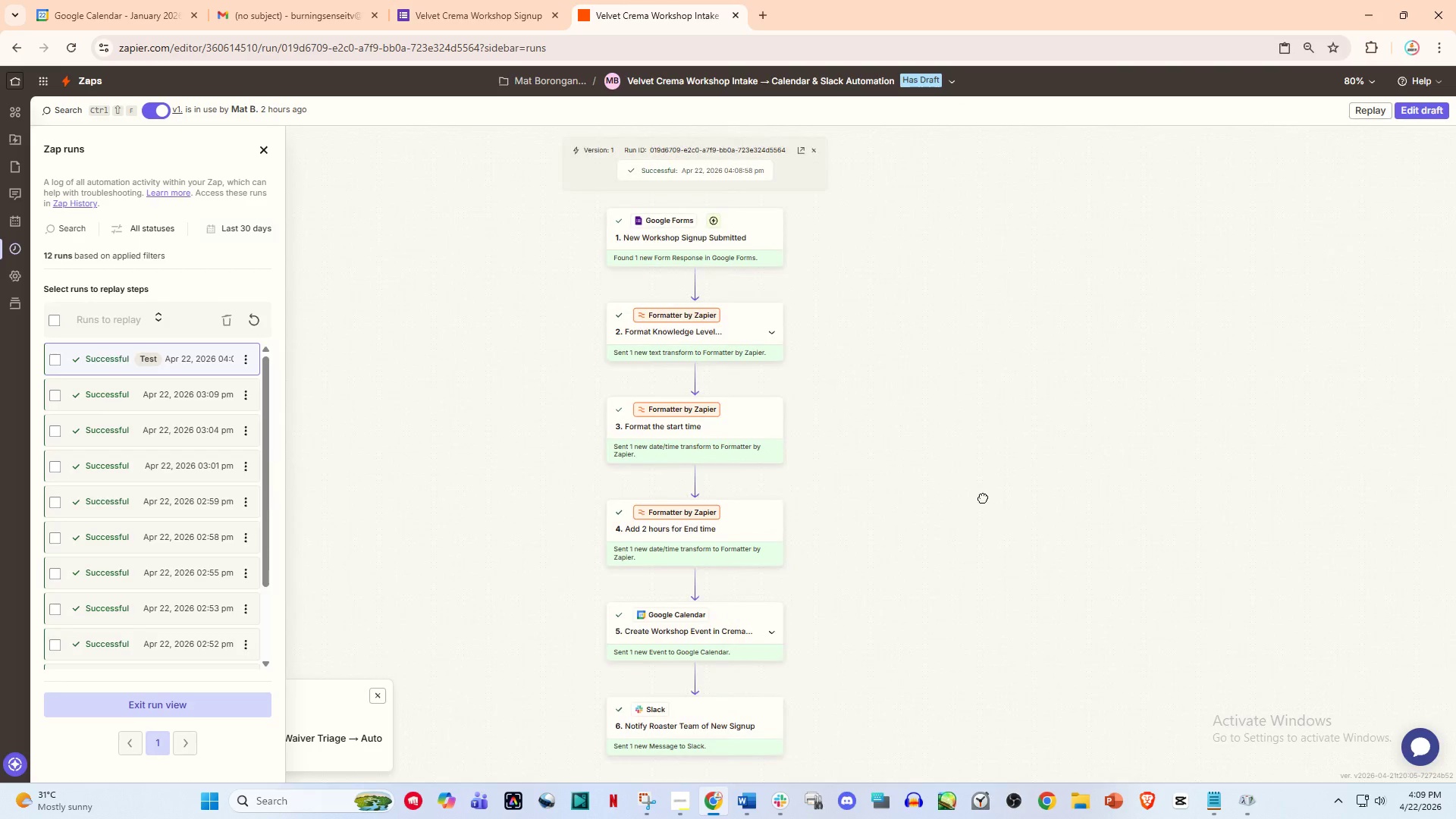 
left_click_drag(start_coordinate=[981, 491], to_coordinate=[998, 491])
 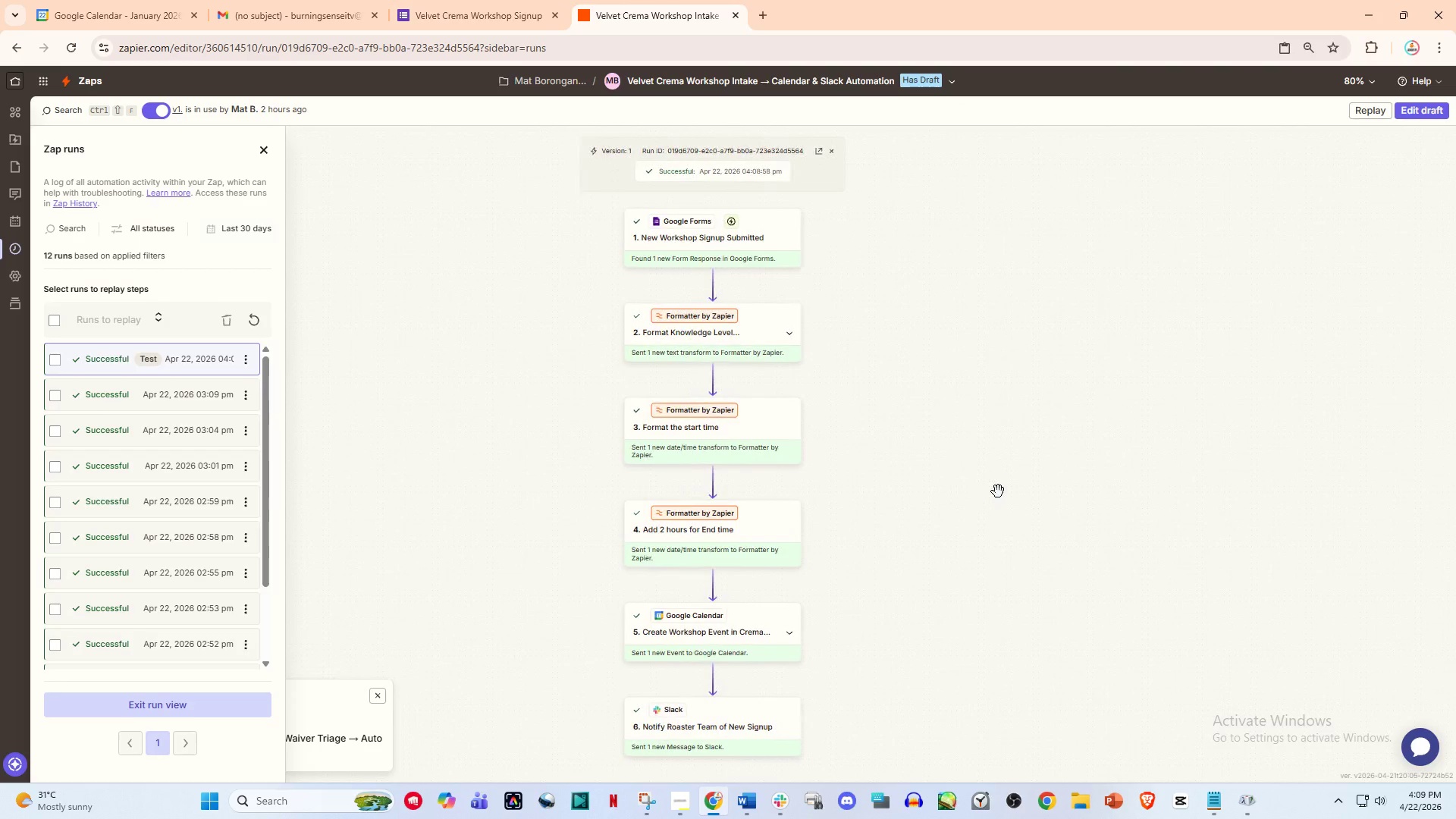 
wait(8.64)
 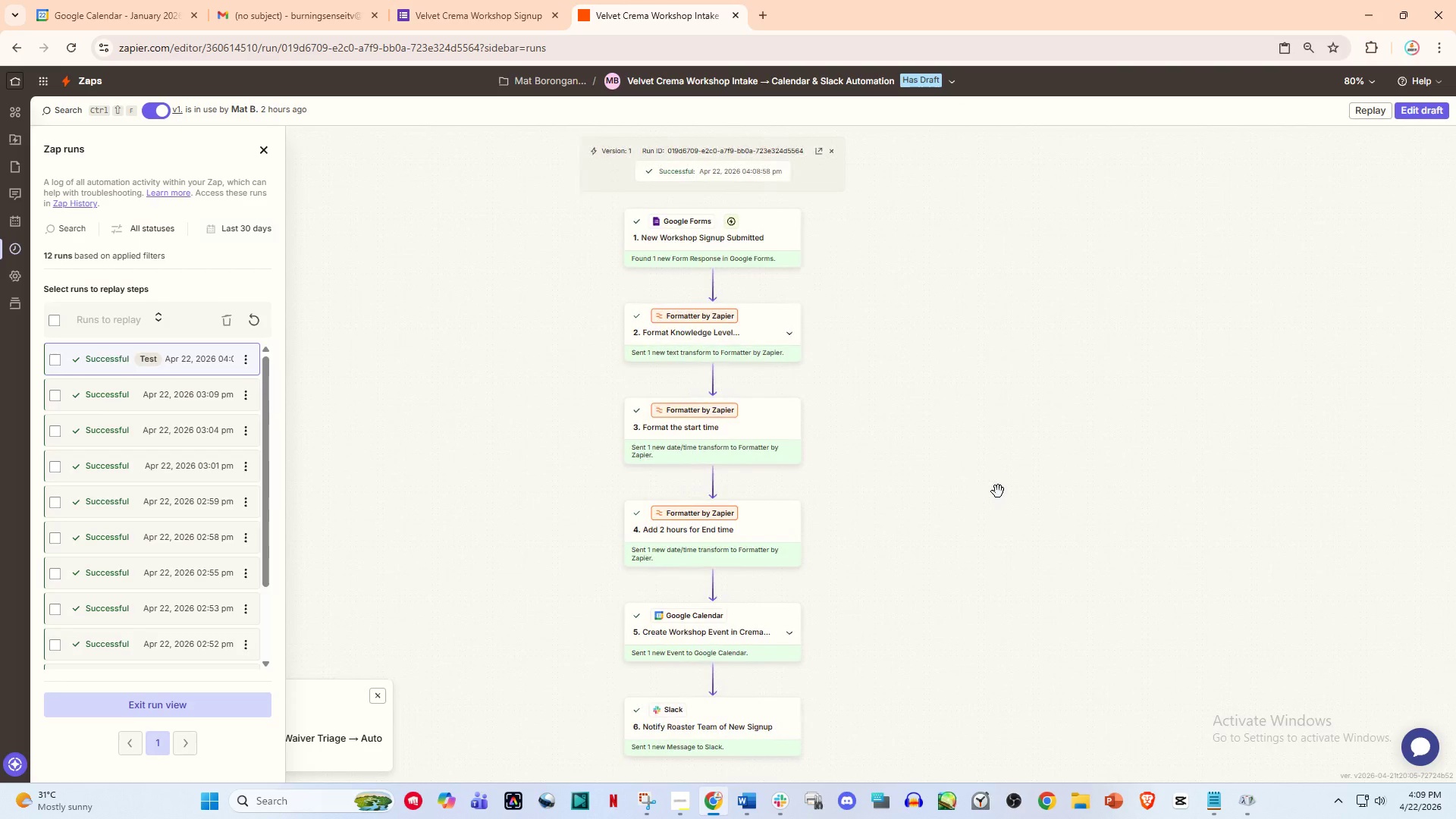 
left_click_drag(start_coordinate=[515, 5], to_coordinate=[520, 3])
 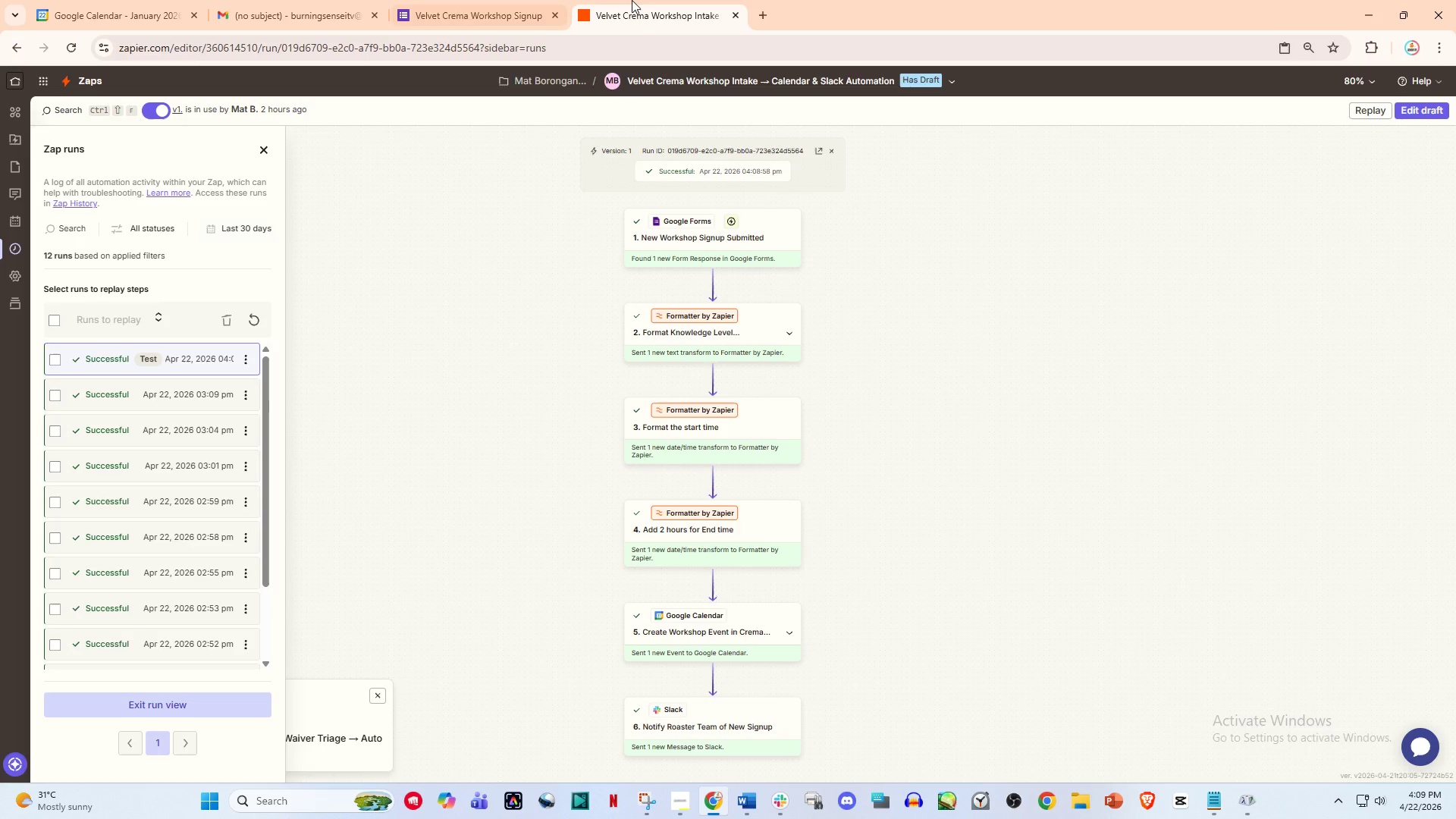 
double_click([632, 0])
 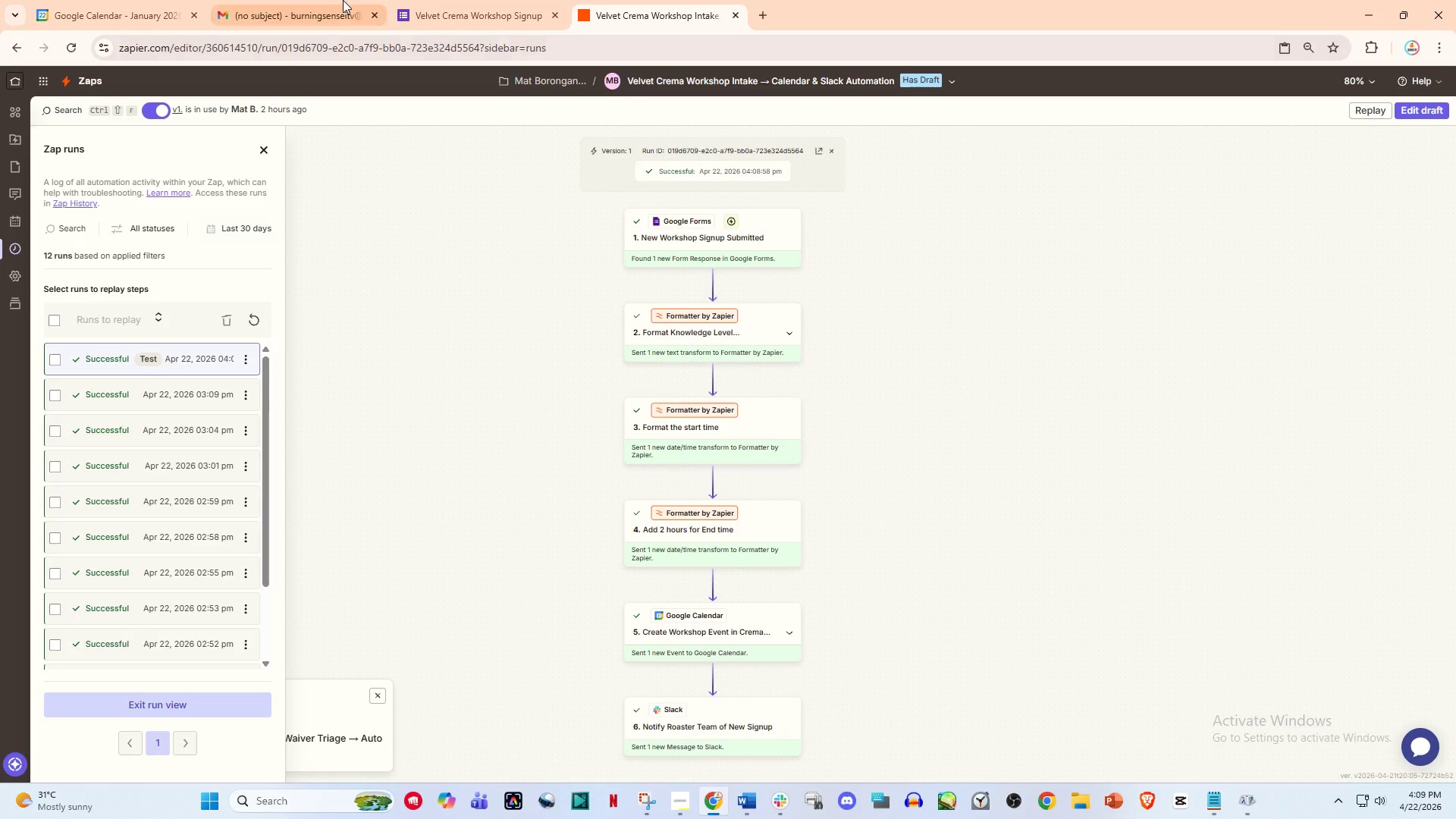 
double_click([425, 5])
 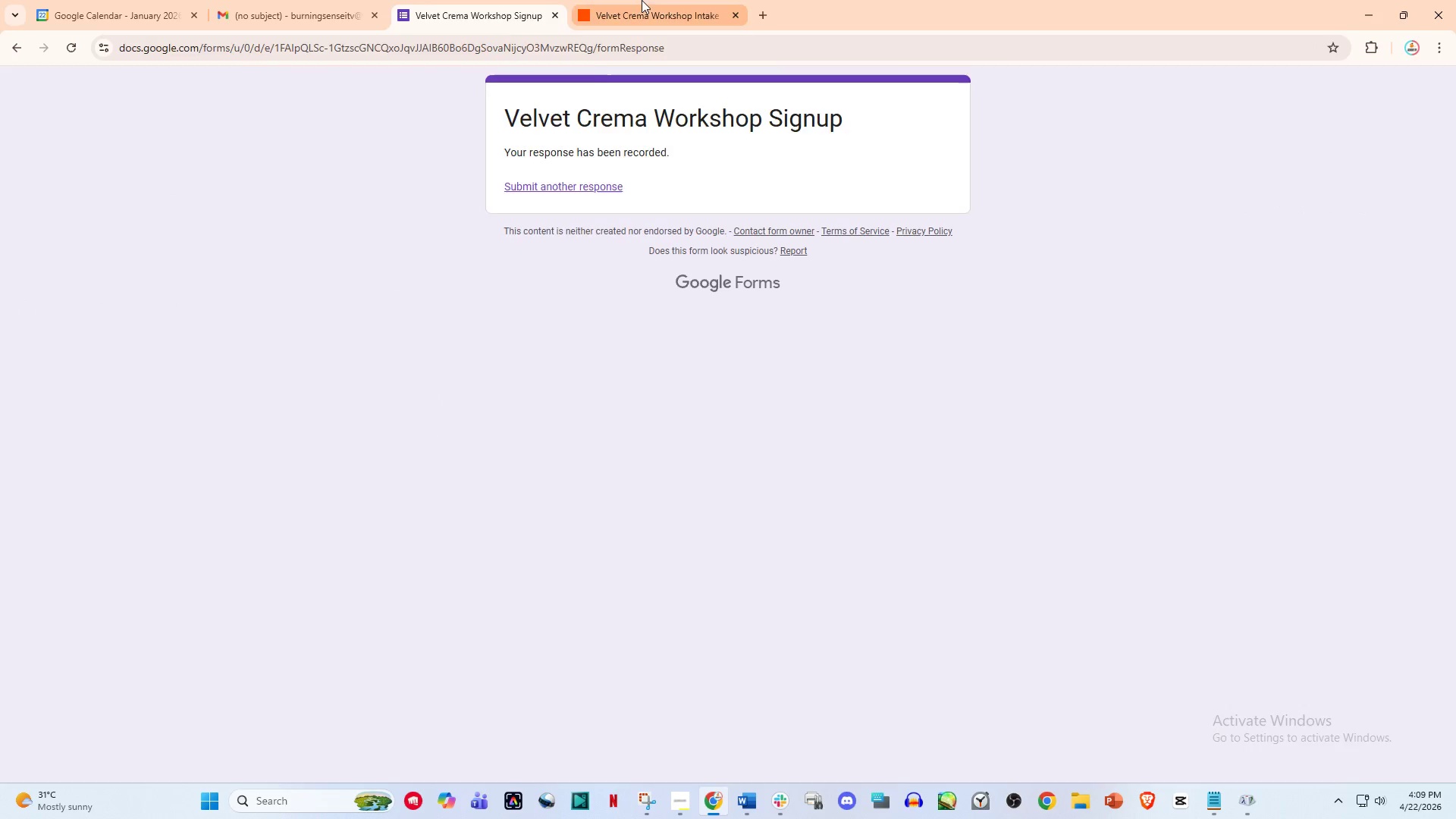 
left_click([642, 0])
 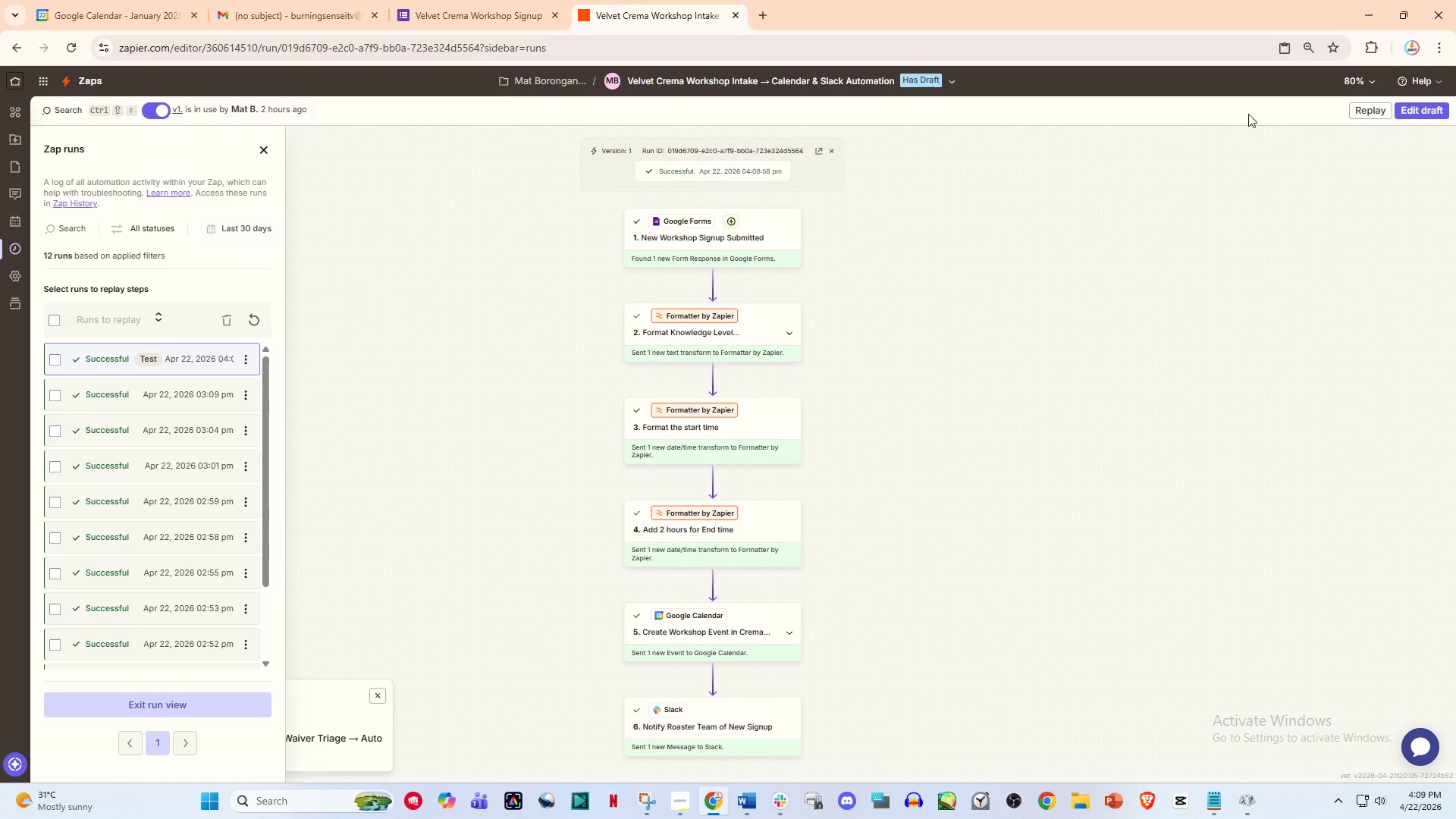 
left_click([1420, 112])
 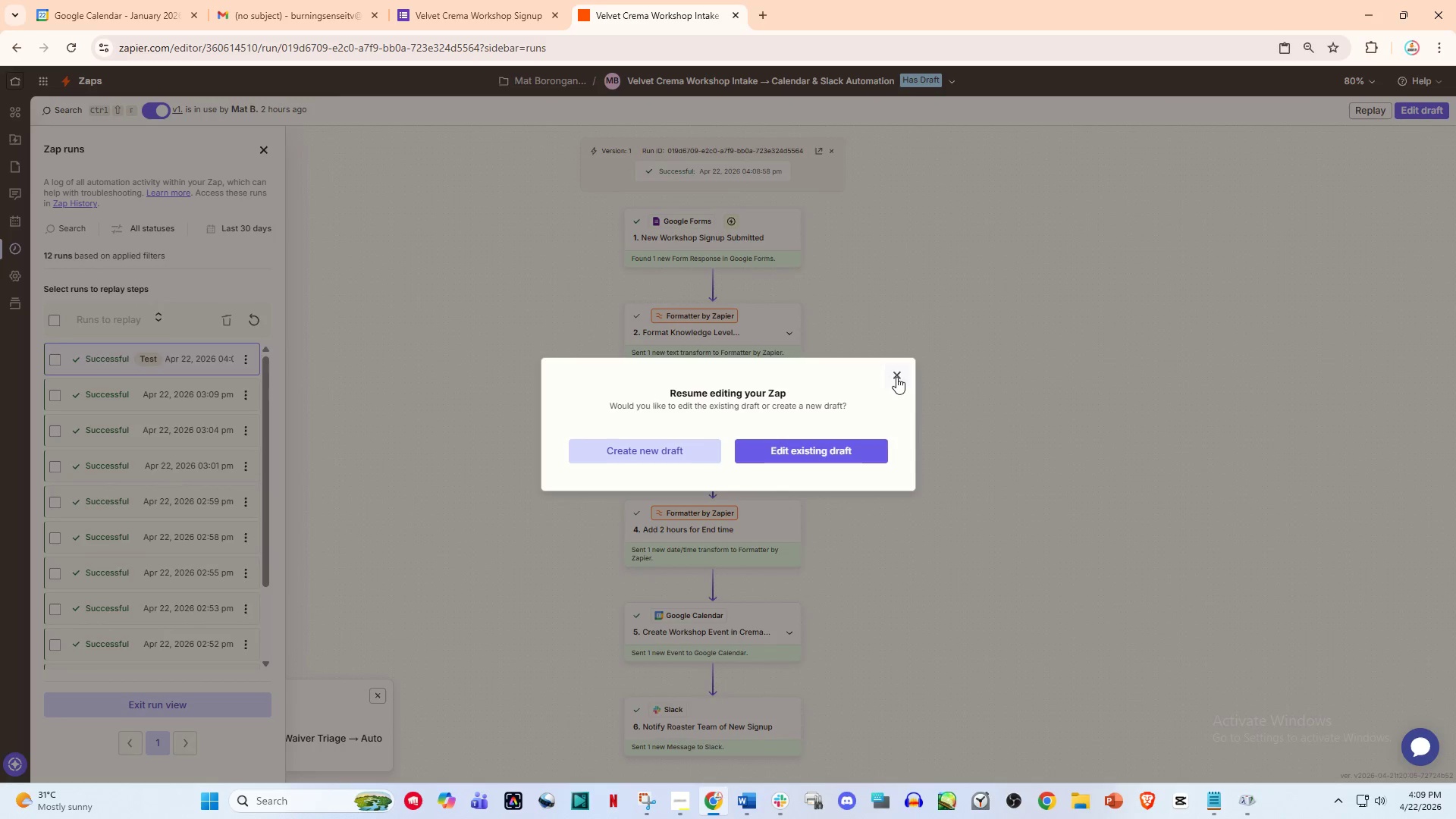 
left_click([898, 375])
 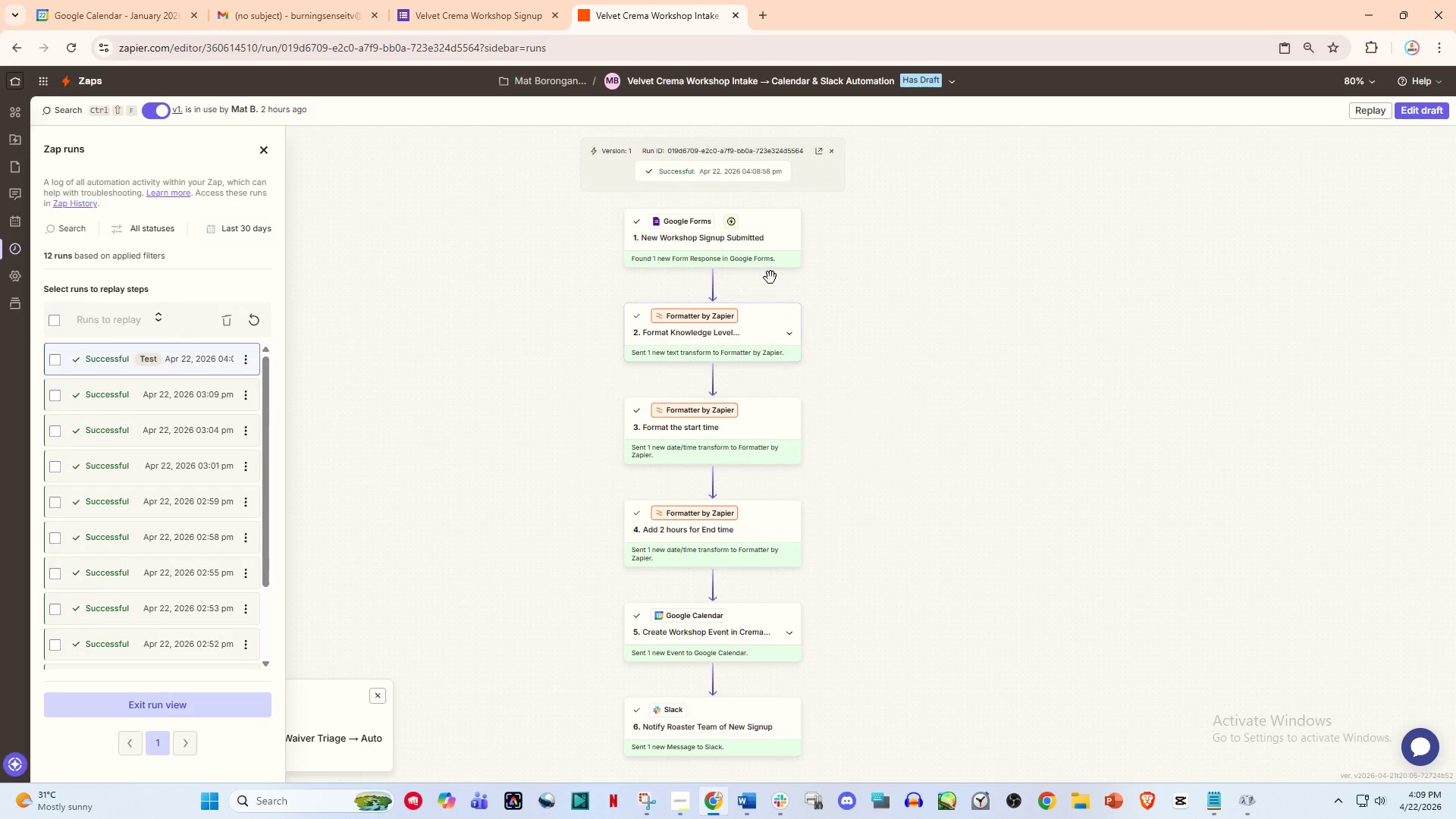 
left_click_drag(start_coordinate=[855, 362], to_coordinate=[857, 366])
 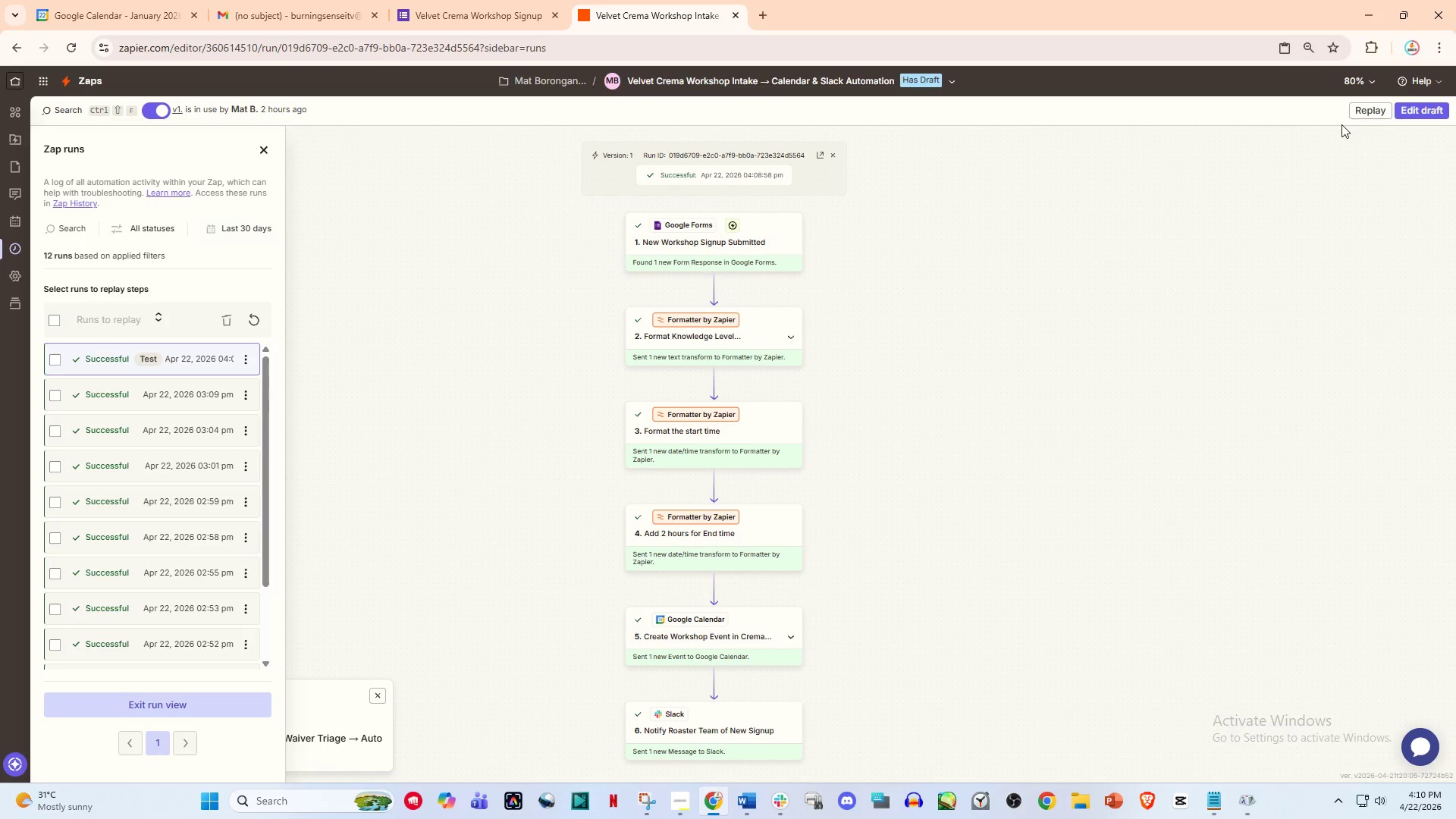 
left_click([1422, 106])
 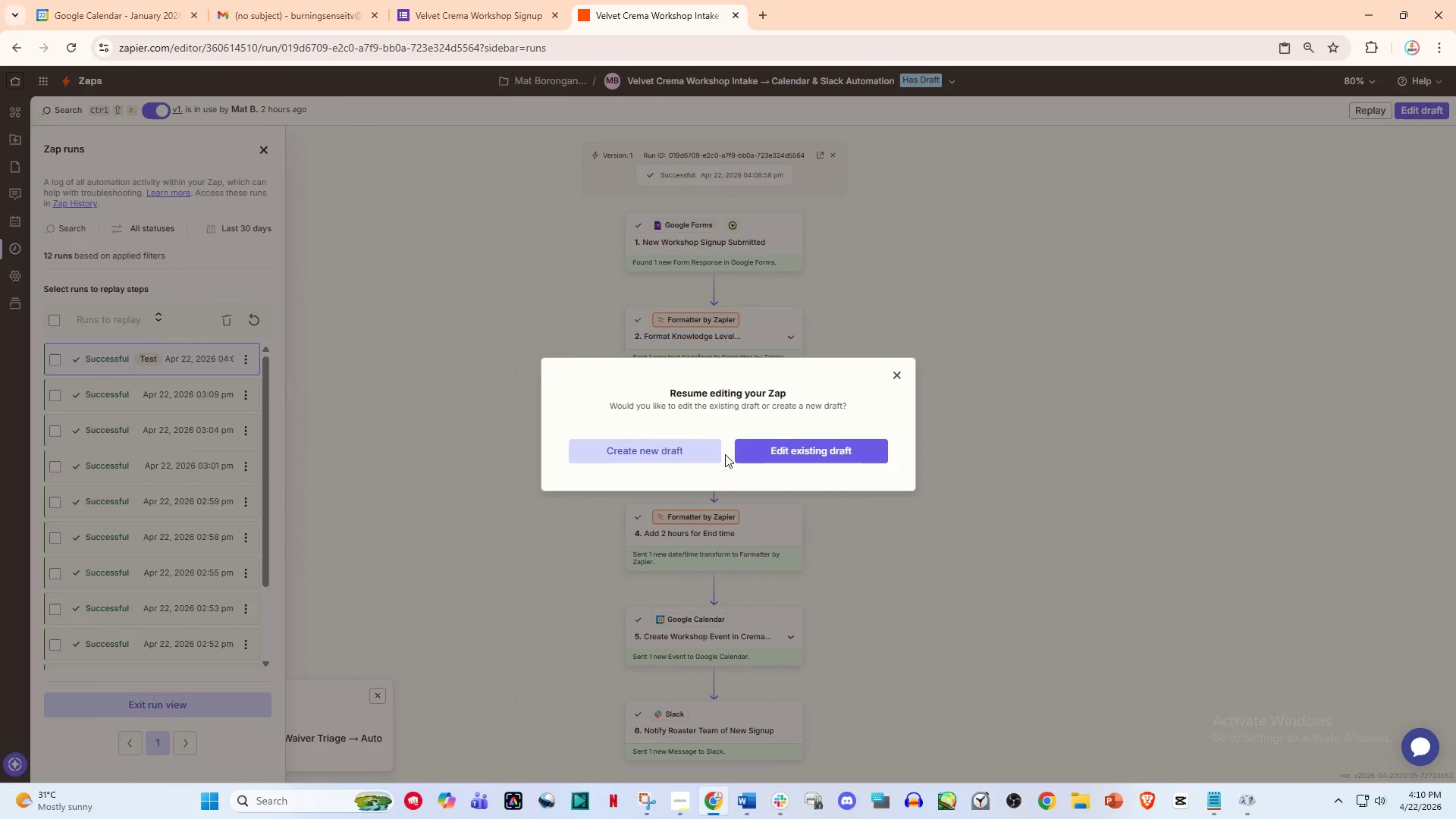 
left_click([795, 450])
 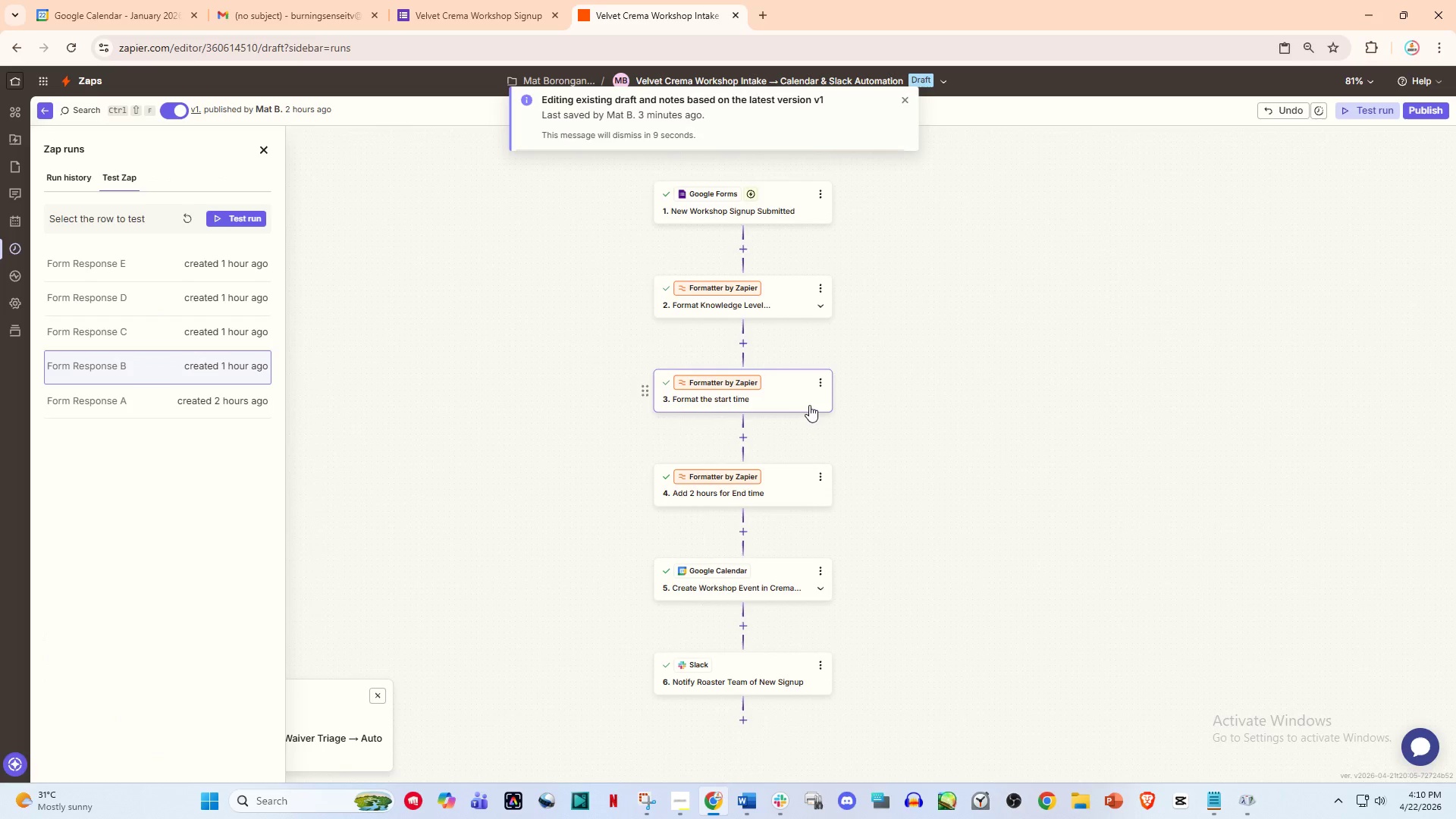 
scroll: coordinate [810, 404], scroll_direction: up, amount: 1.0
 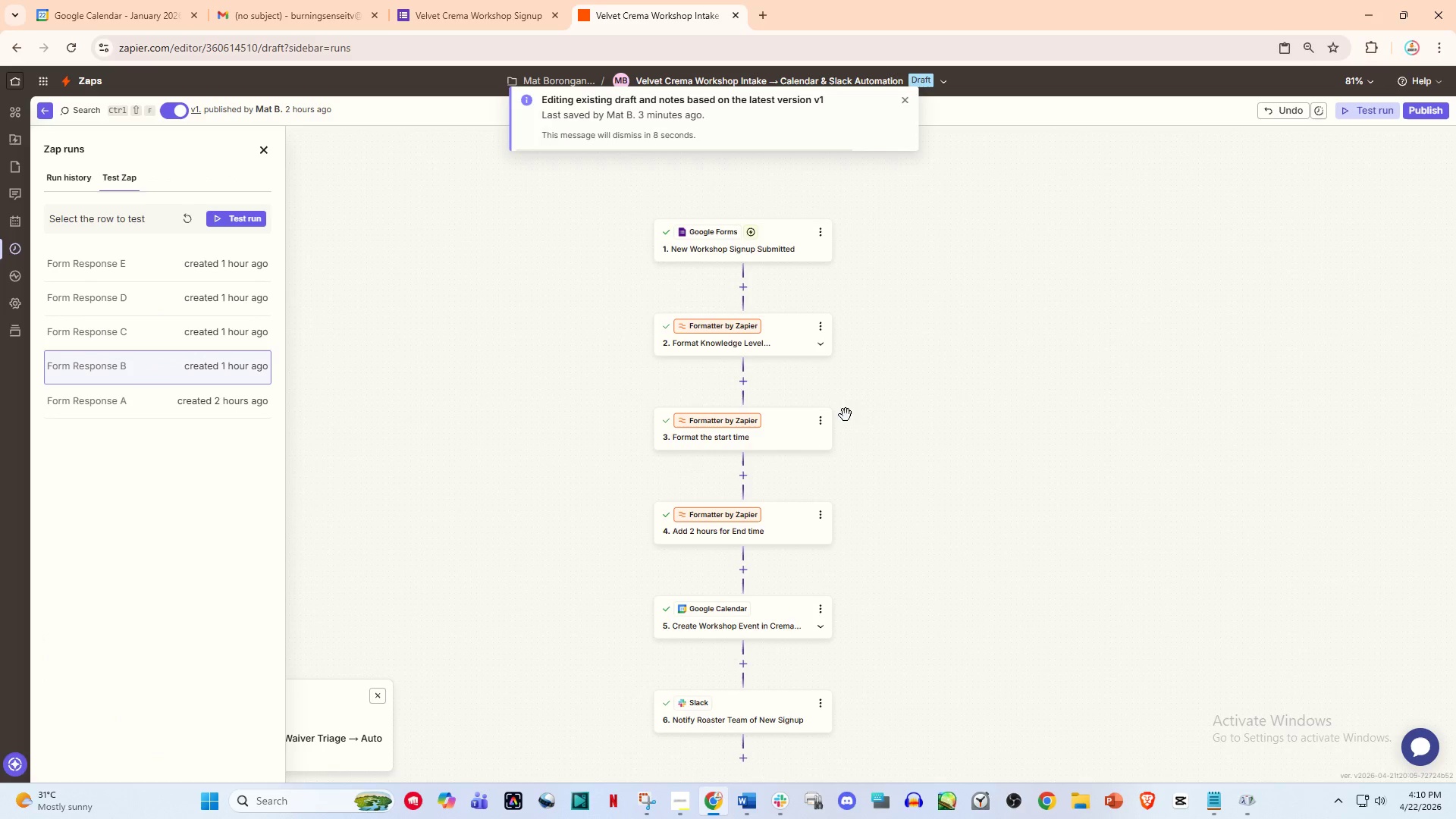 
left_click_drag(start_coordinate=[857, 435], to_coordinate=[858, 409])
 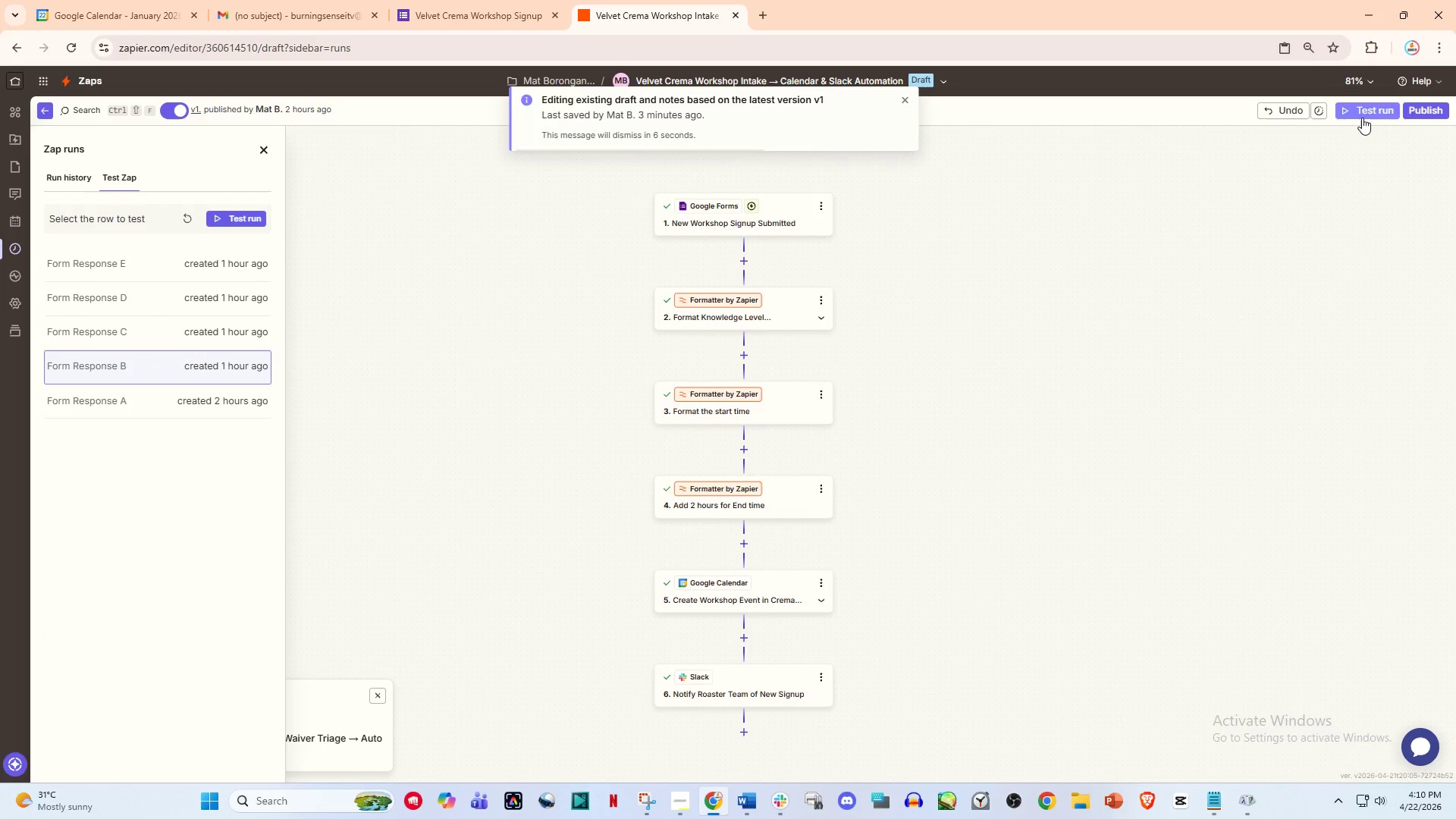 
left_click([1362, 118])
 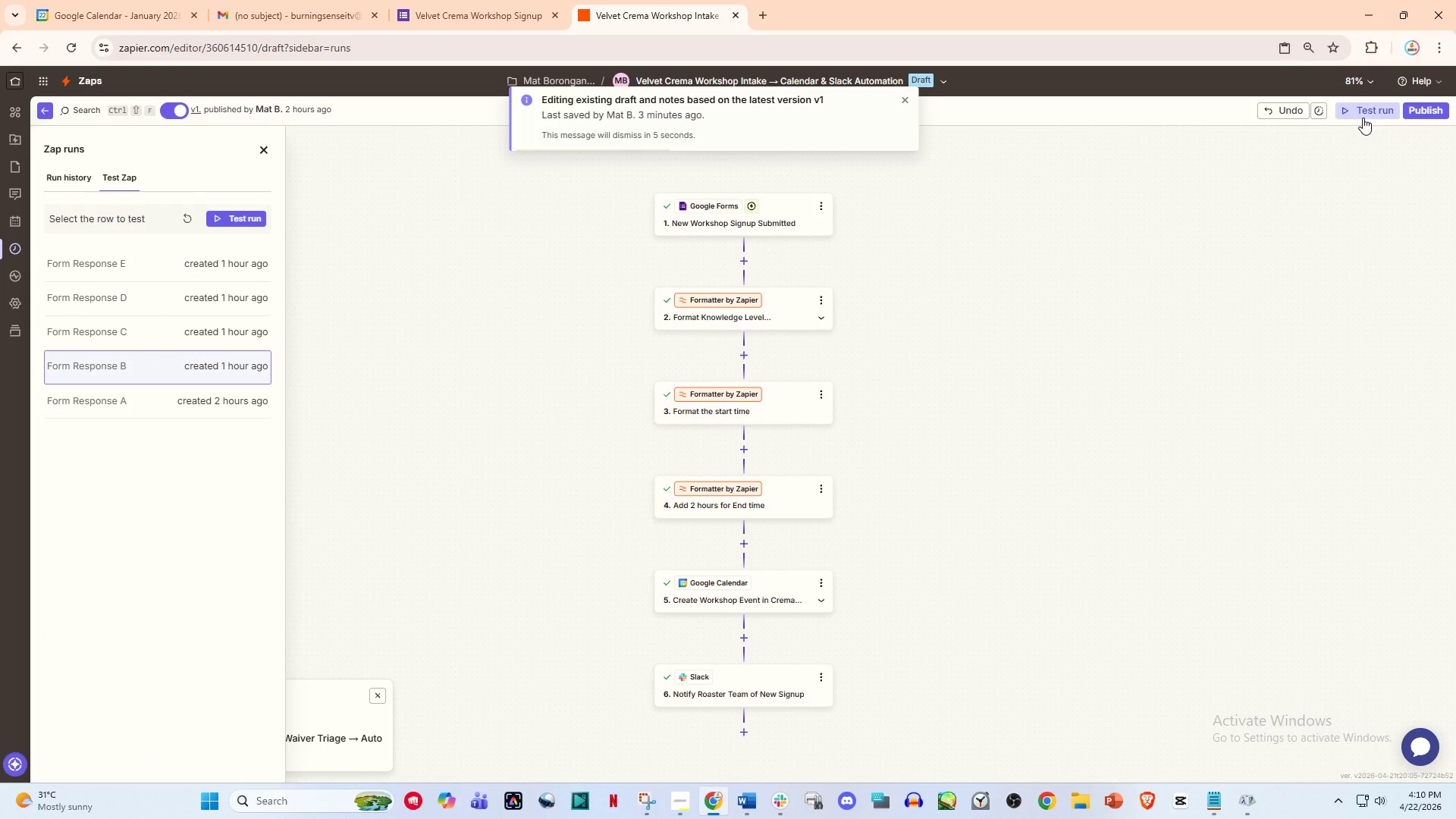 
left_click([1376, 113])
 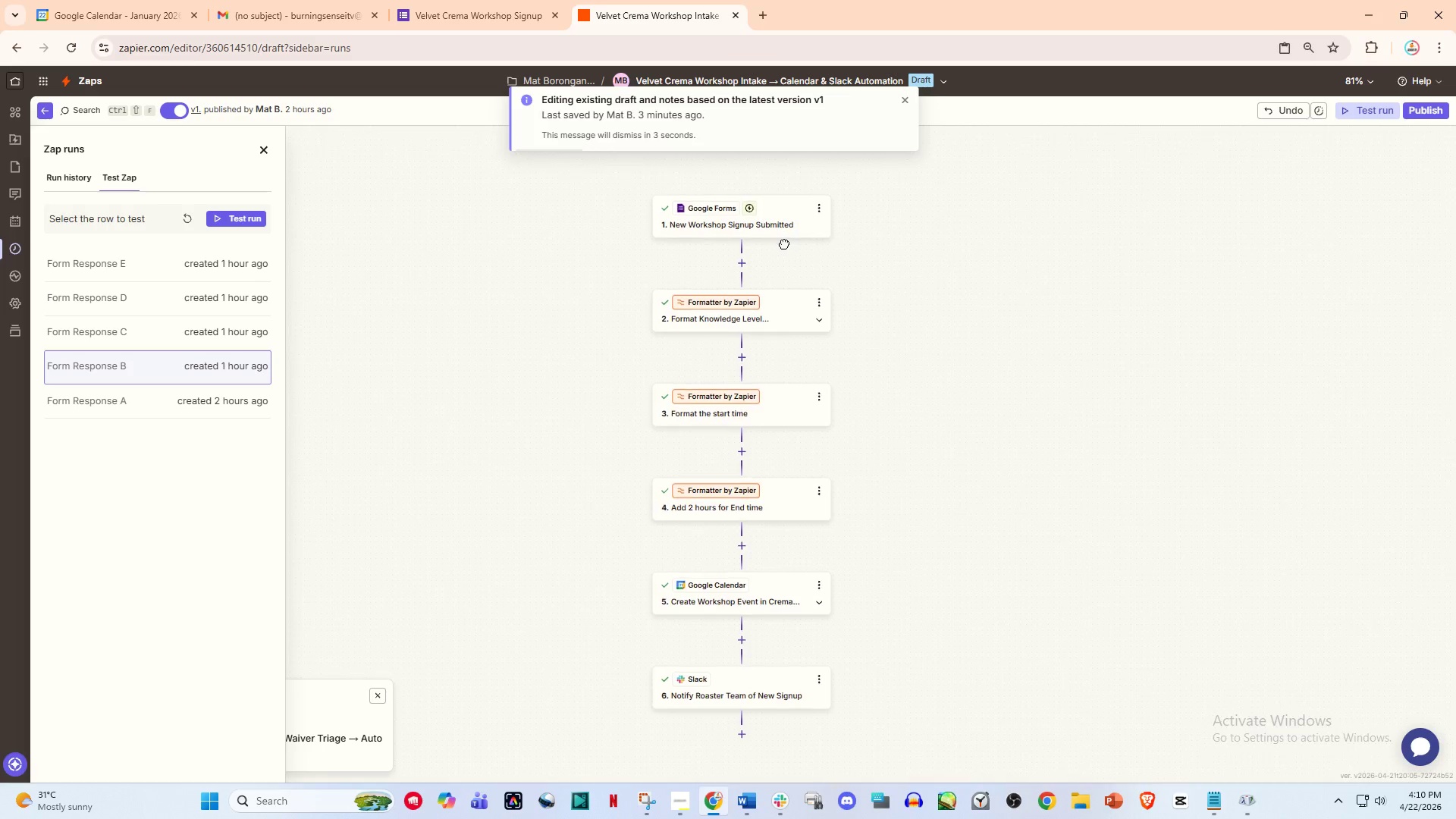 
double_click([765, 221])
 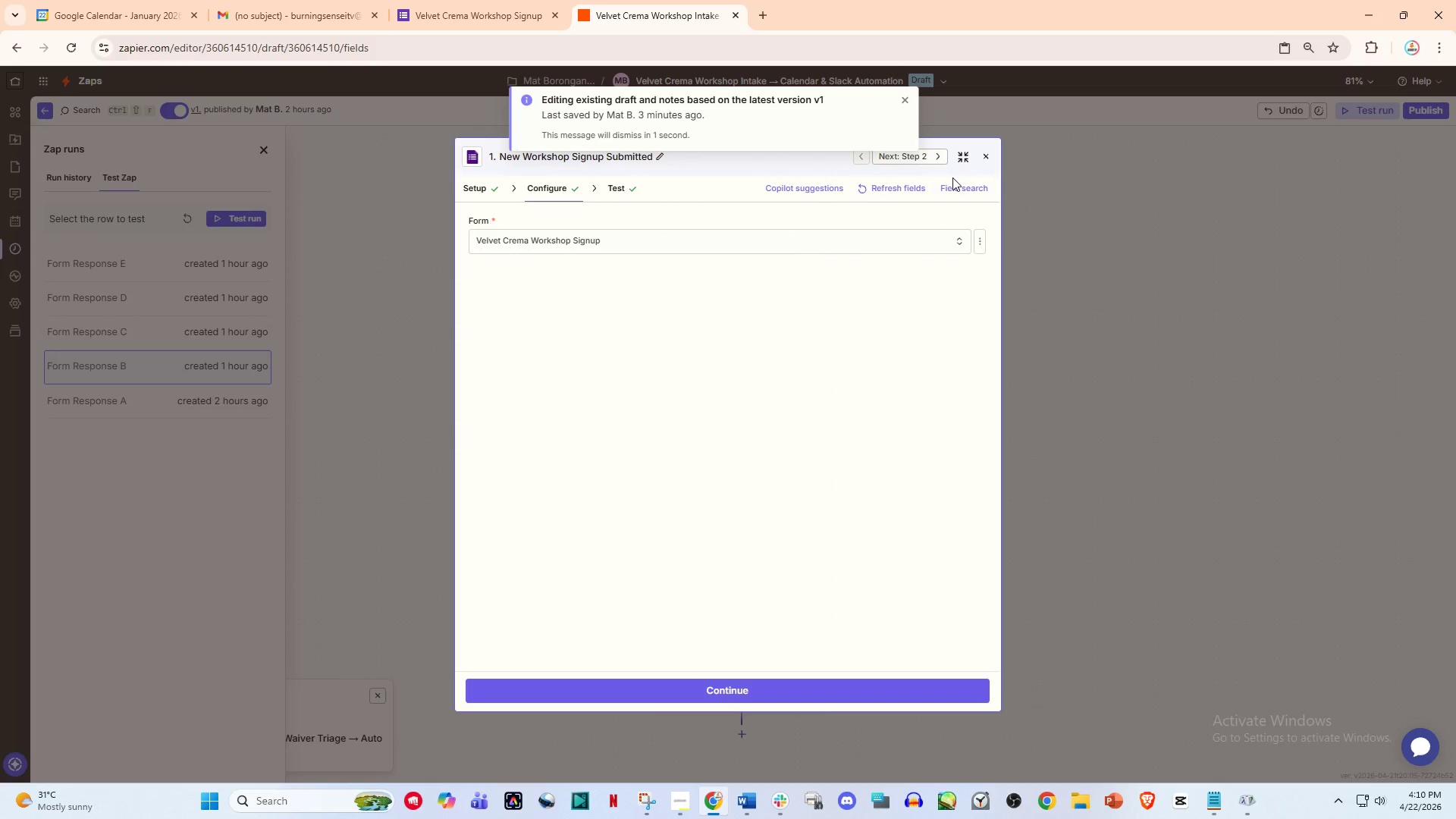 
left_click([963, 158])
 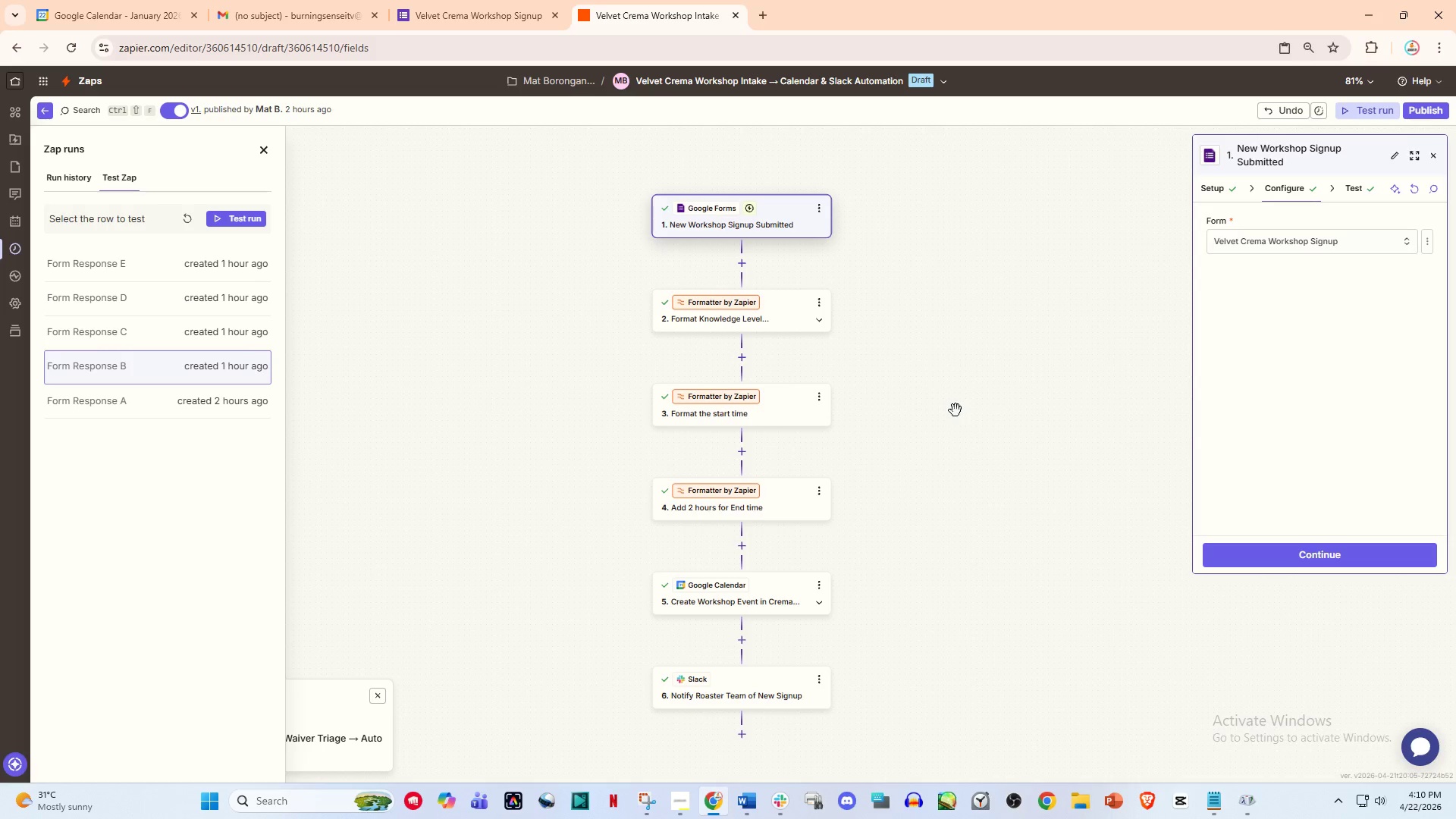 
left_click_drag(start_coordinate=[958, 419], to_coordinate=[930, 393])
 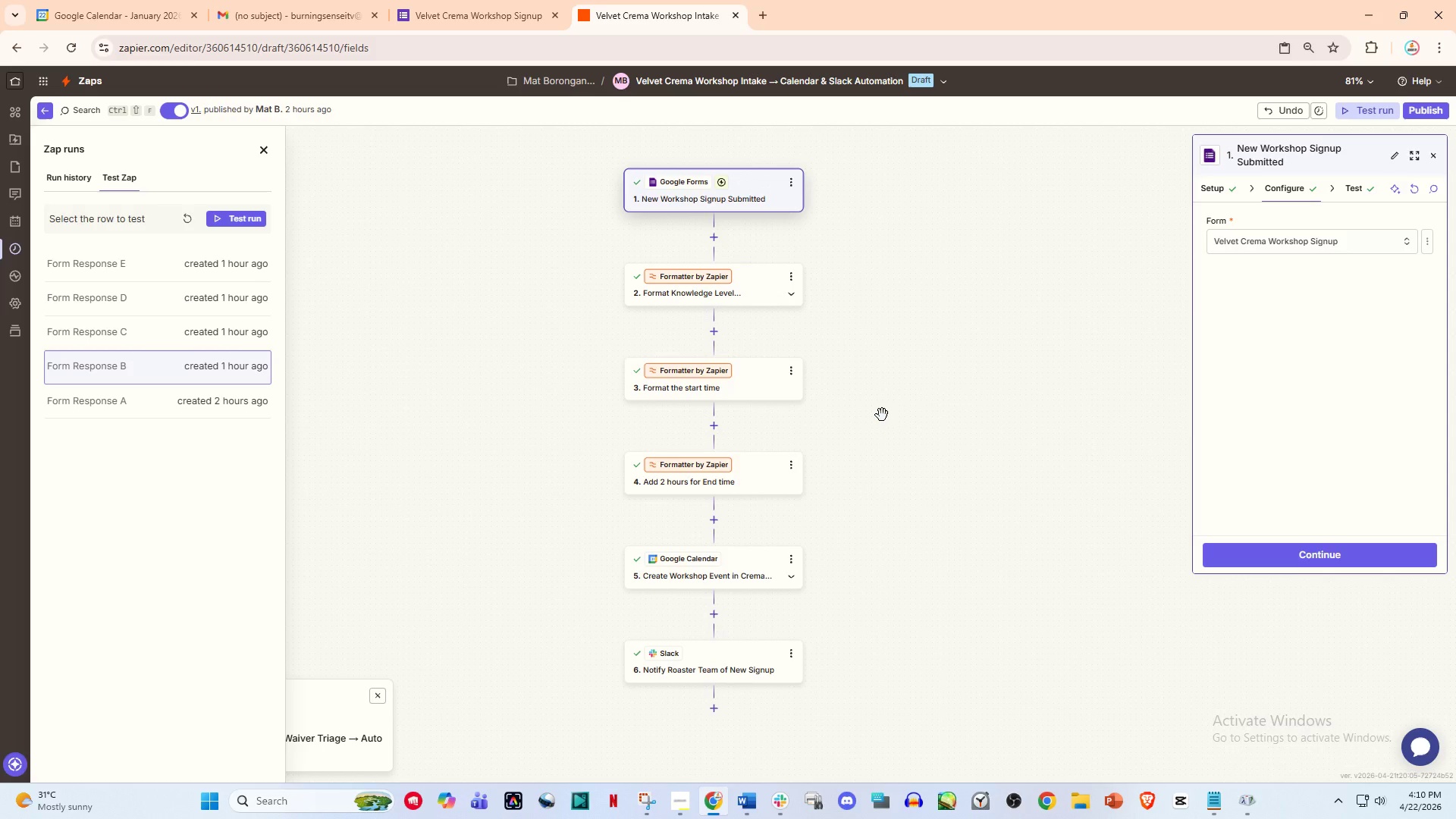 
hold_key(key=ControlLeft, duration=0.56)
left_click_drag(start_coordinate=[884, 456], to_coordinate=[1005, 481])
 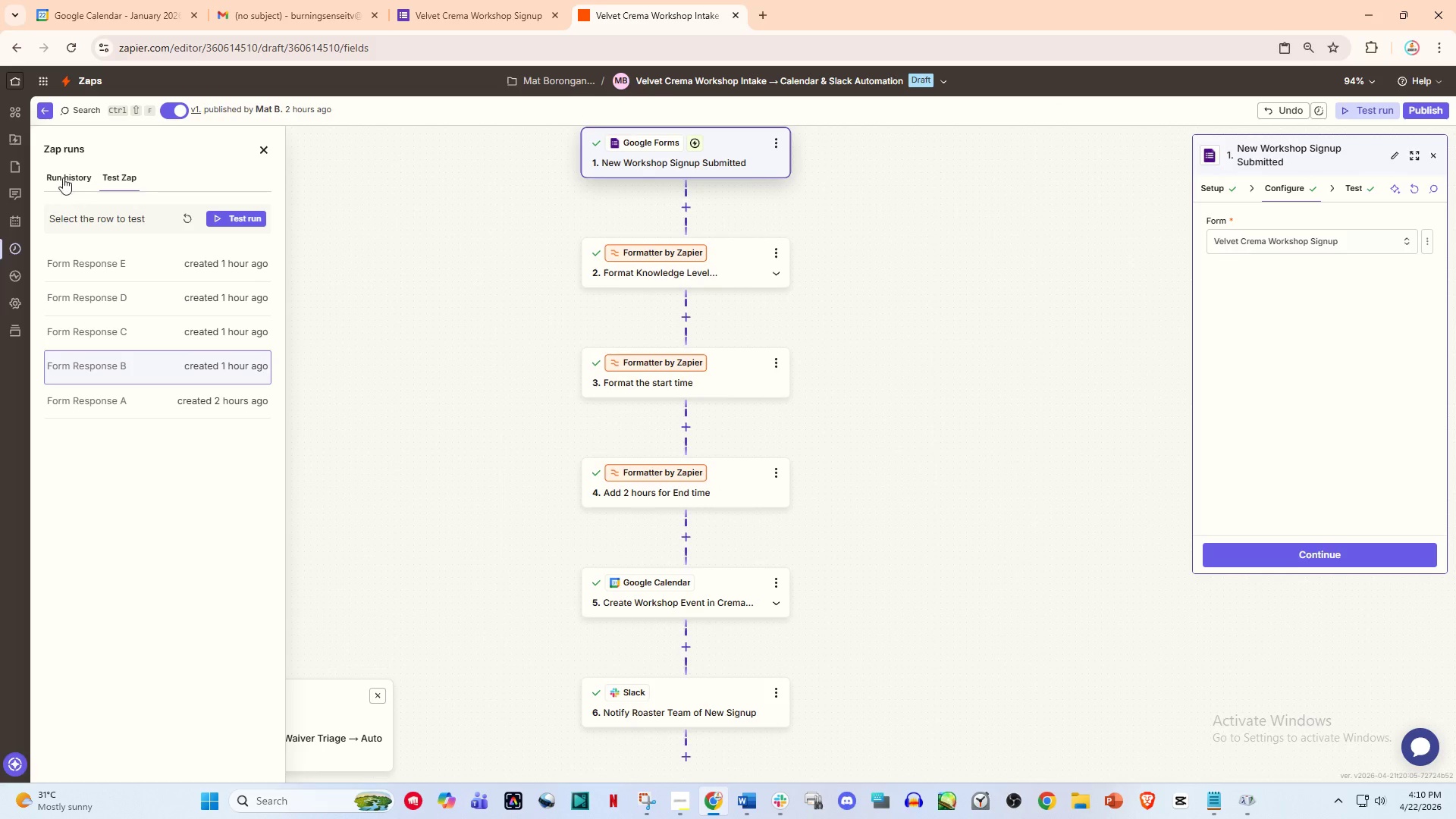 
scroll: coordinate [881, 417], scroll_direction: up, amount: 1.0
 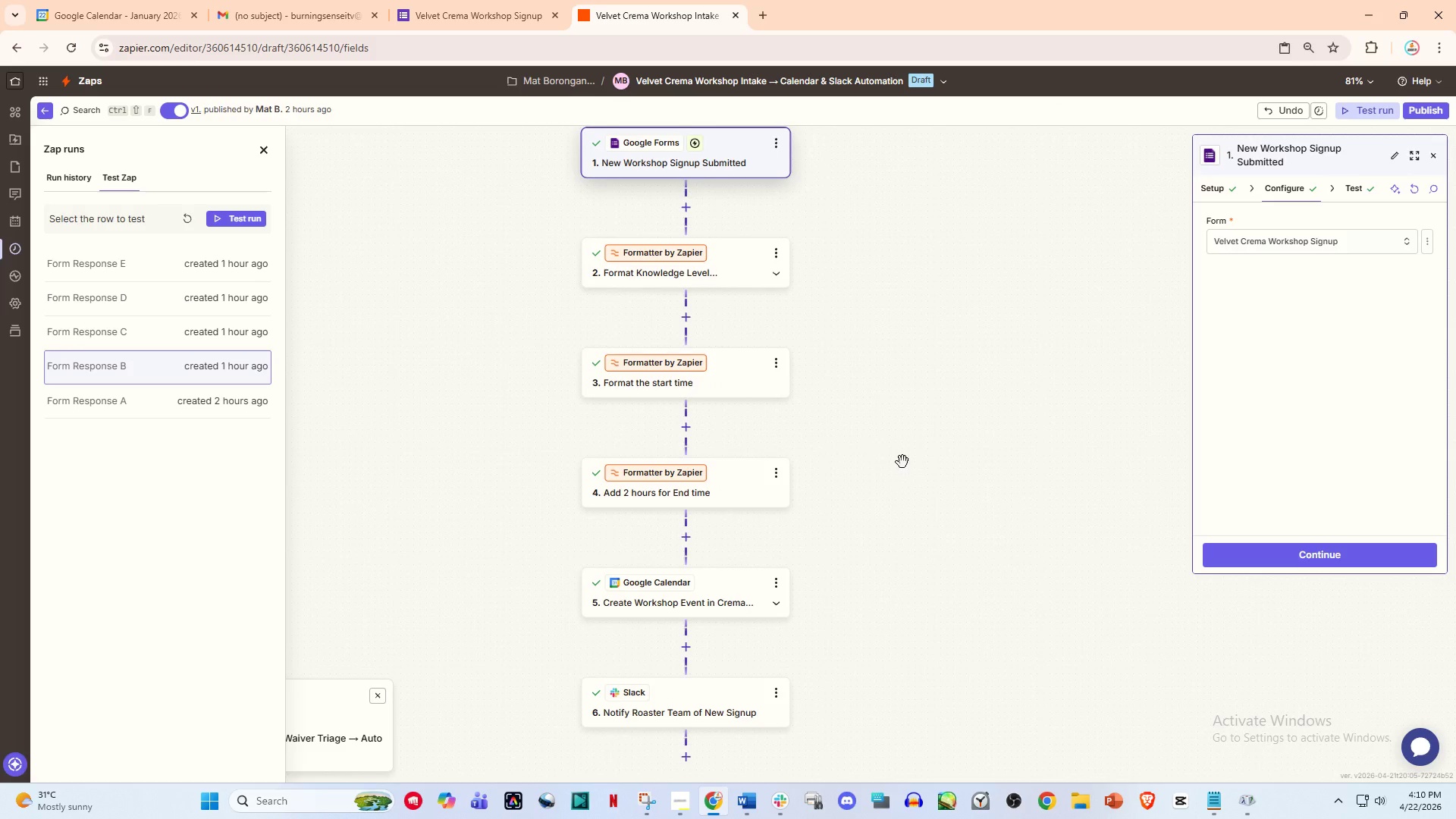 
left_click([61, 175])
 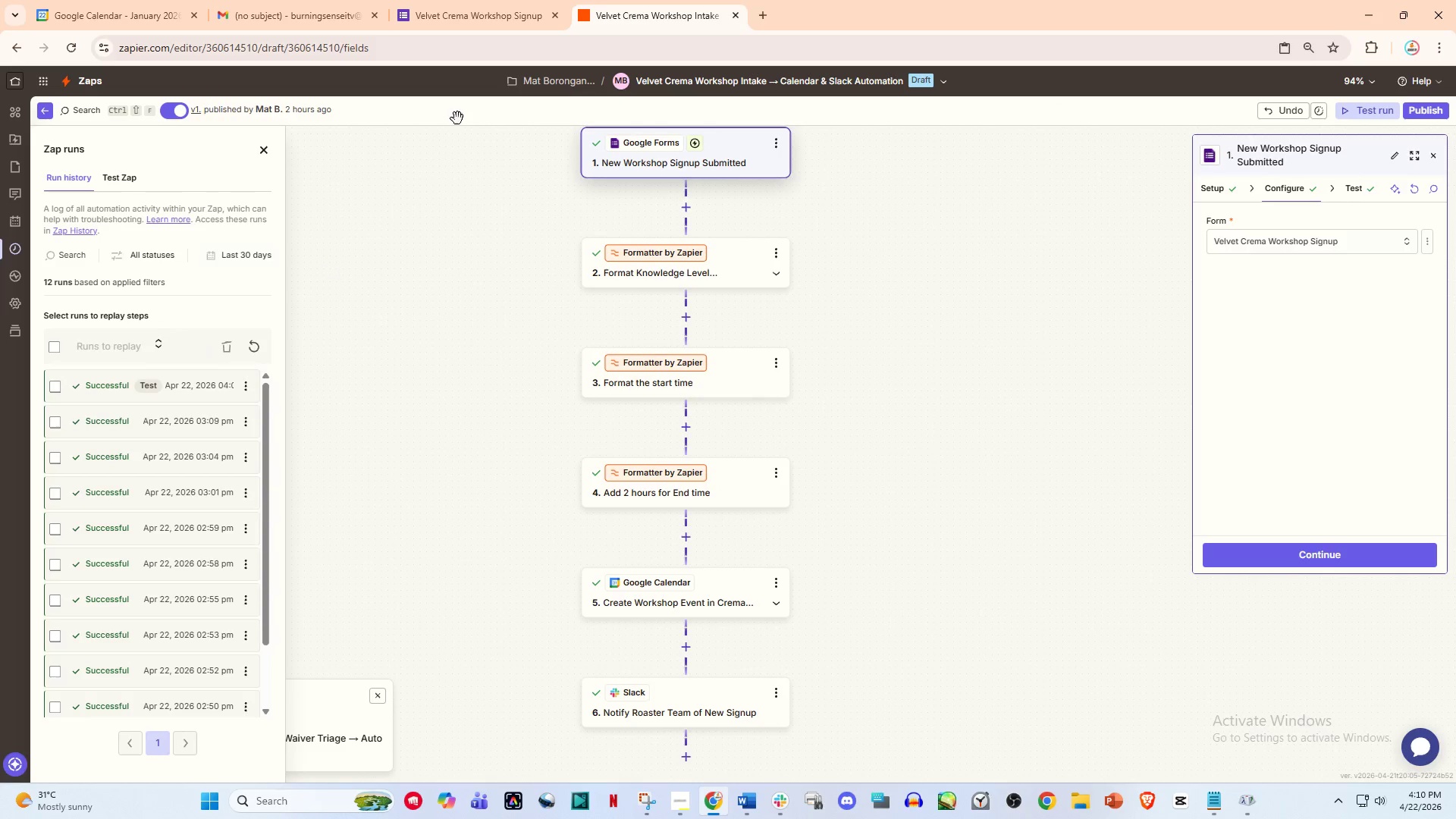 
left_click([486, 2])
 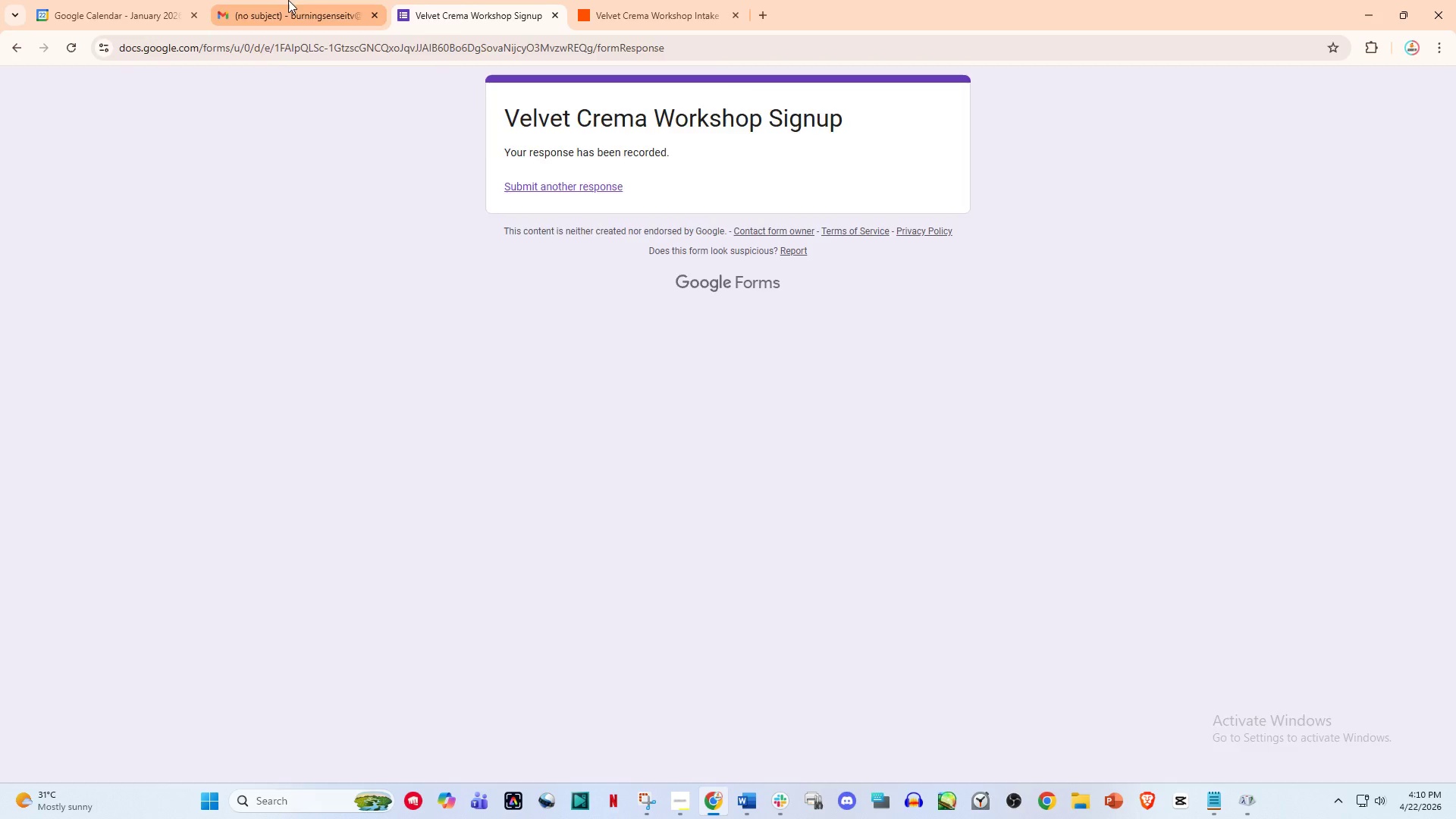 
left_click([288, 0])
 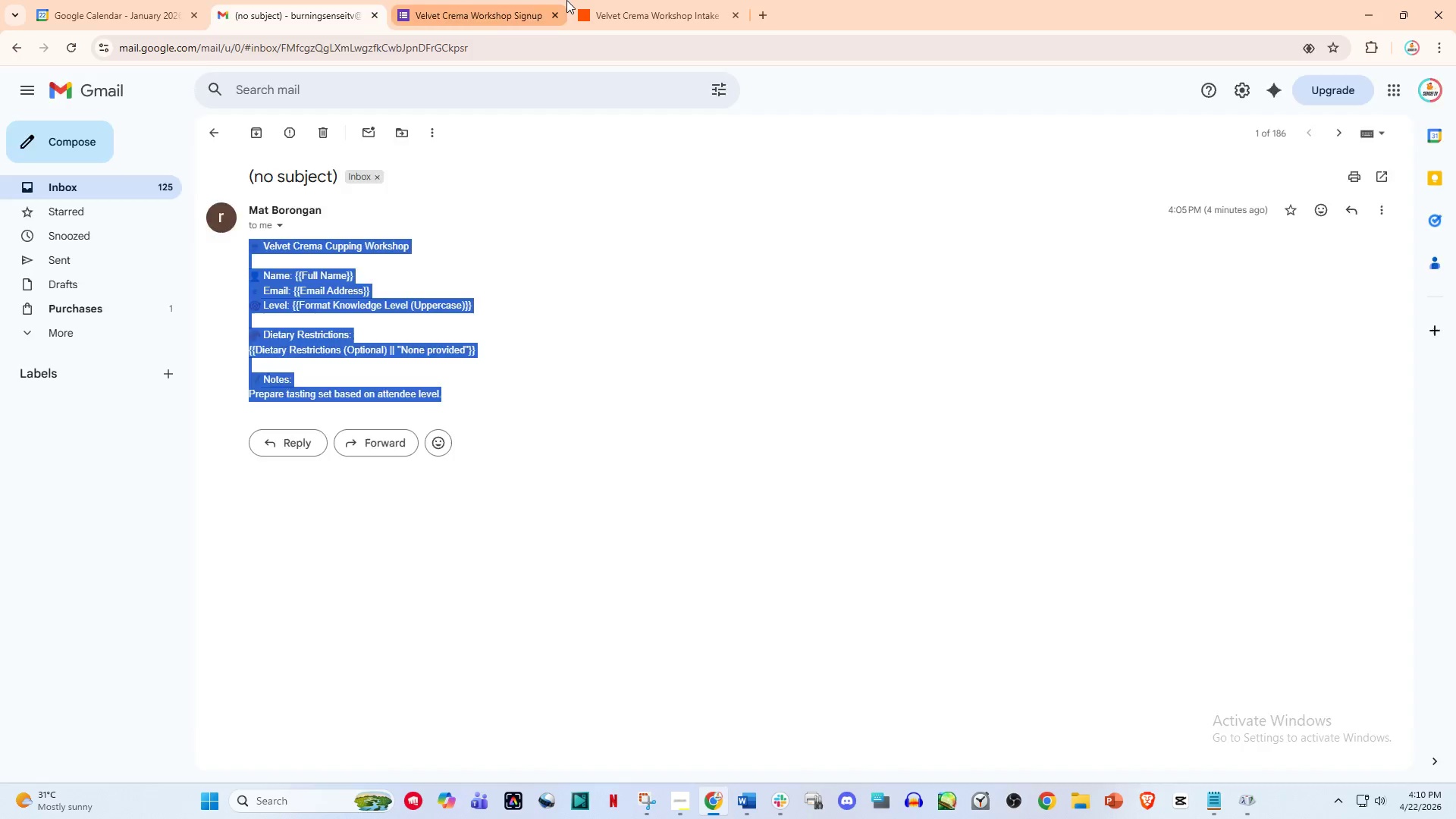 
left_click([566, 0])
 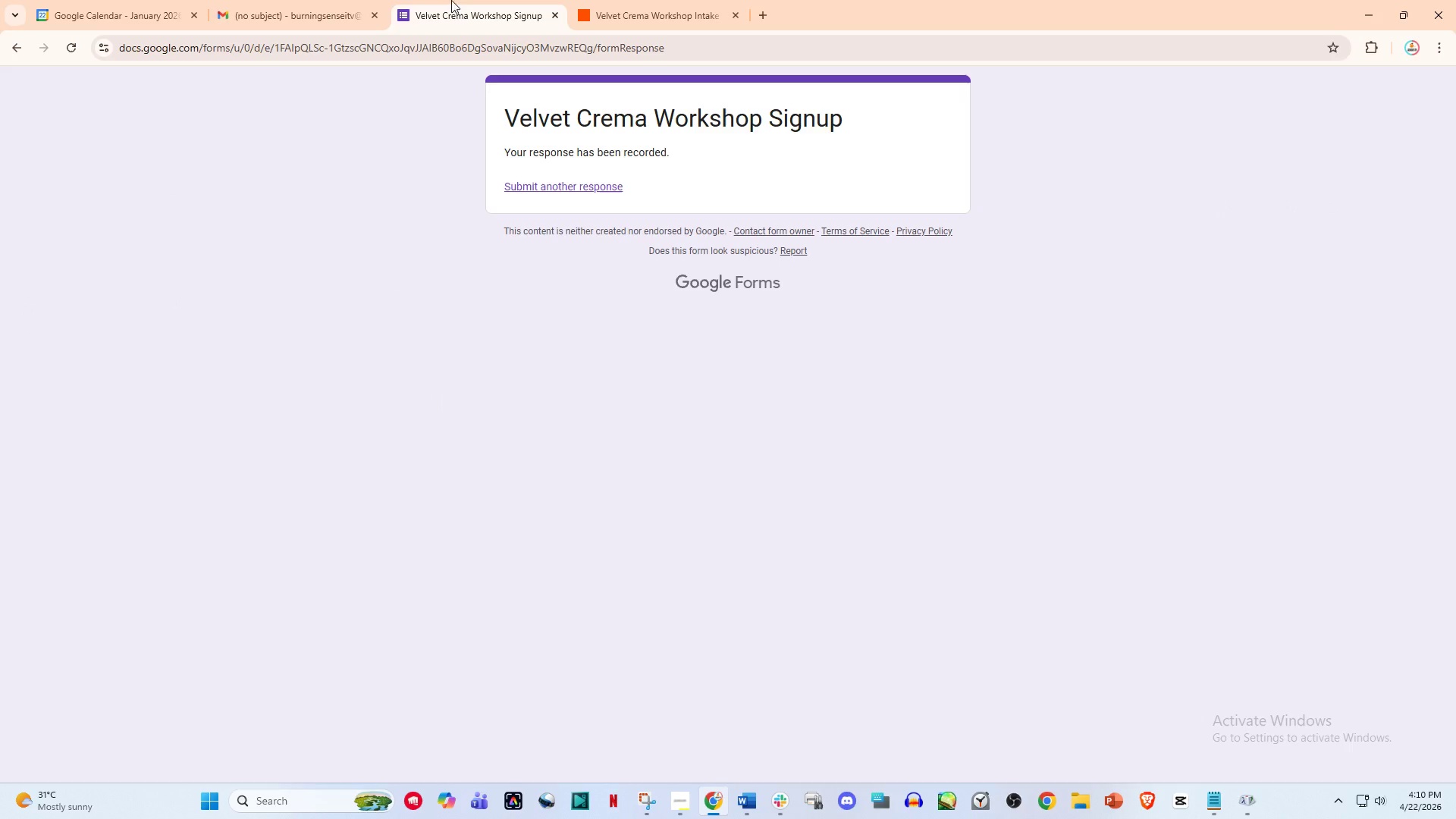 
double_click([300, 0])
 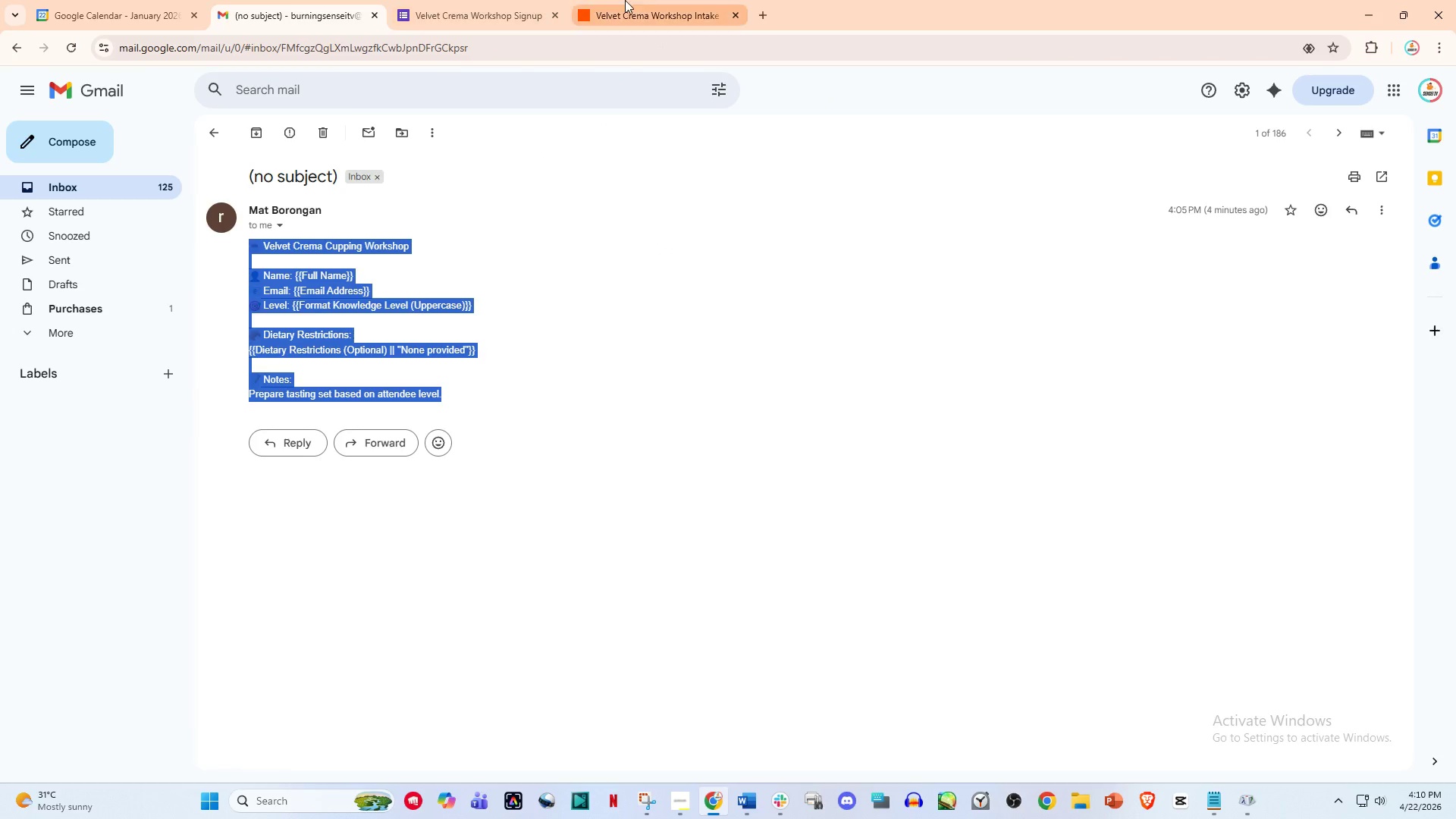 
left_click([654, 0])
 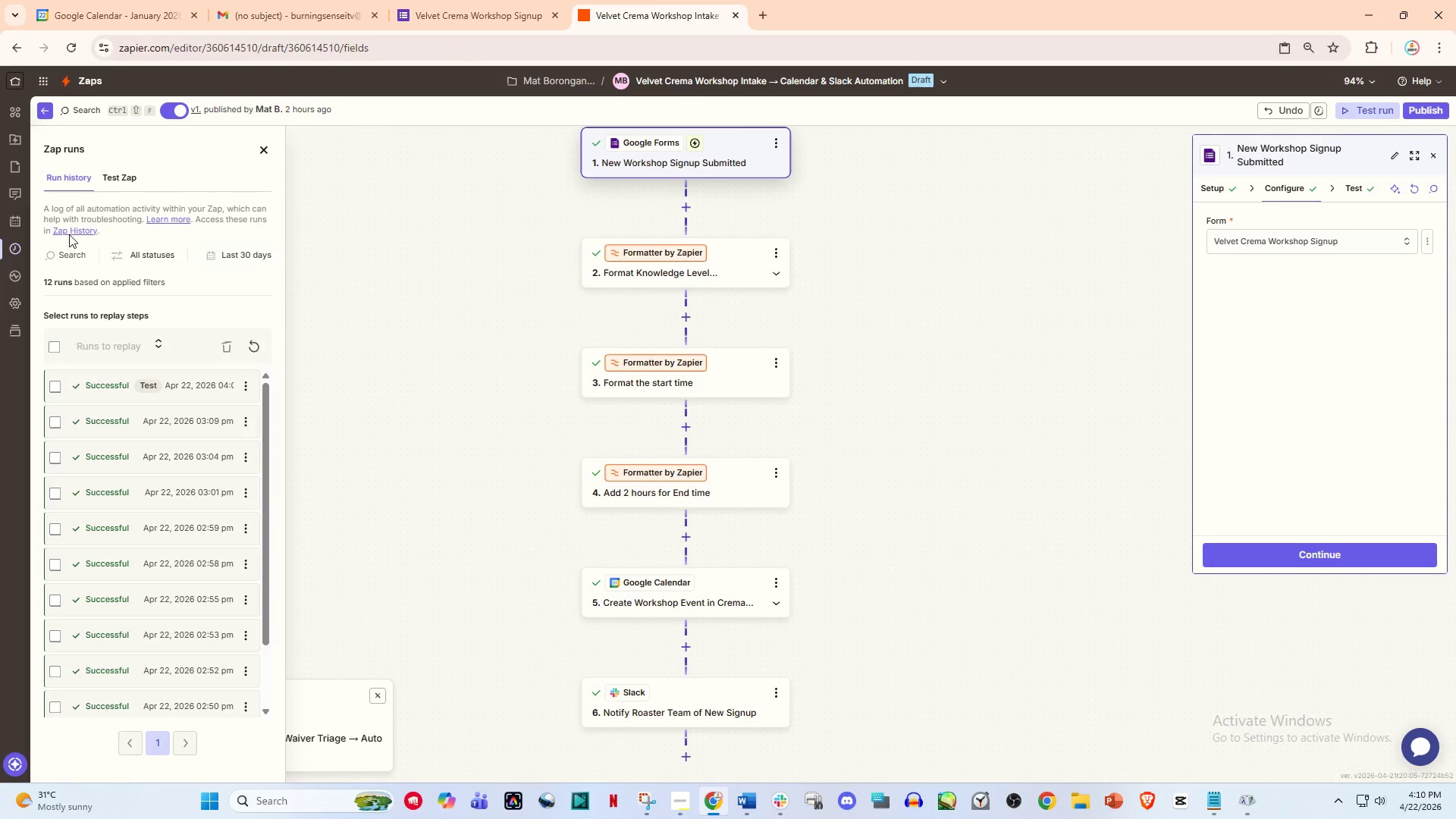 
left_click([72, 230])
 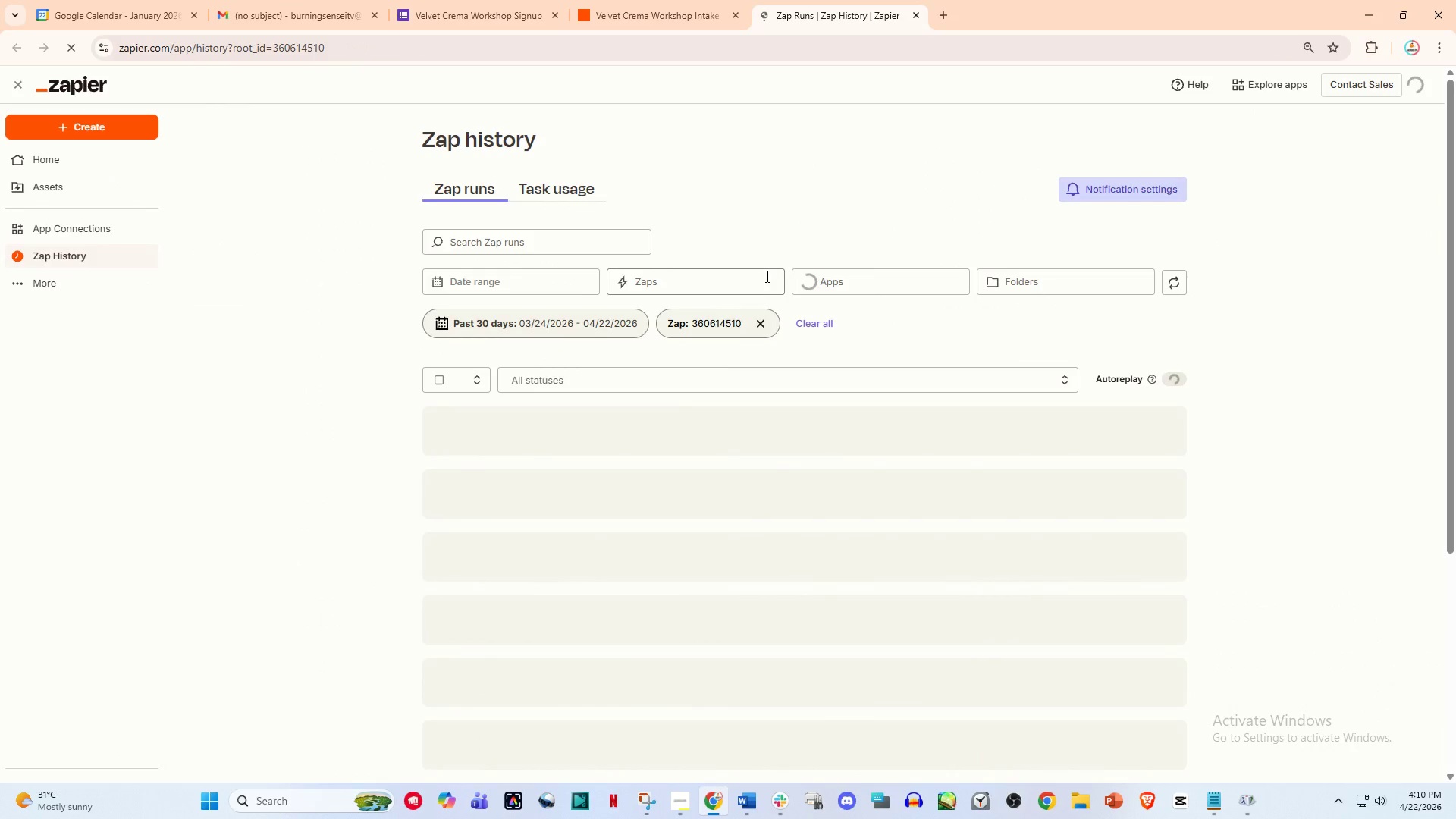 
scroll: coordinate [867, 388], scroll_direction: down, amount: 1.0
 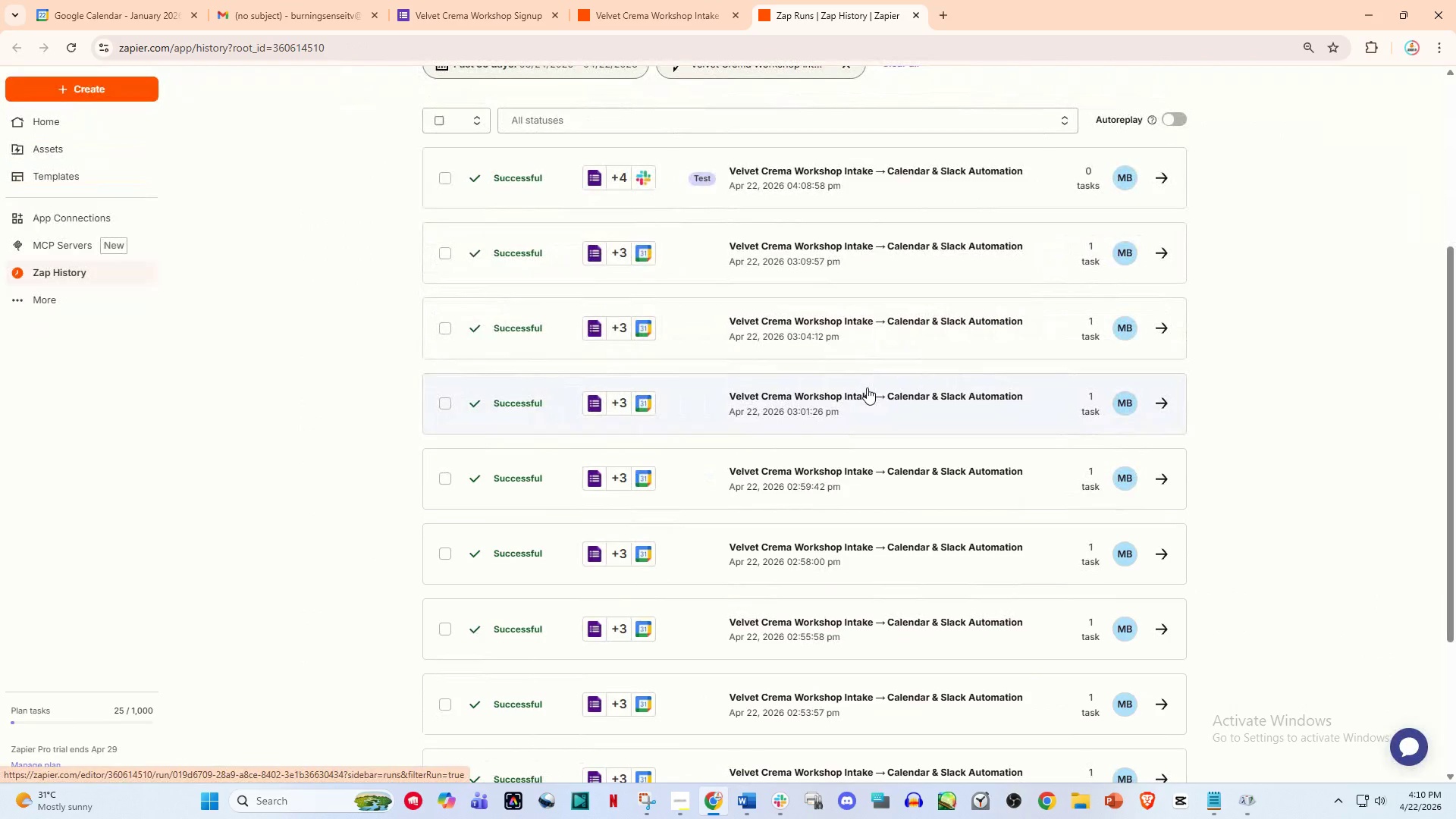 
scroll: coordinate [867, 388], scroll_direction: up, amount: 1.0
 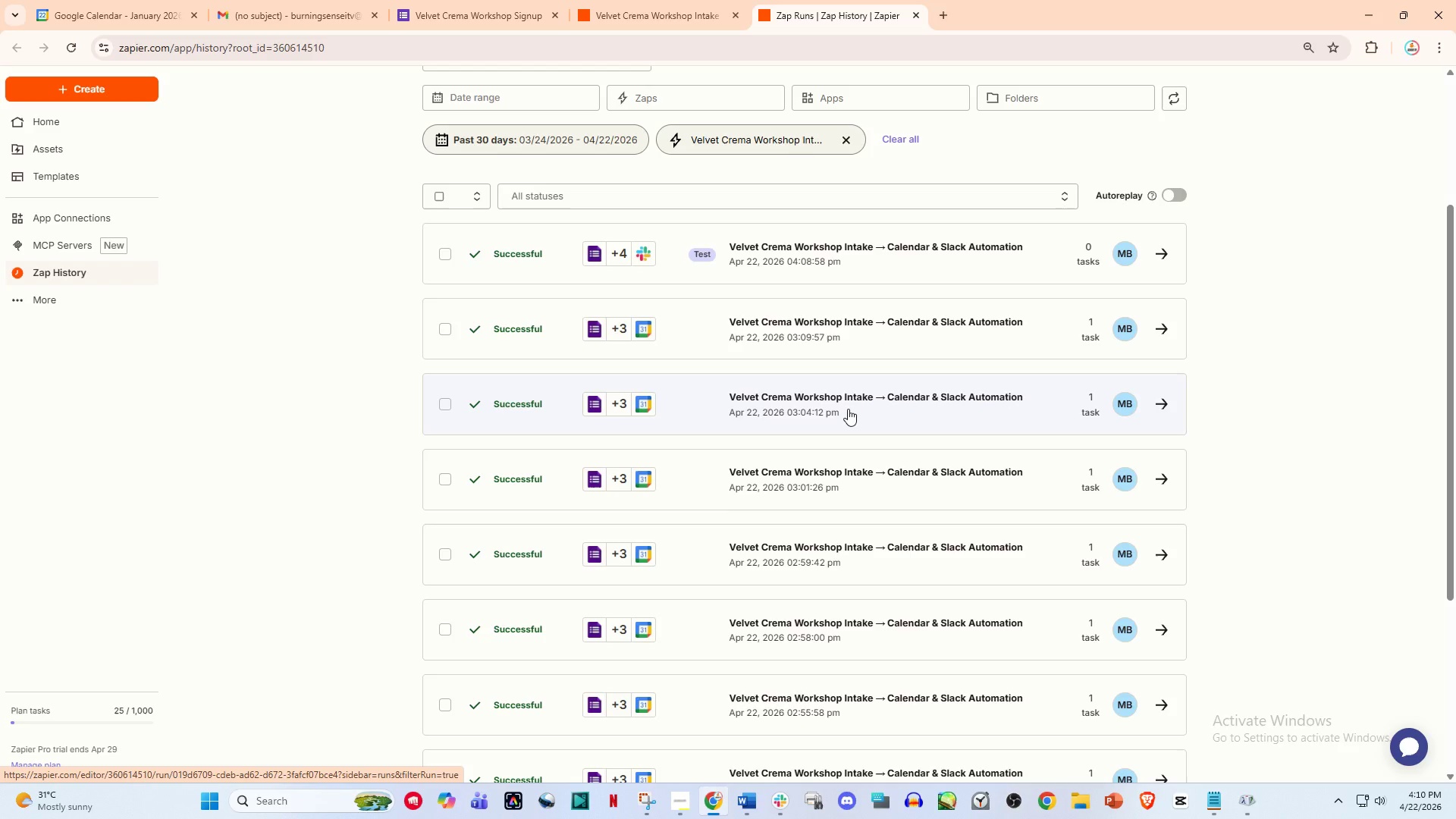 
scroll: coordinate [847, 405], scroll_direction: down, amount: 2.0
 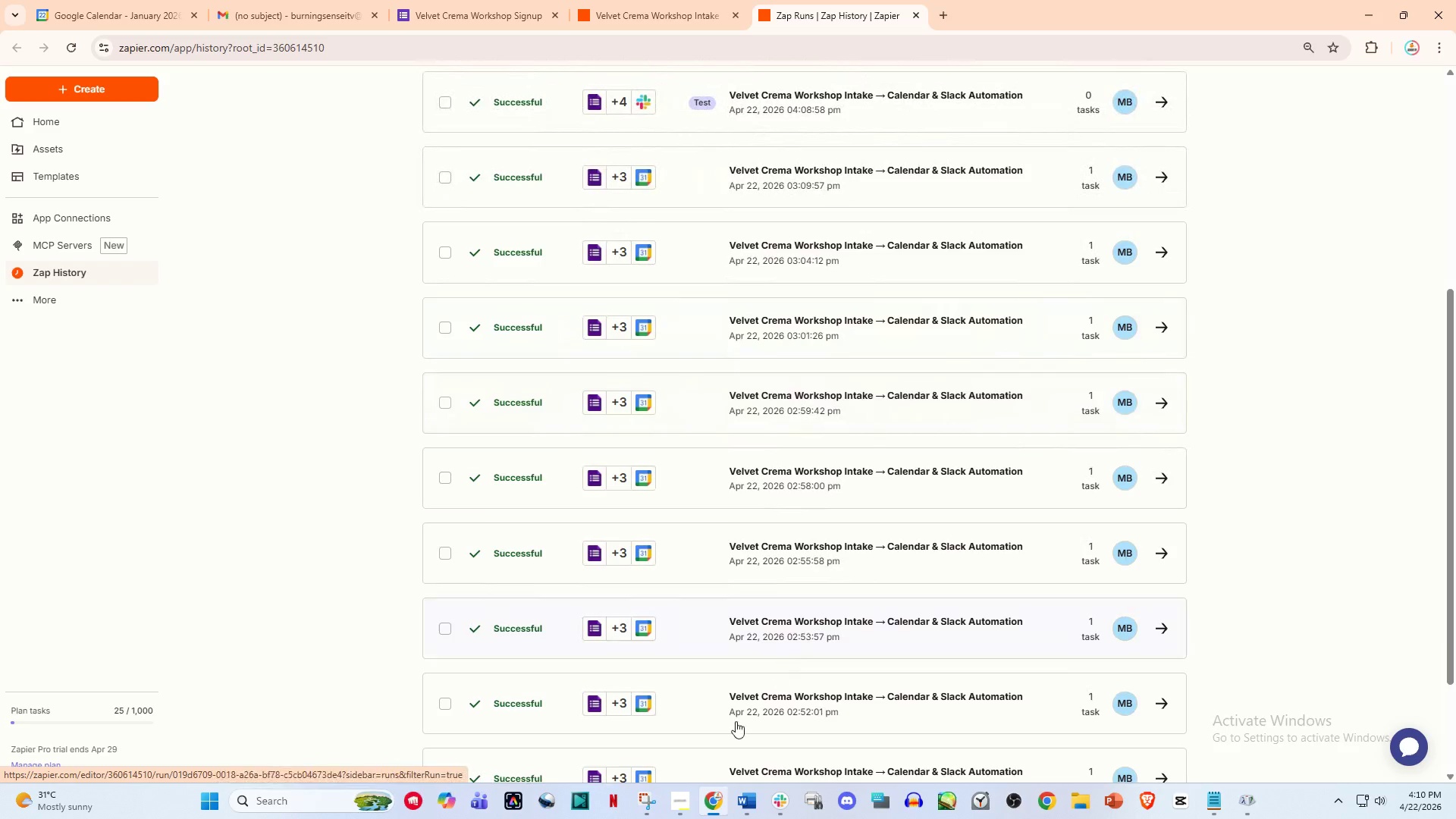 
mouse_move([702, 801])
 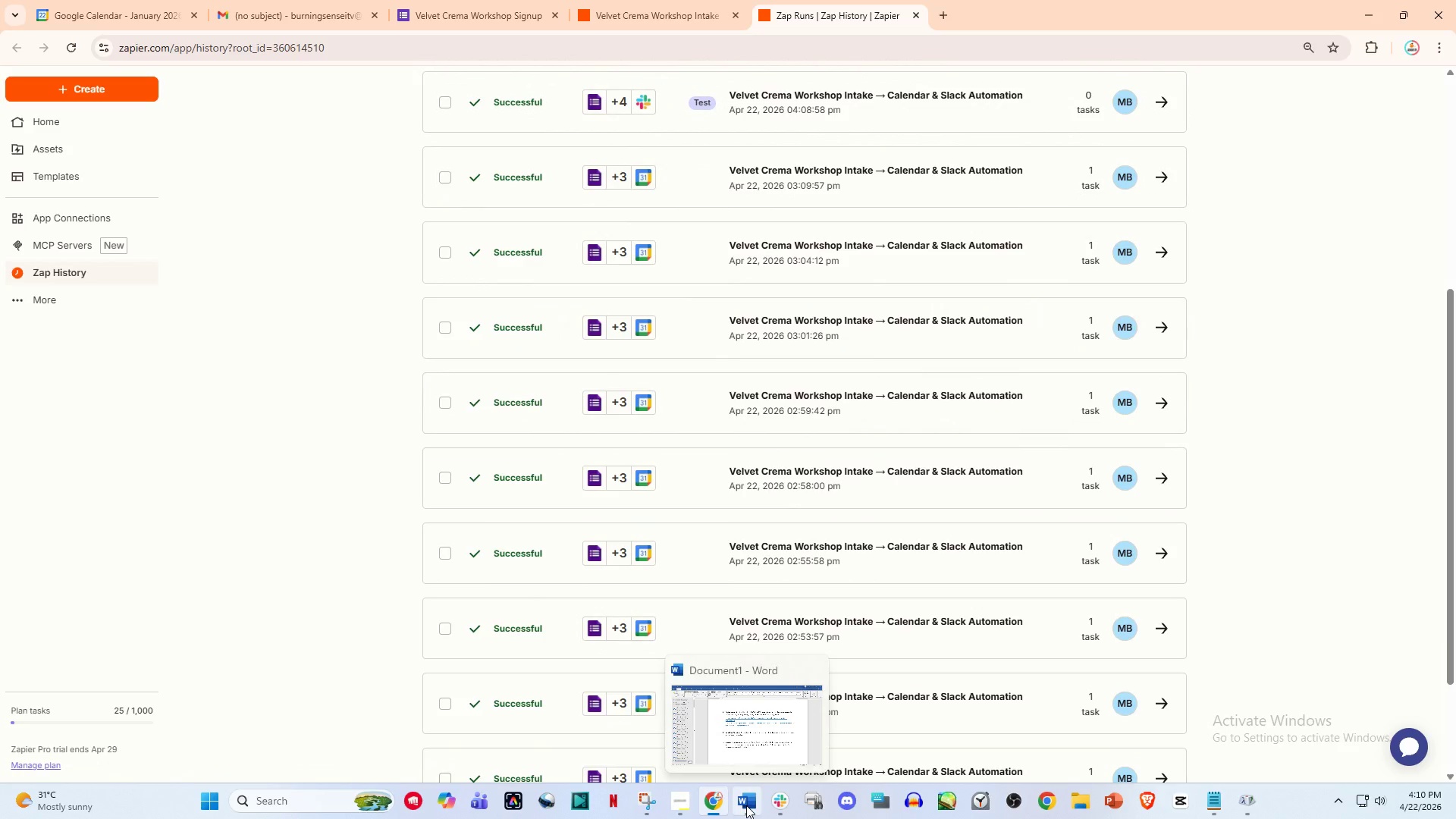 
left_click([746, 805])
 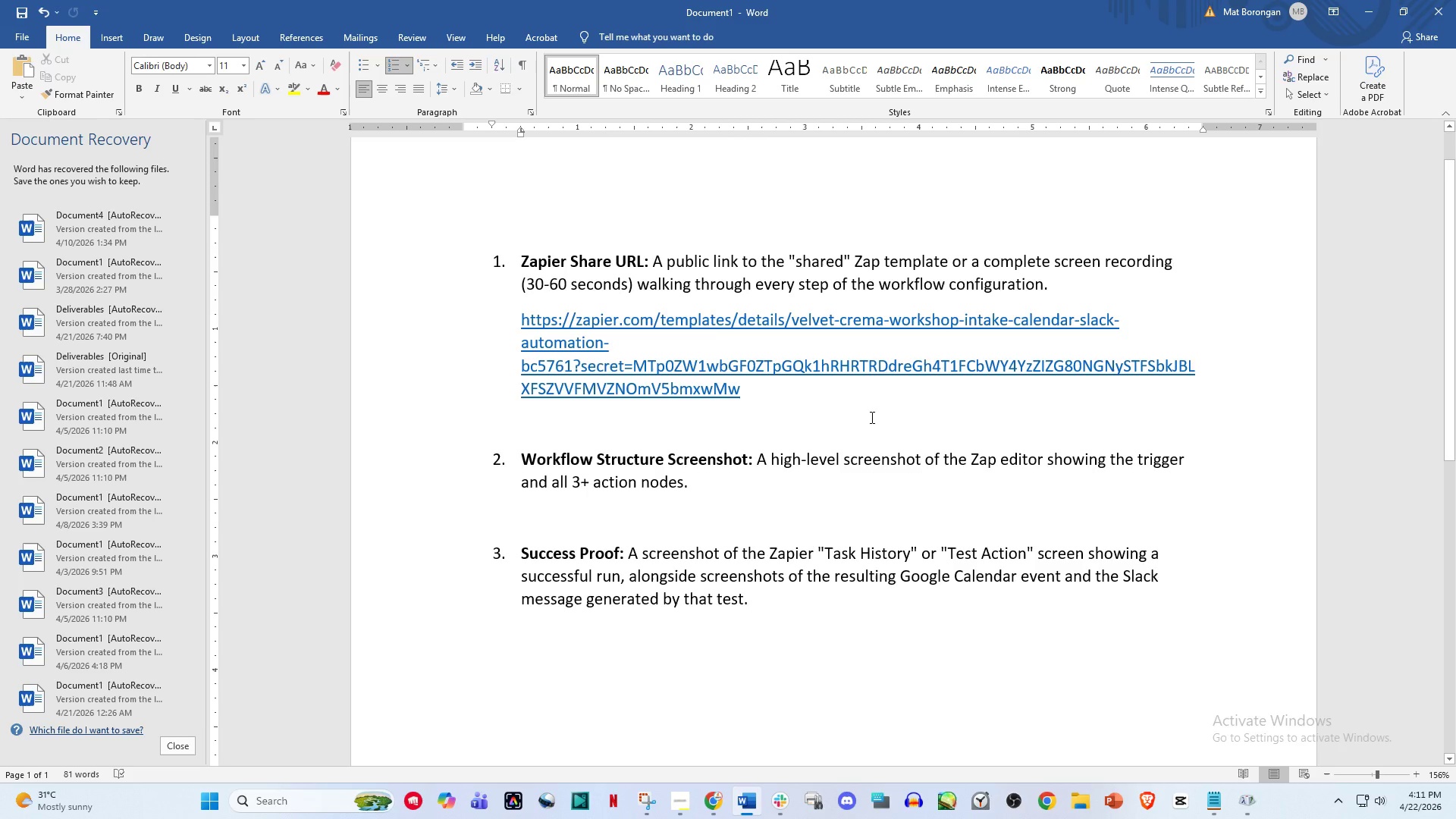 
wait(51.42)
 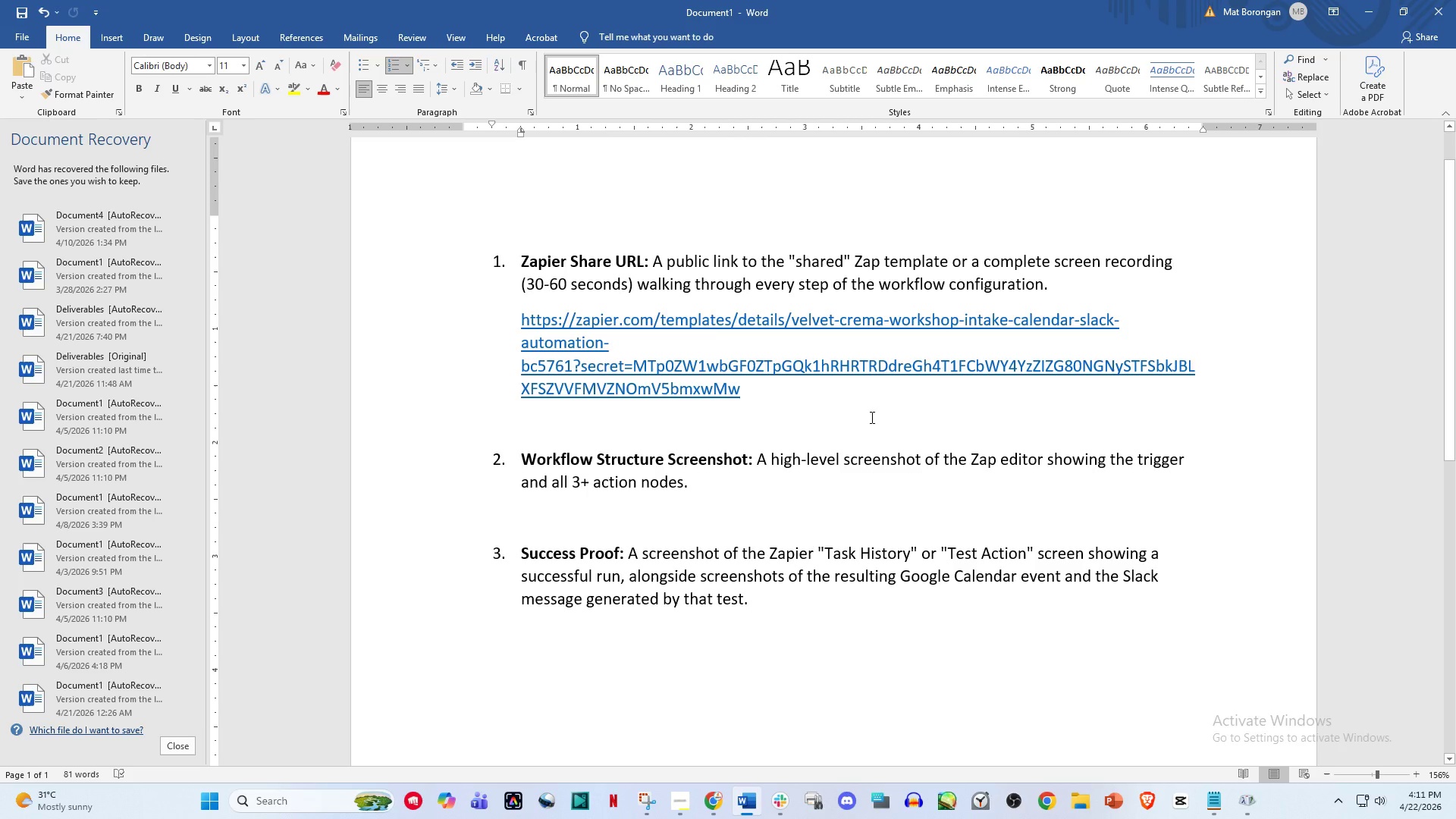 
left_click([715, 802])
 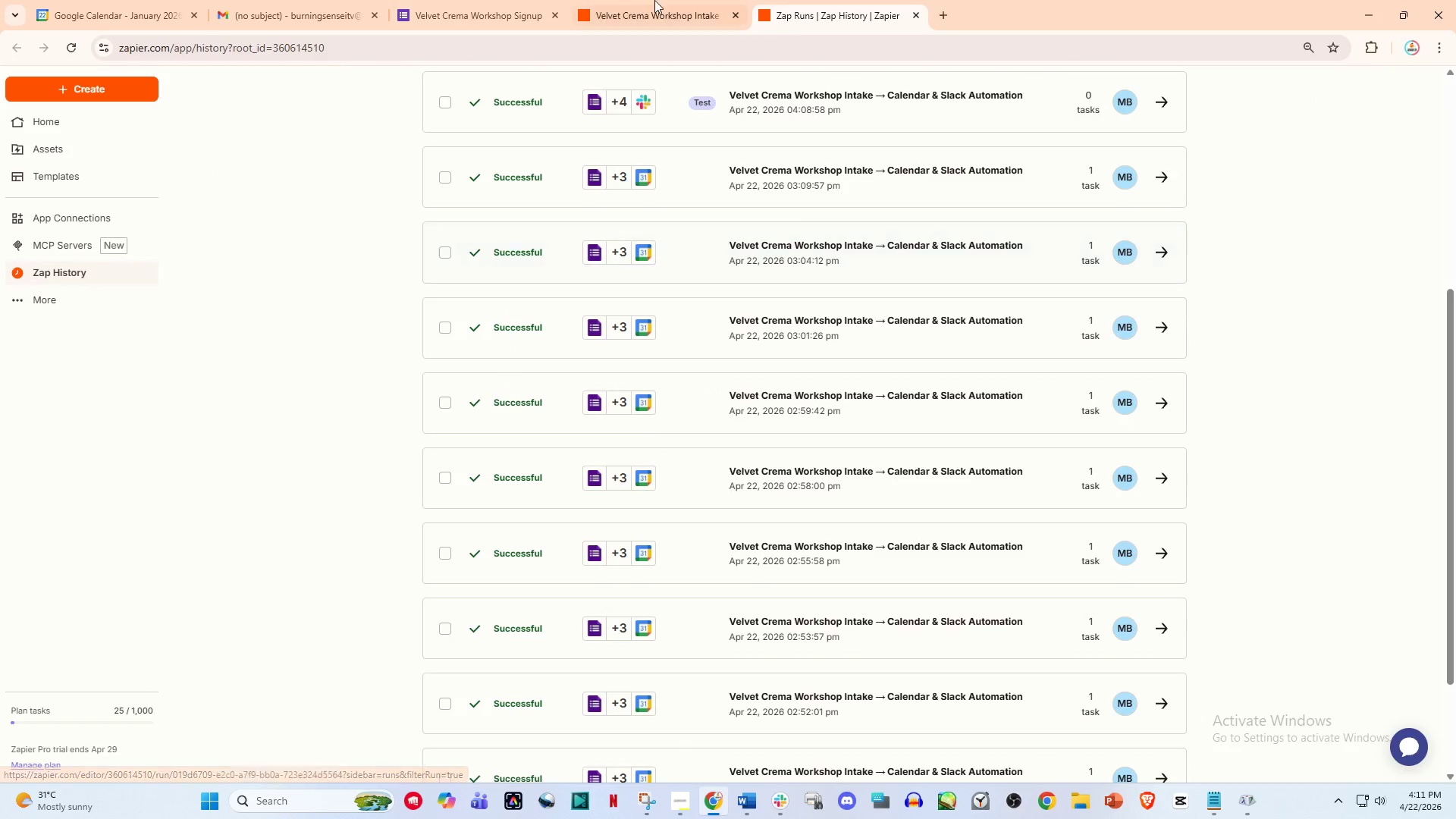 
left_click([654, 0])
 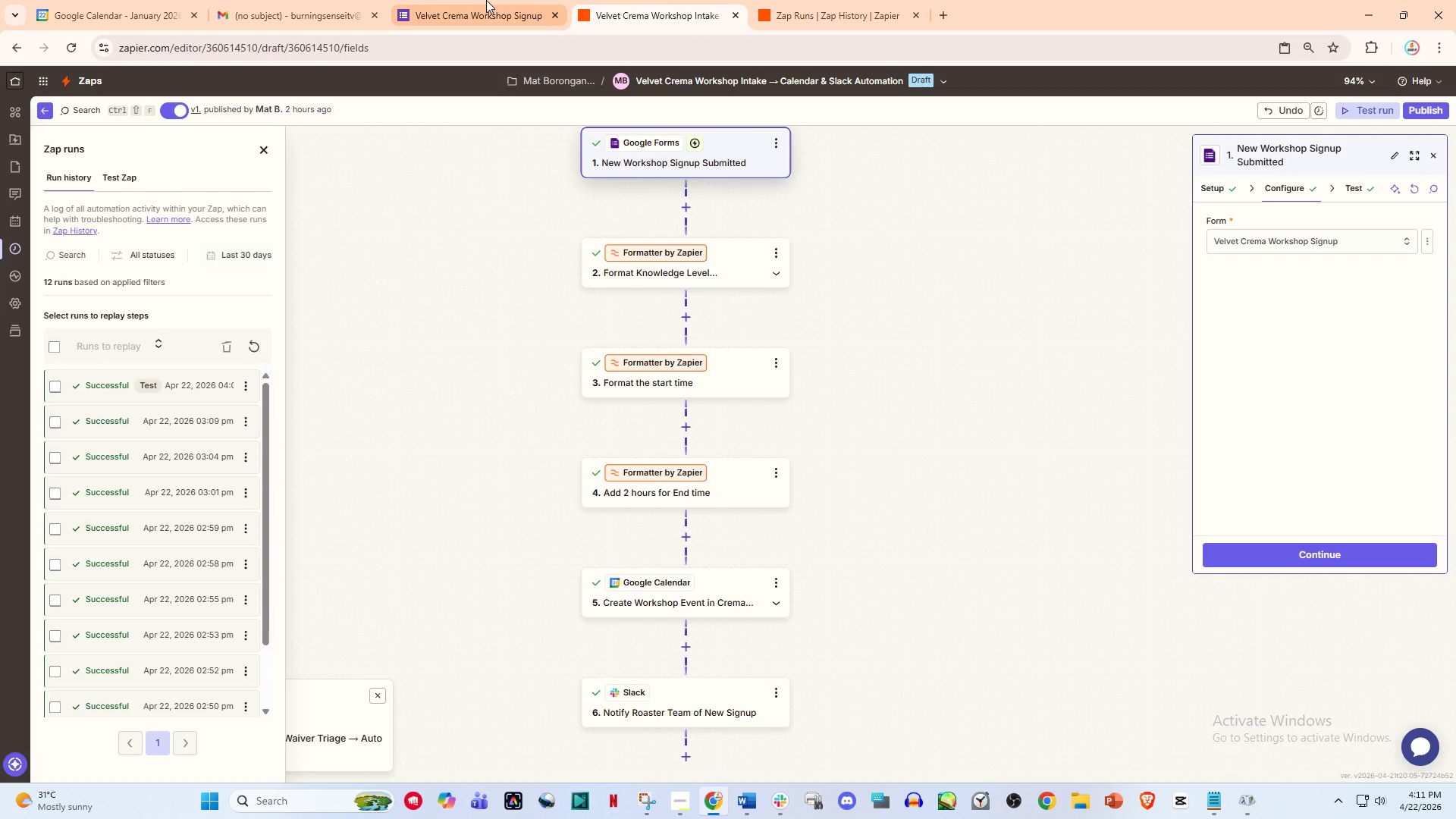 
left_click([422, 0])
 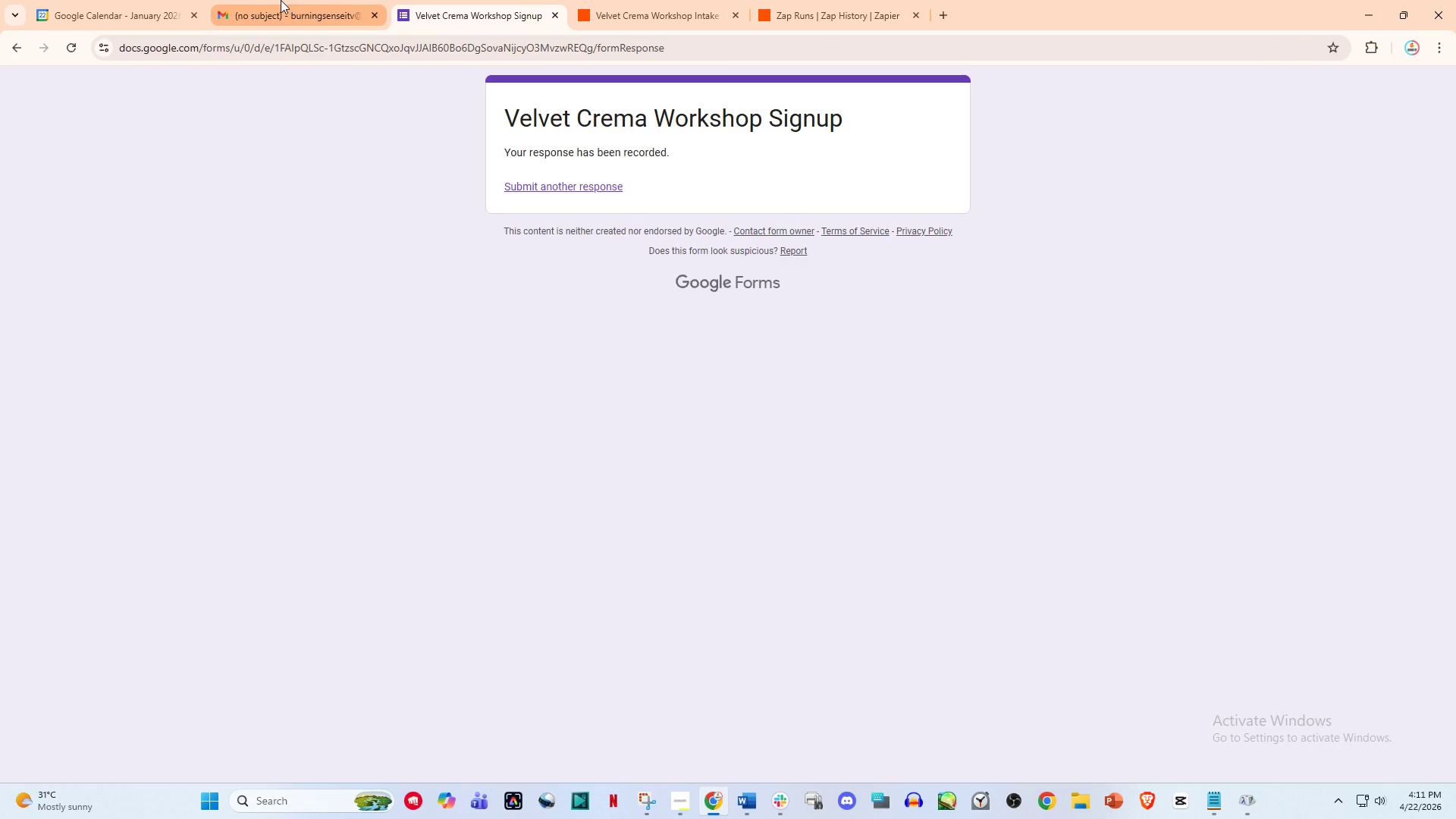 
left_click([174, 0])
 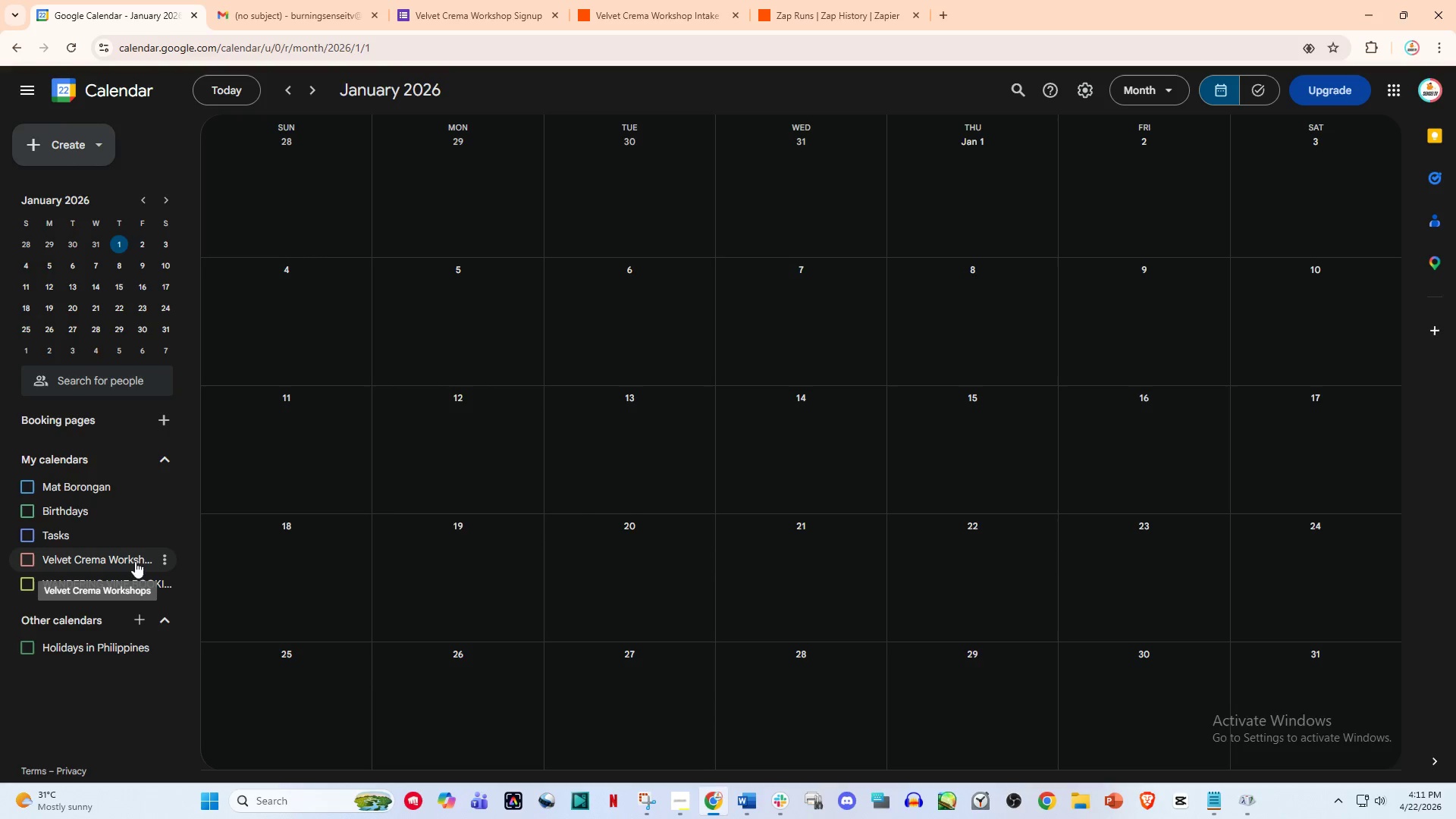 
left_click([127, 556])
 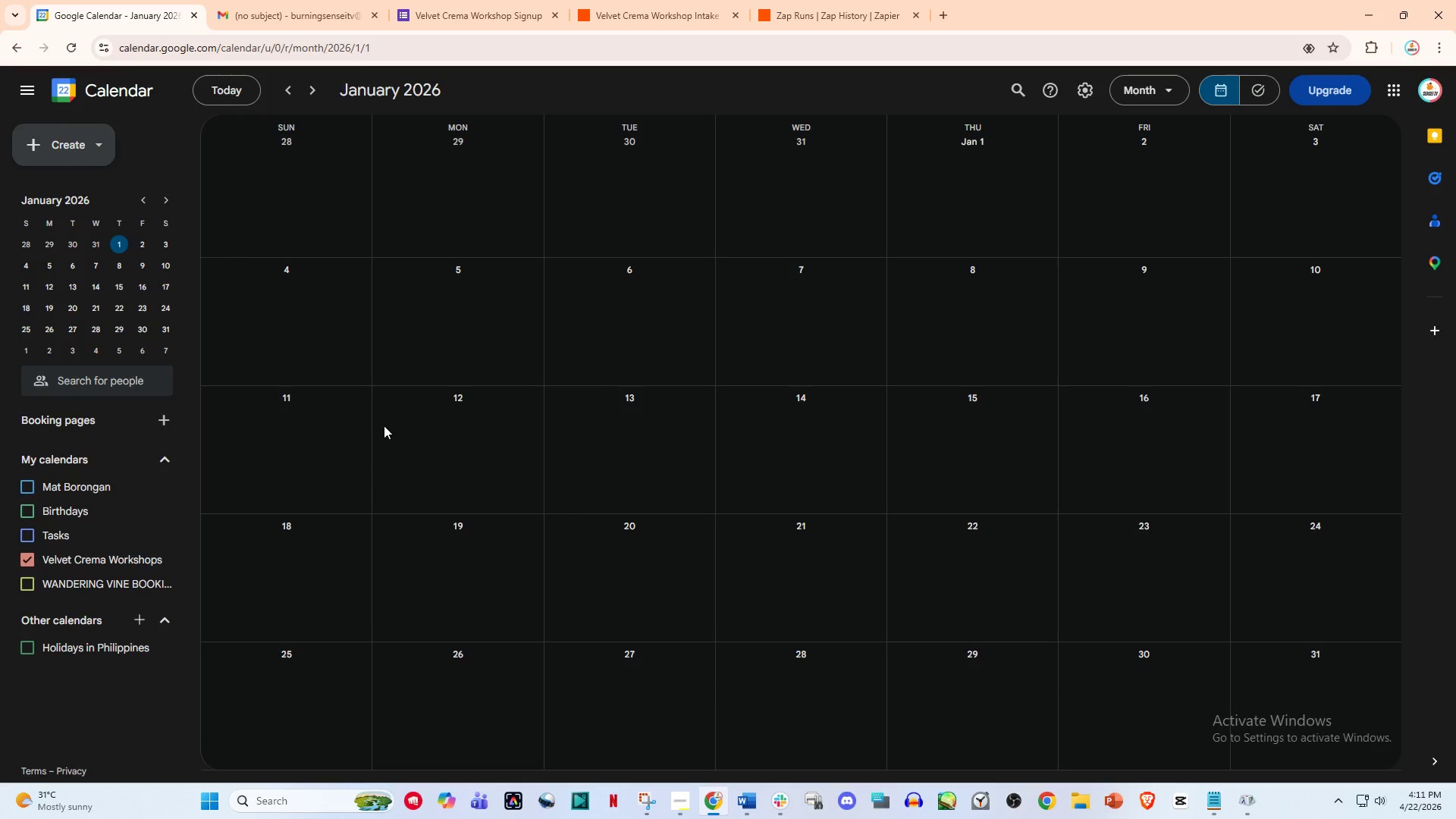 
scroll: coordinate [562, 433], scroll_direction: down, amount: 6.0
 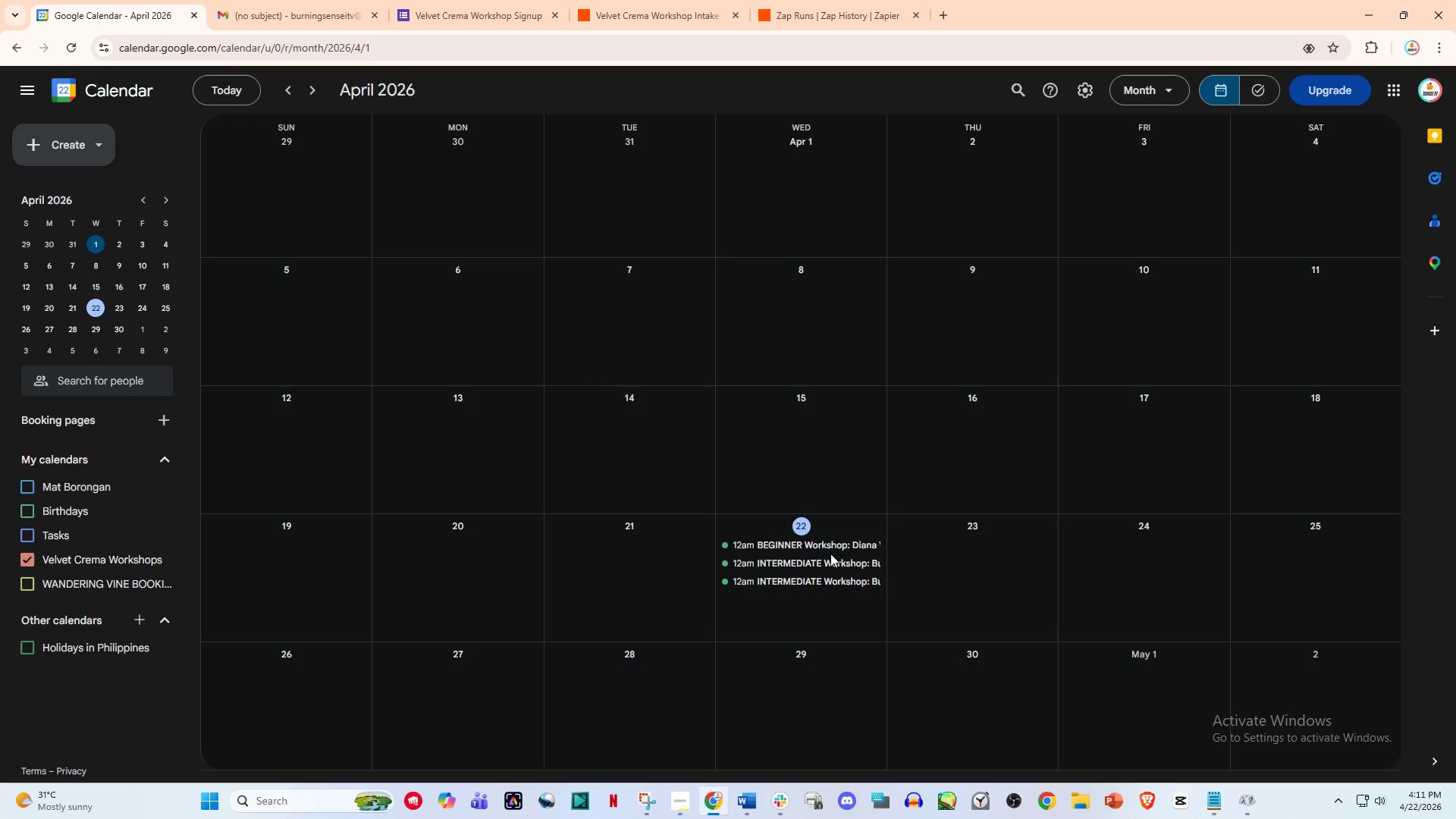 
left_click([833, 546])
 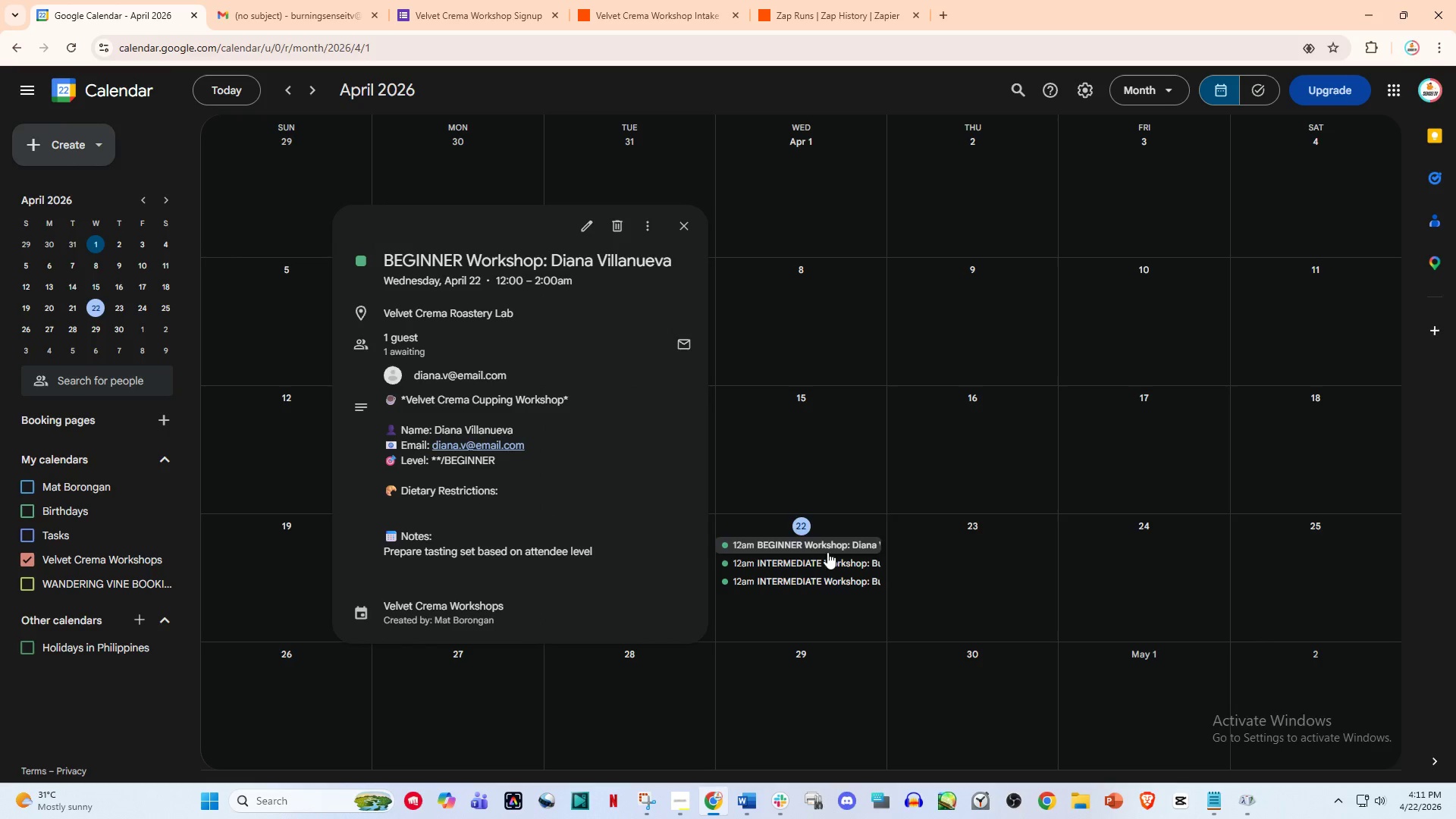 
left_click([822, 566])
 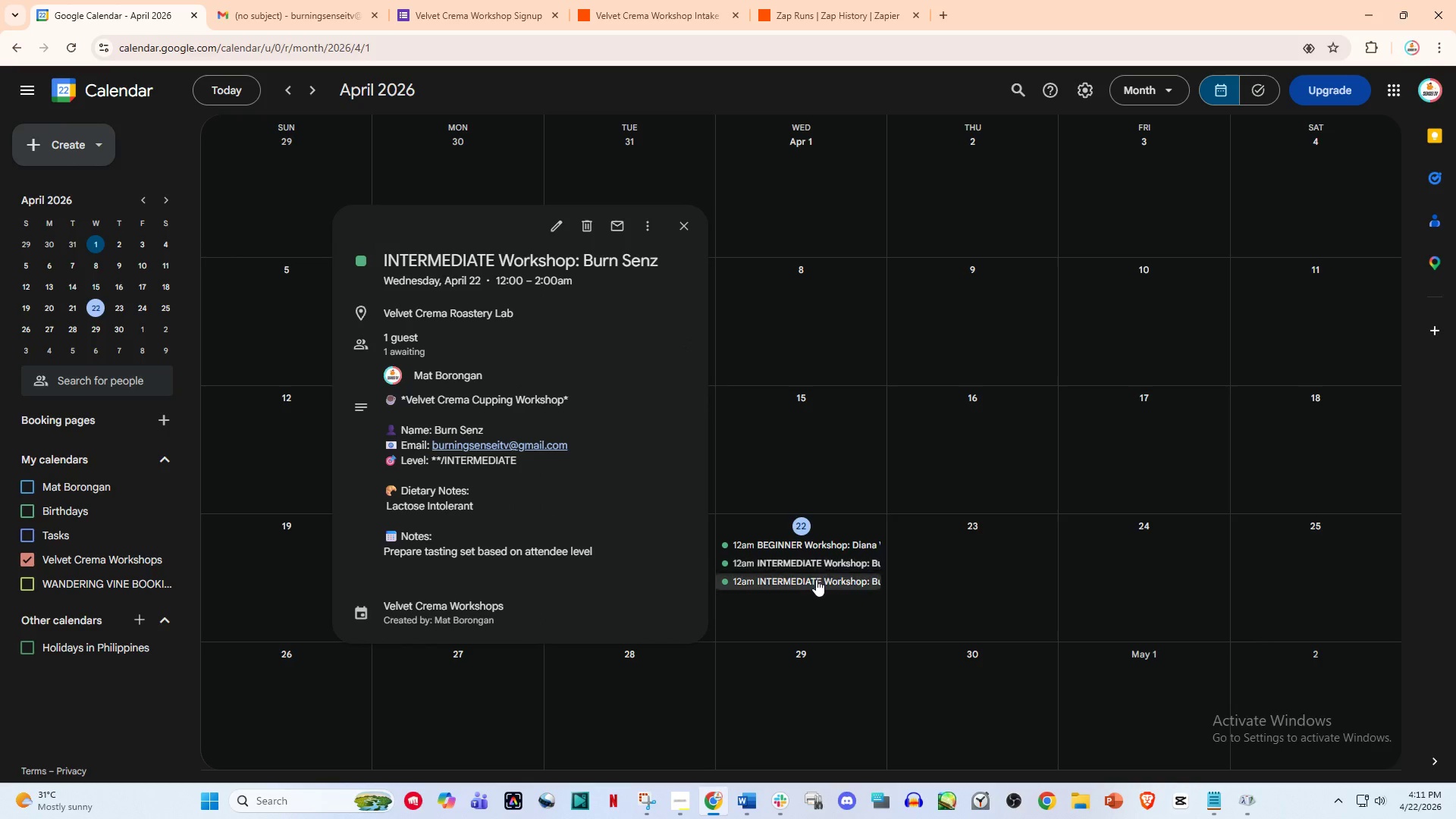 
left_click([816, 579])
 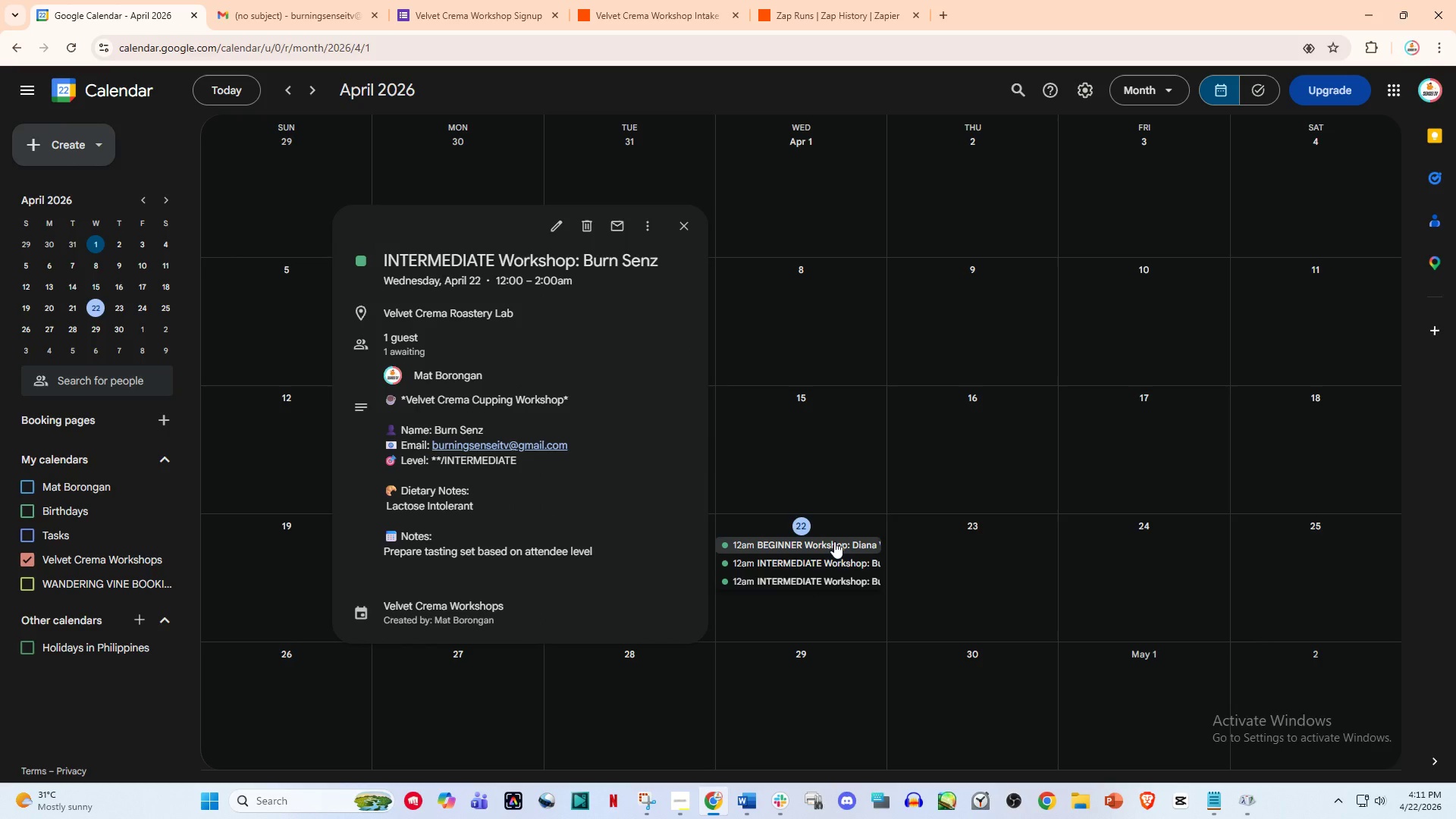 
left_click([834, 541])
 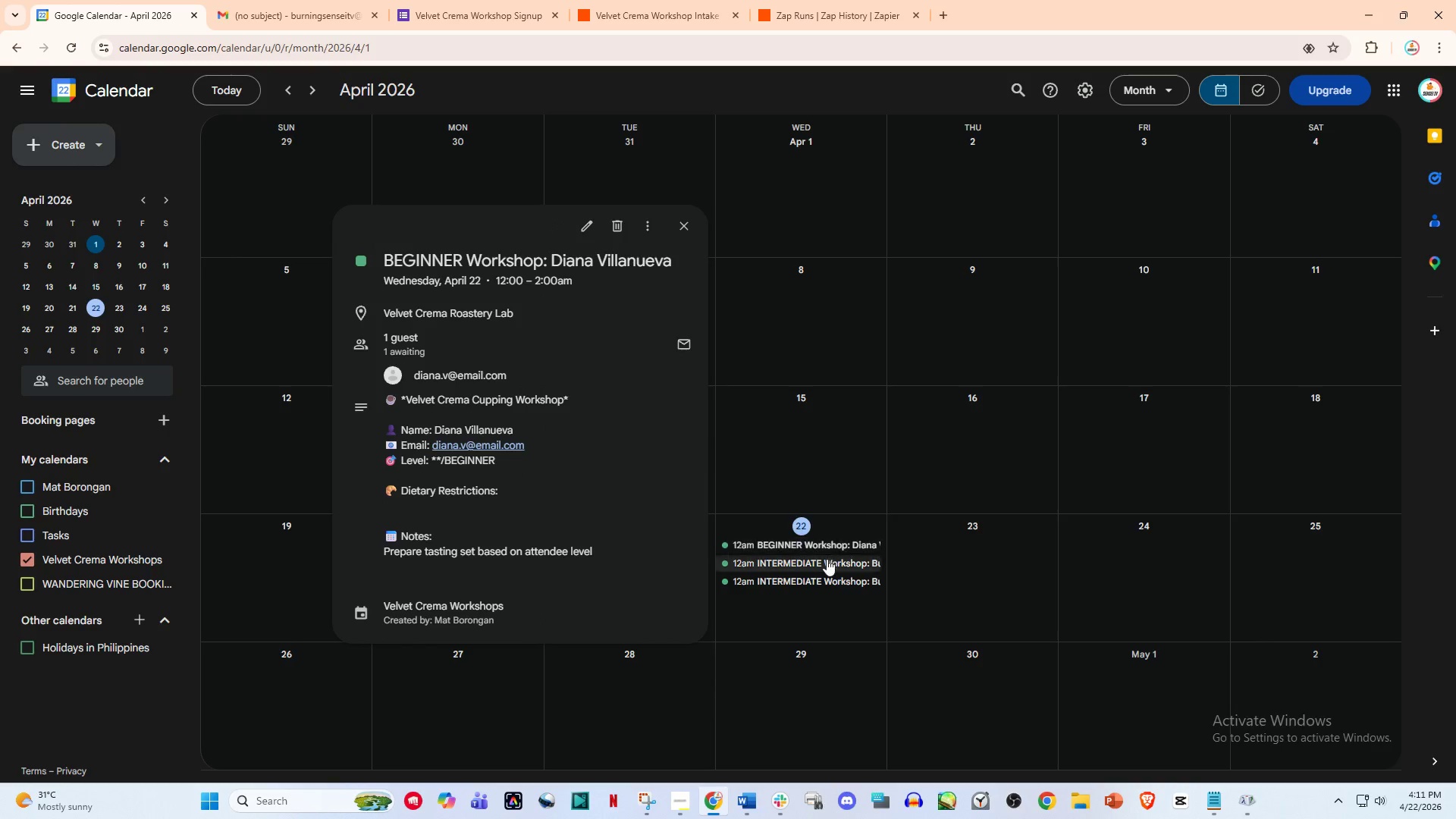 
left_click([827, 559])
 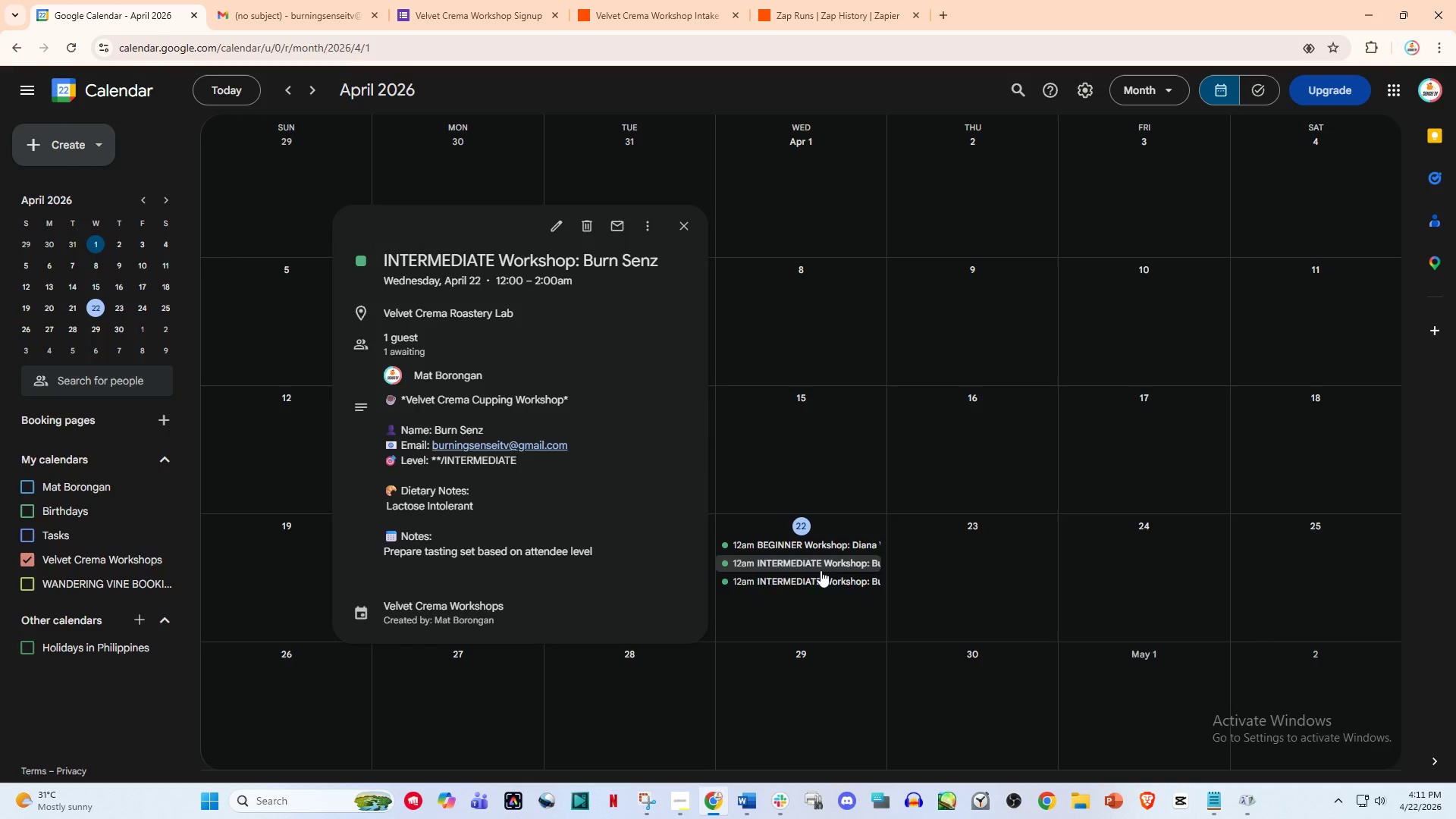 
left_click([818, 581])
 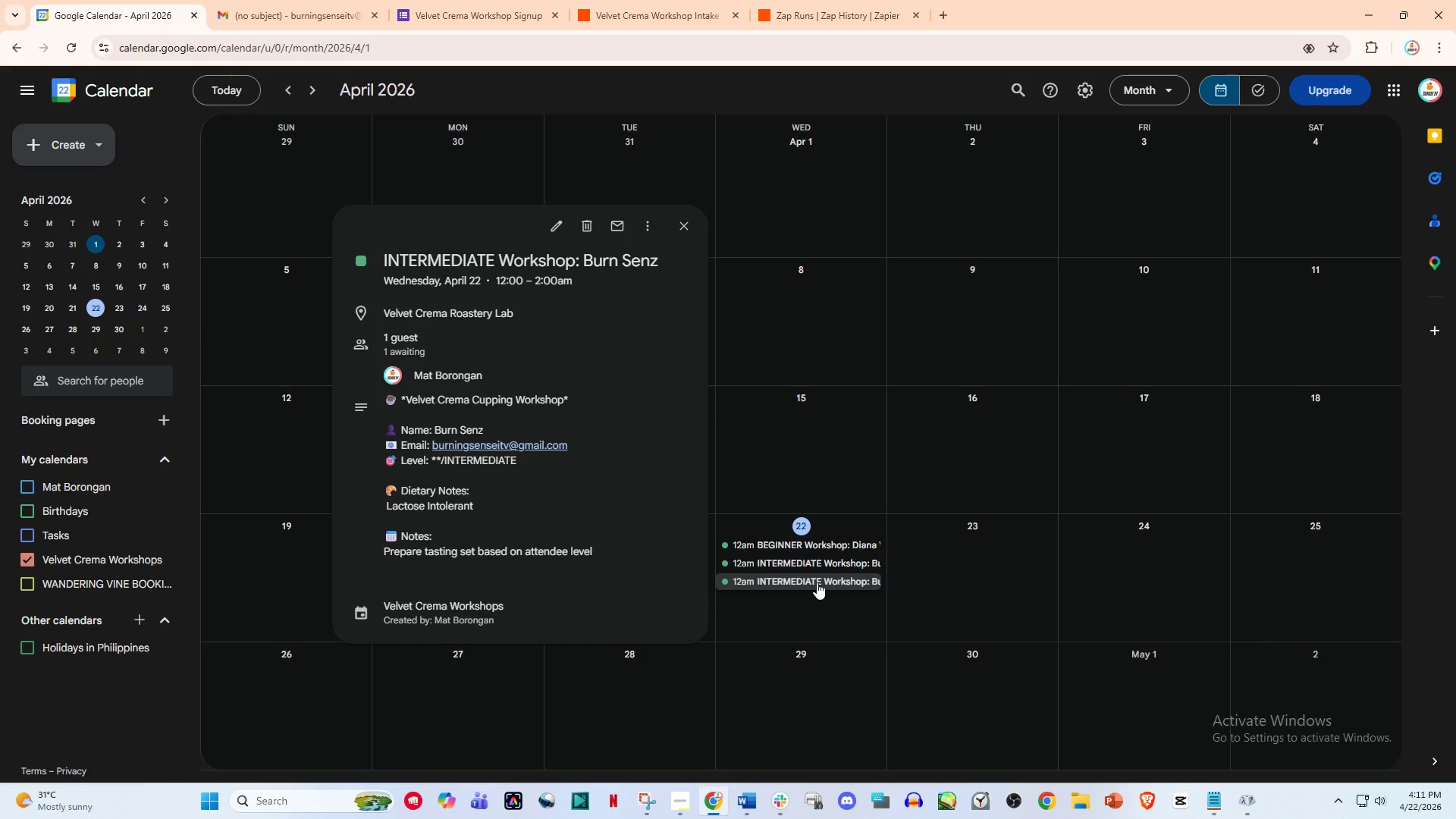 
left_click([818, 579])
 